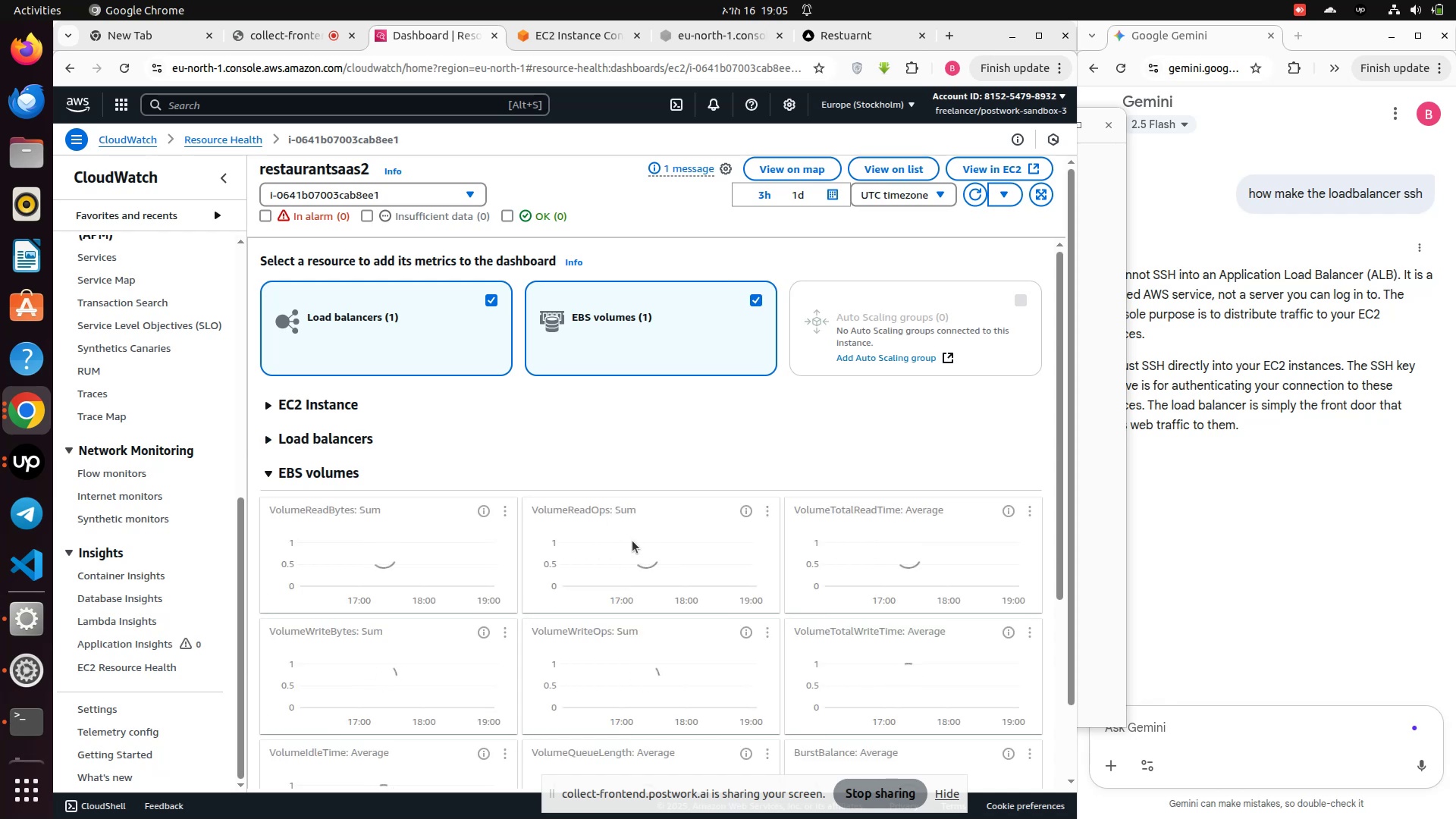 
scroll: coordinate [528, 611], scroll_direction: down, amount: 3.0
 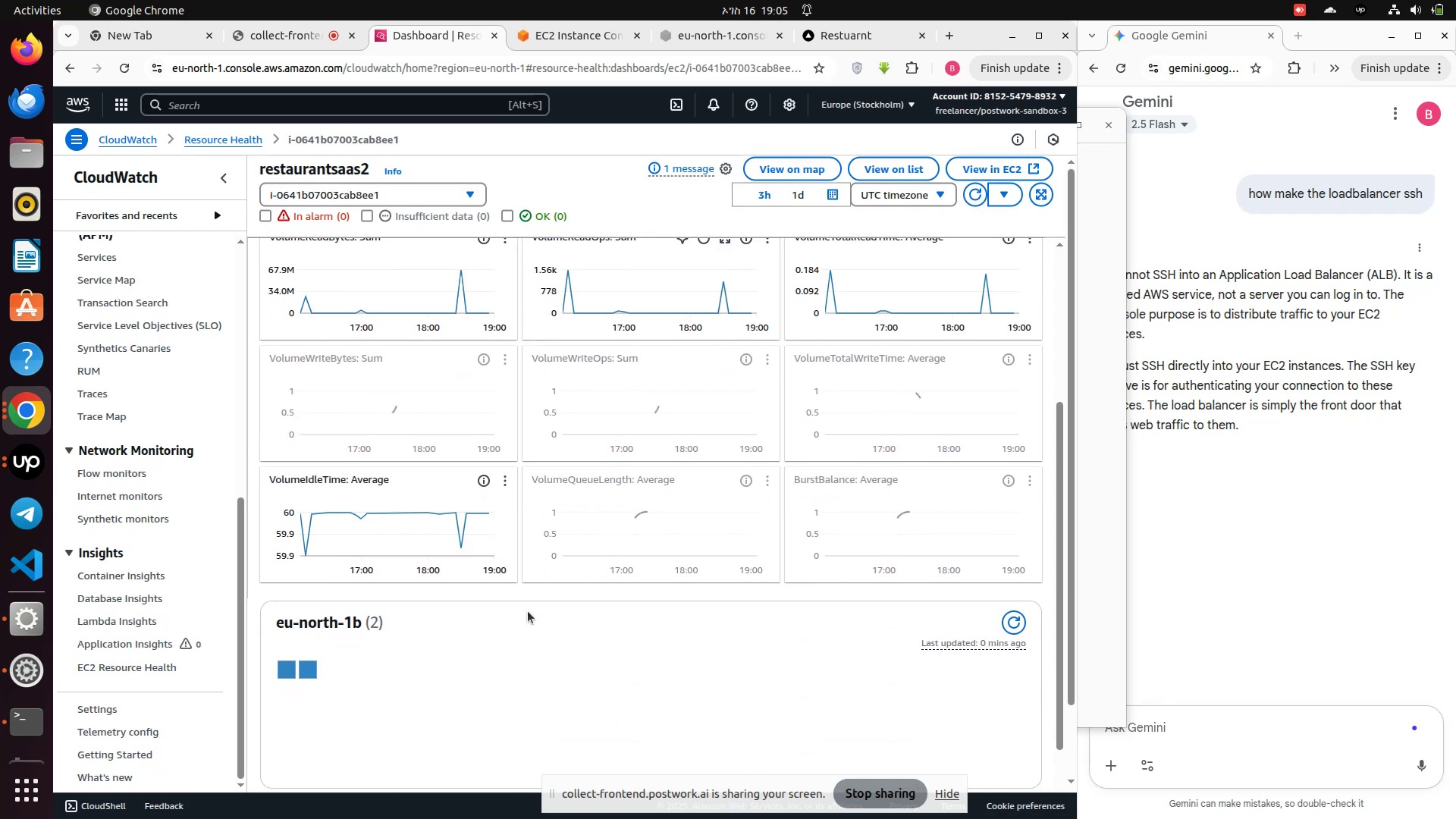 
scroll: coordinate [528, 611], scroll_direction: up, amount: 7.0
 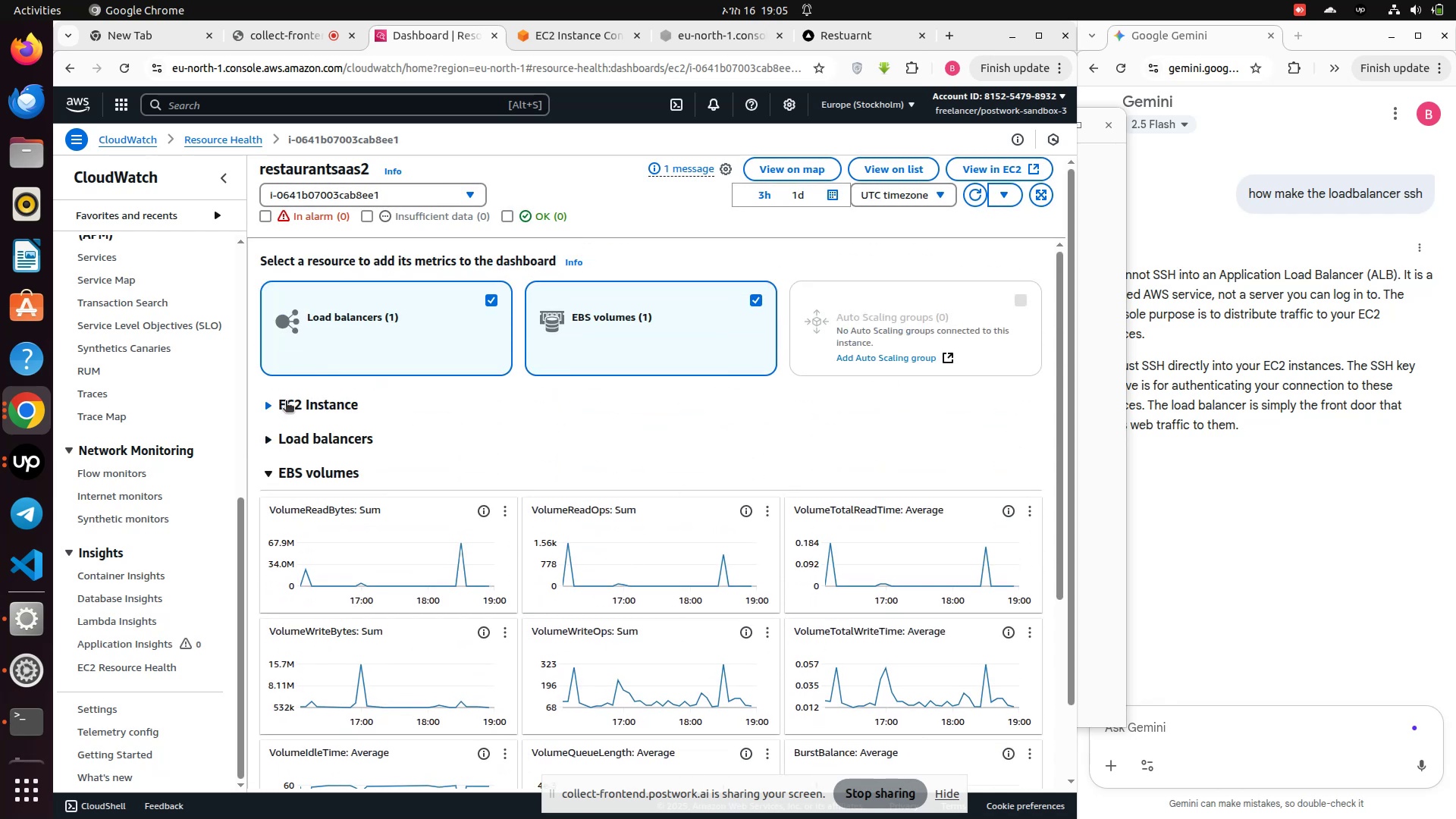 
left_click([268, 406])
 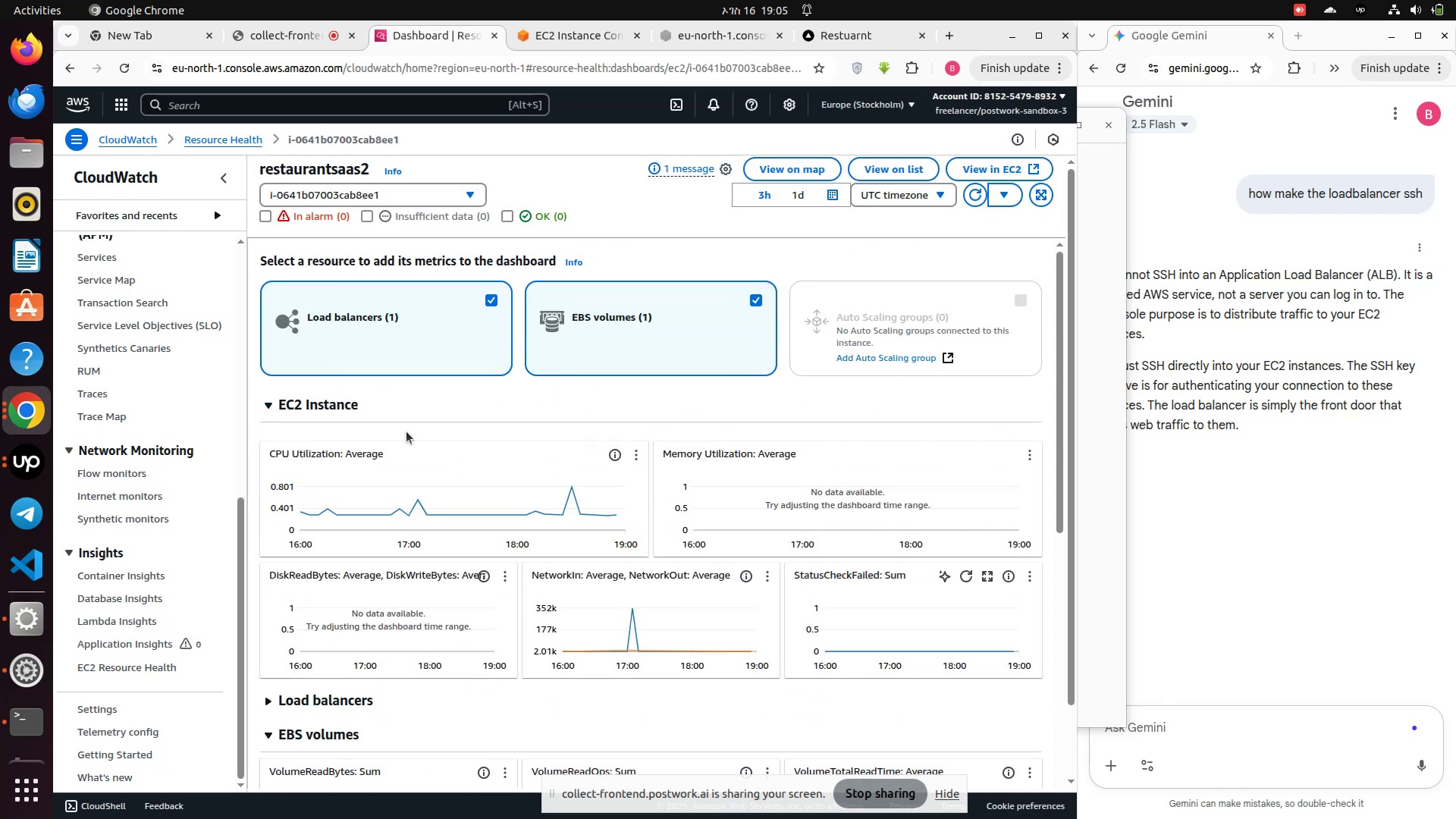 
scroll: coordinate [458, 413], scroll_direction: up, amount: 5.0
 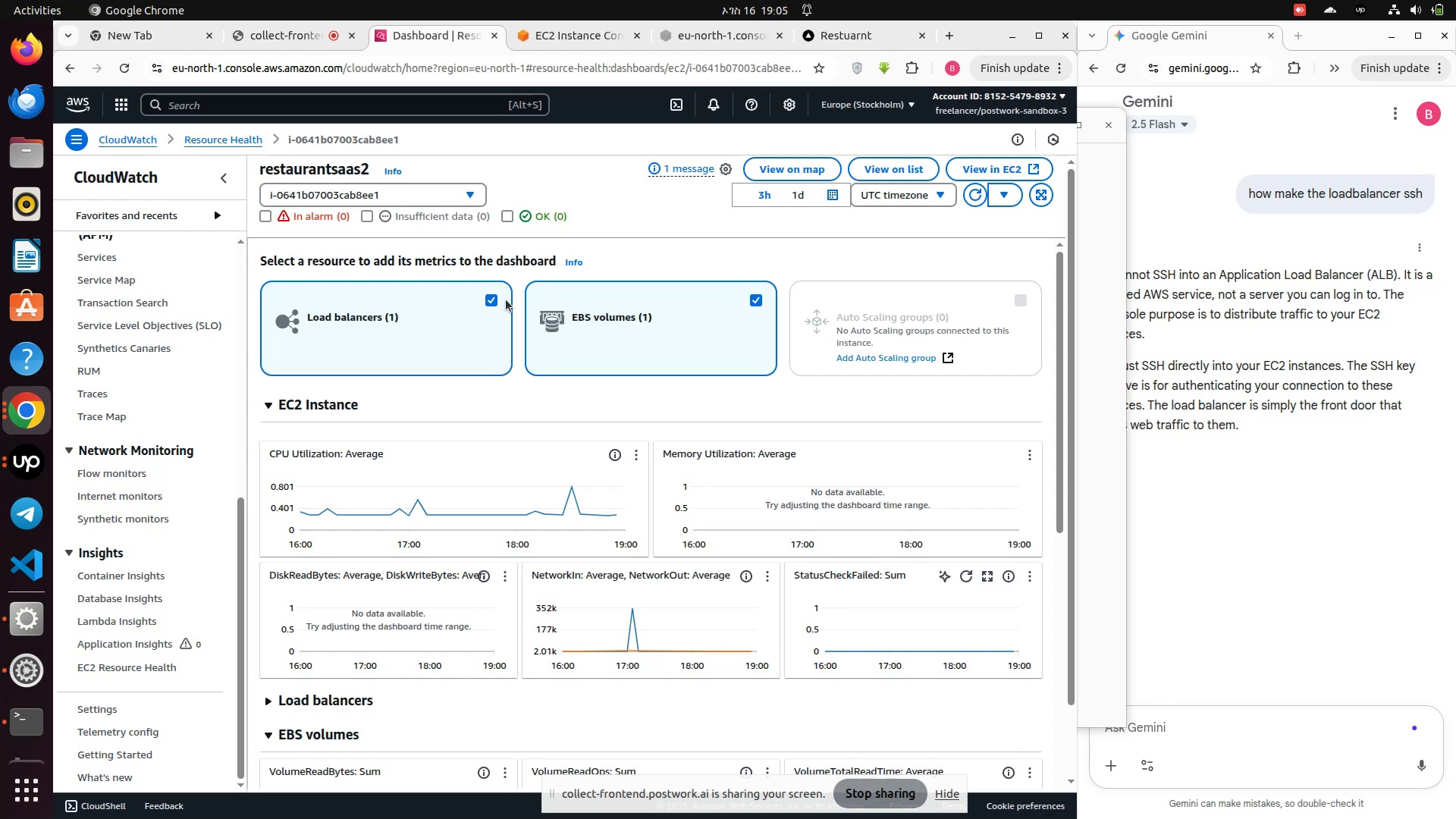 
left_click([492, 297])
 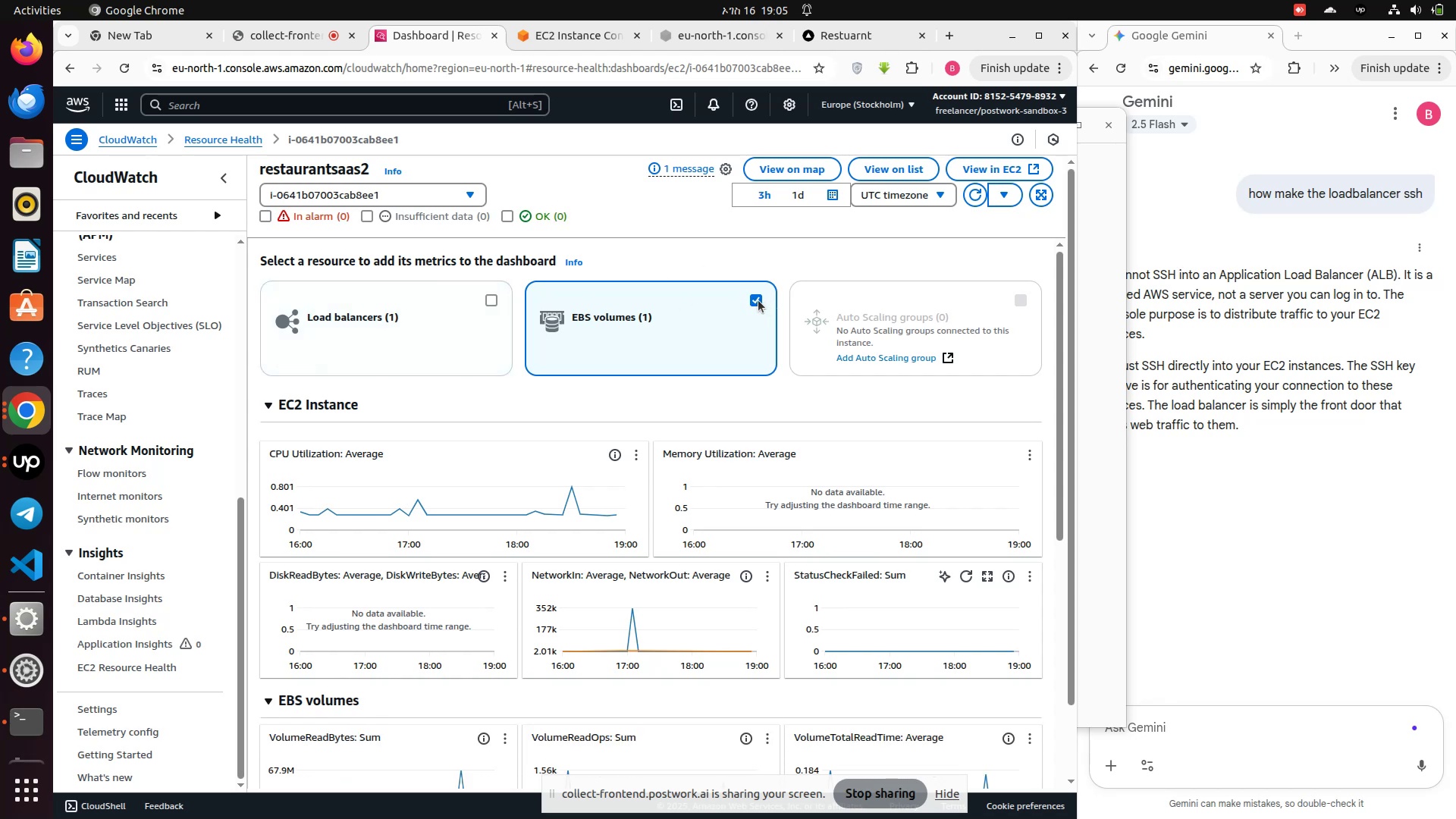 
left_click([758, 300])
 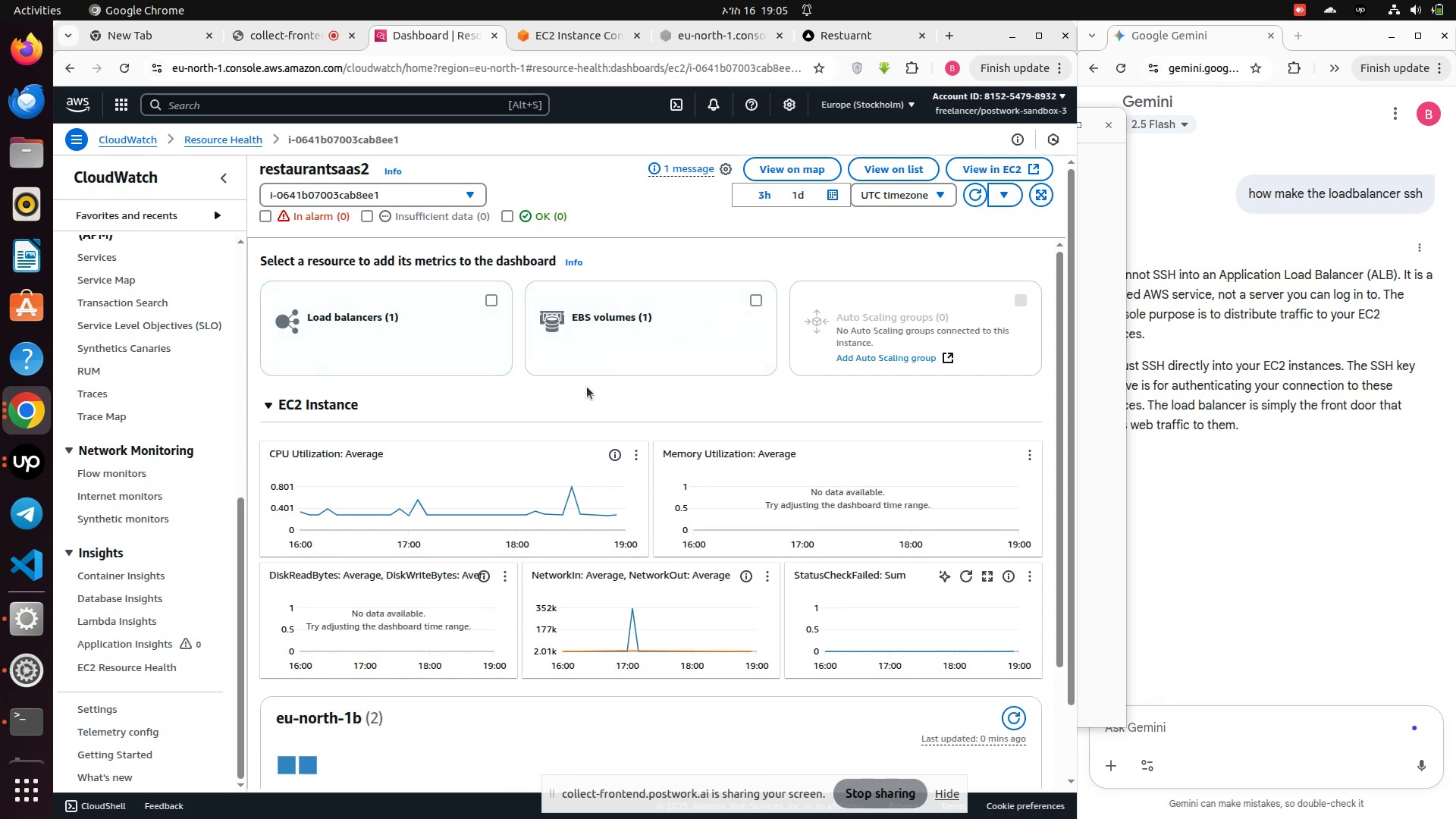 
wait(6.29)
 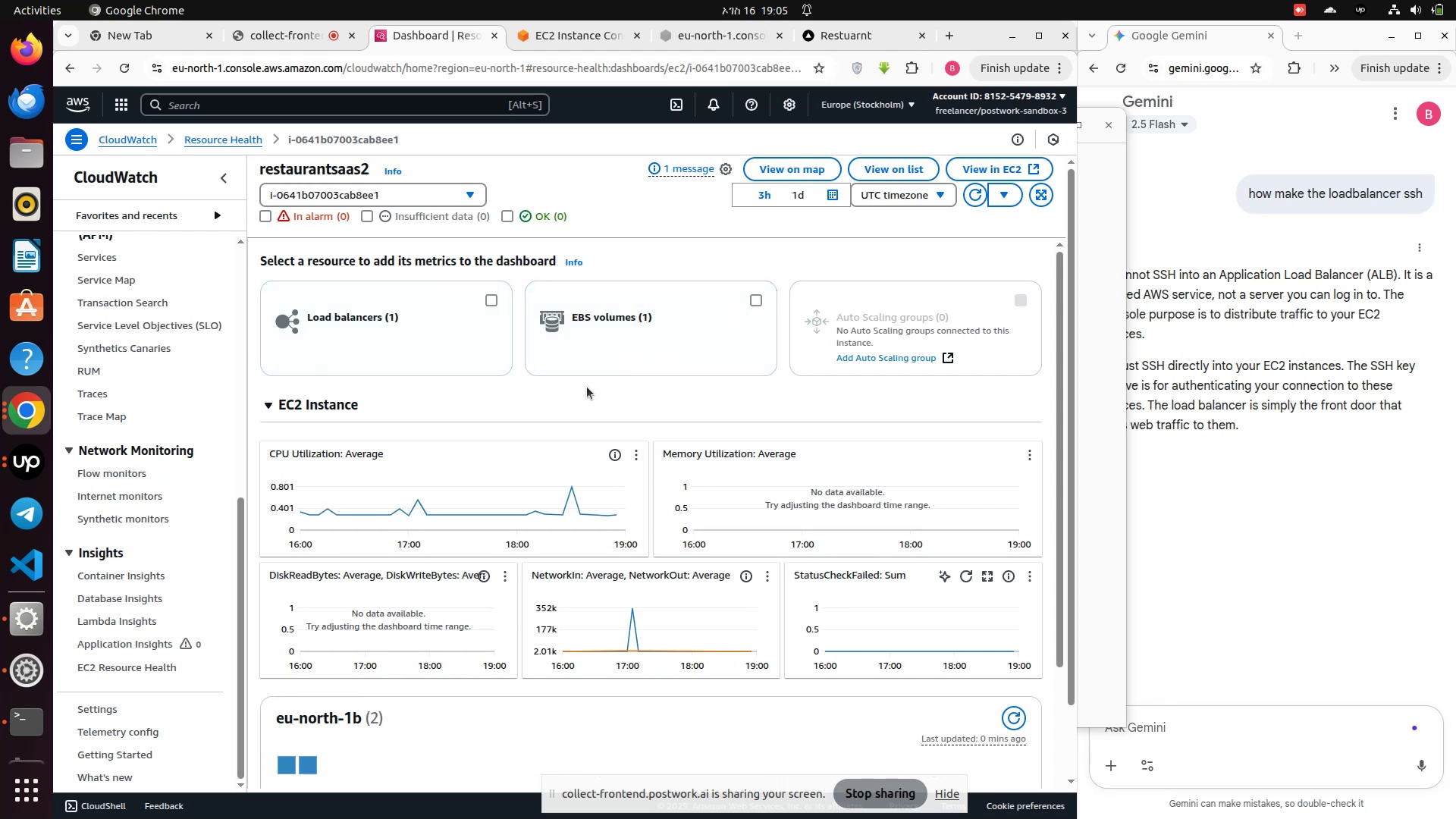 
left_click([450, 194])
 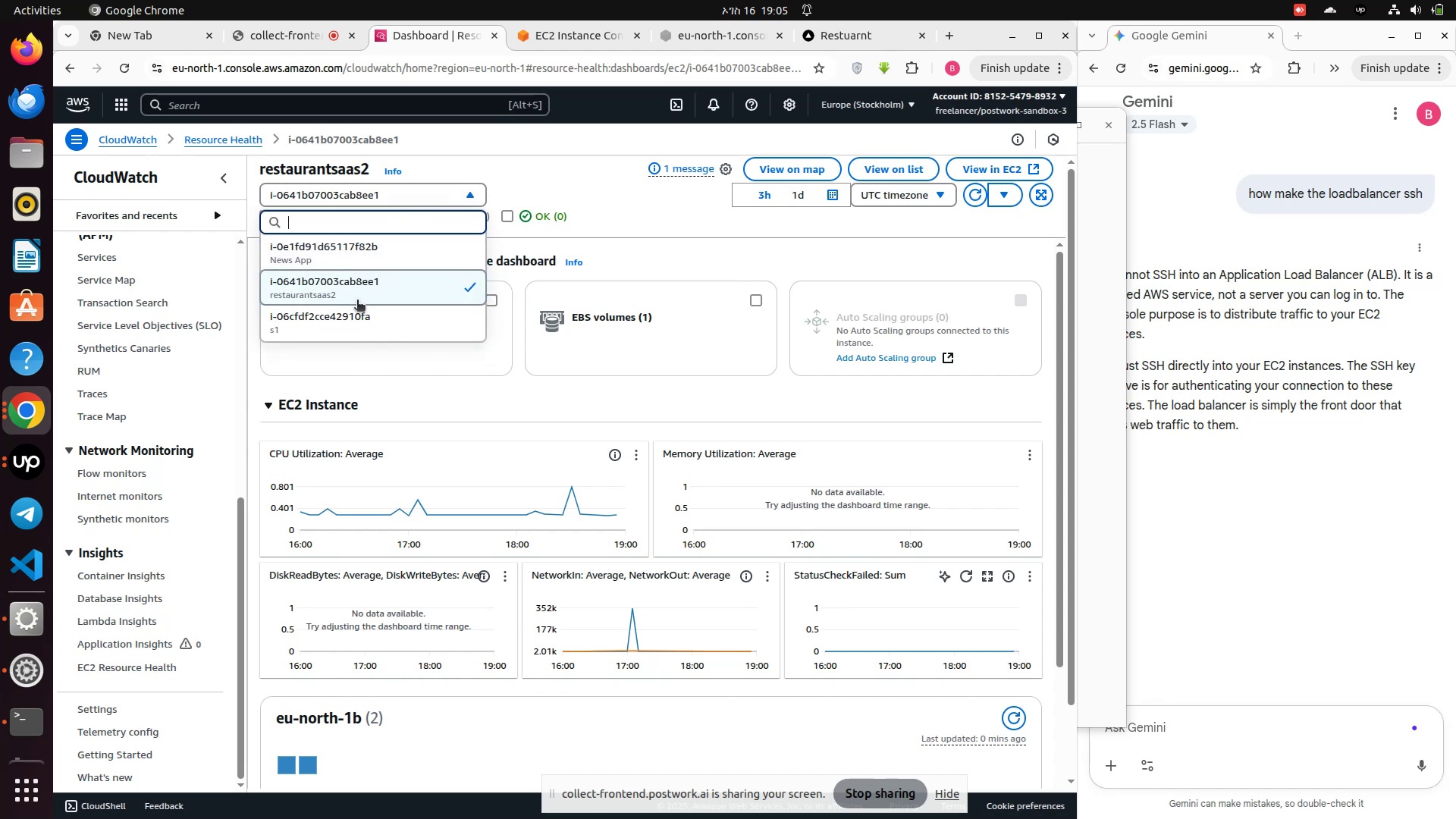 
left_click([350, 317])
 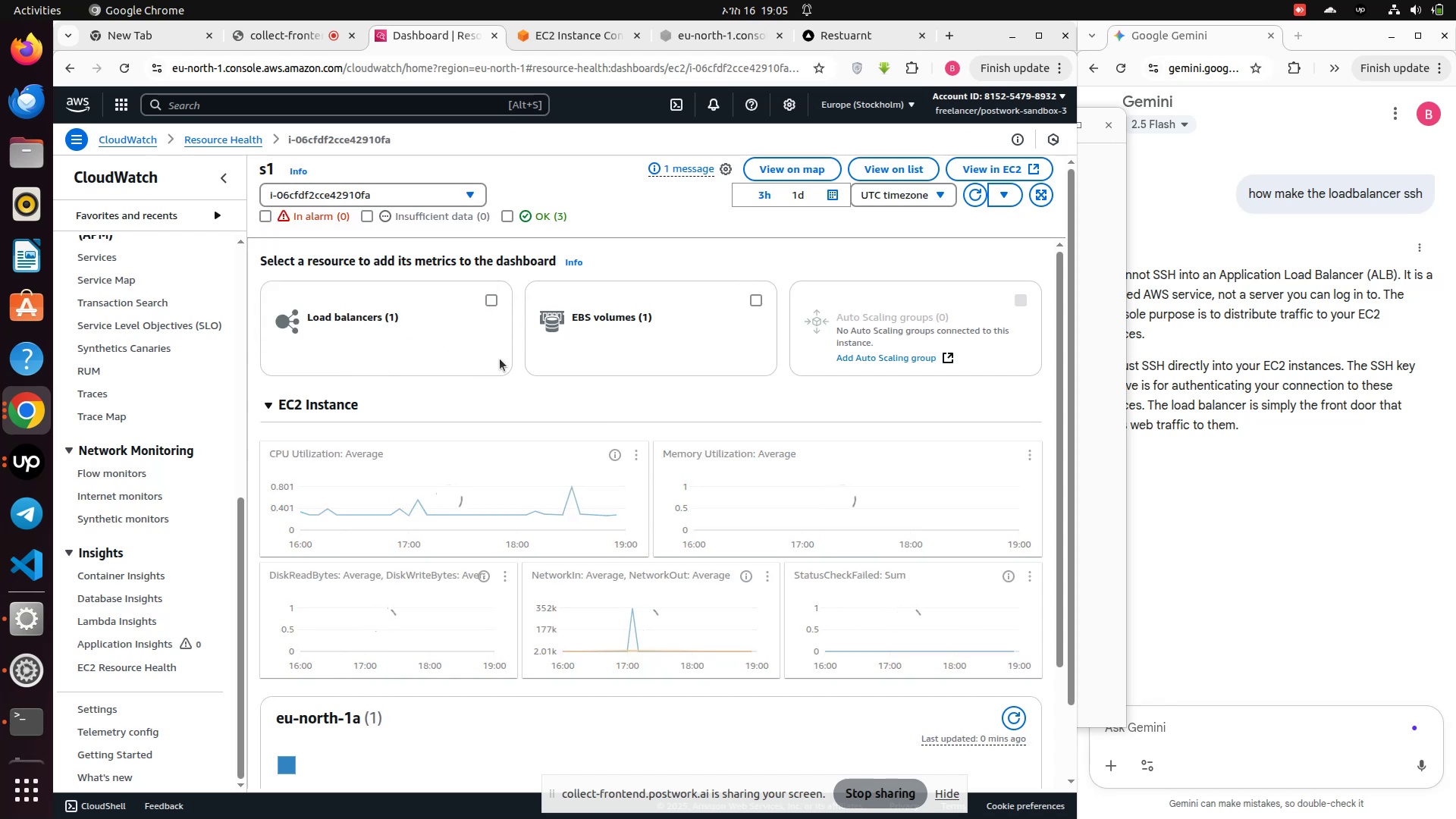 
mouse_move([548, 470])
 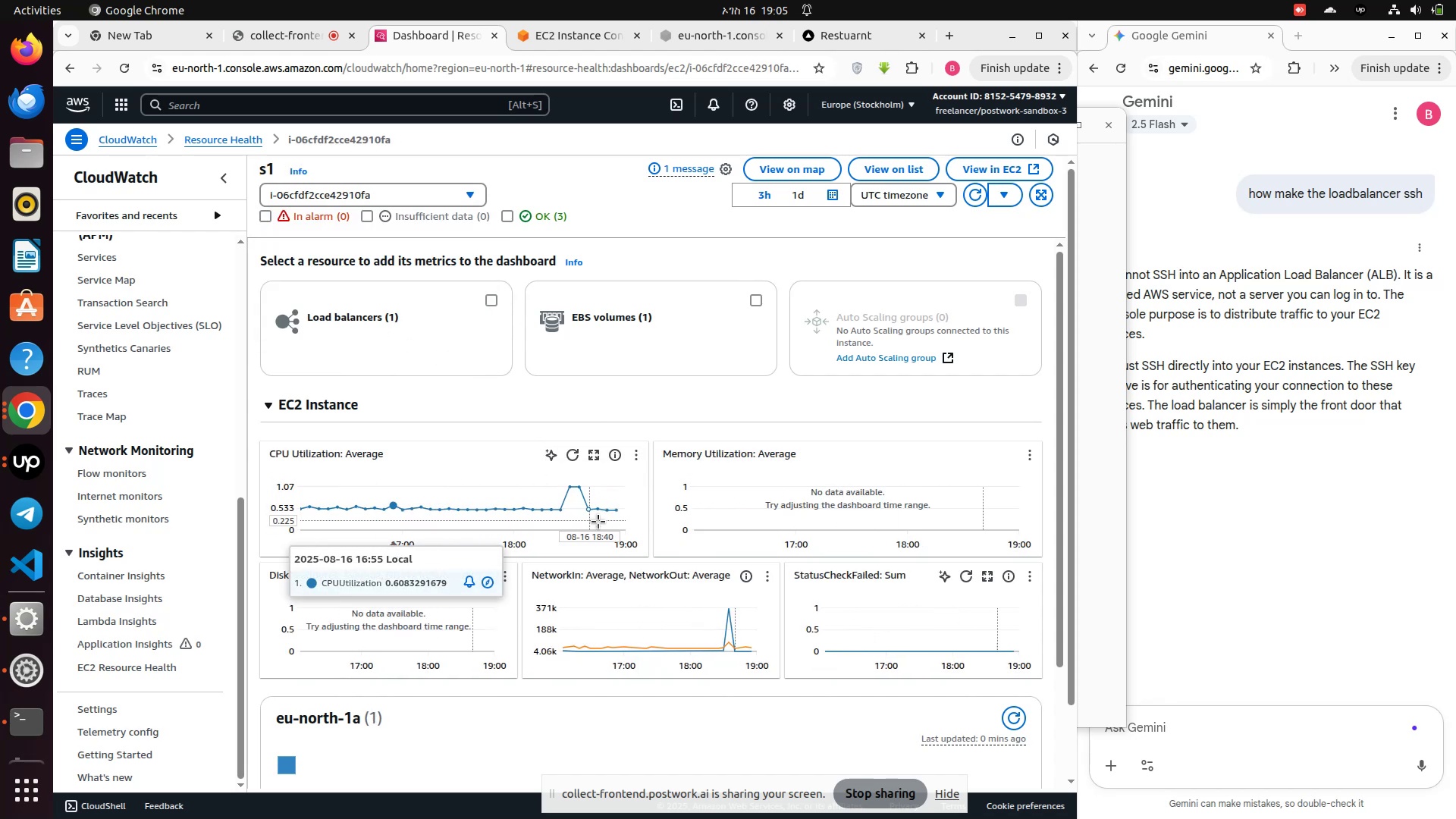 
scroll: coordinate [839, 570], scroll_direction: down, amount: 2.0
 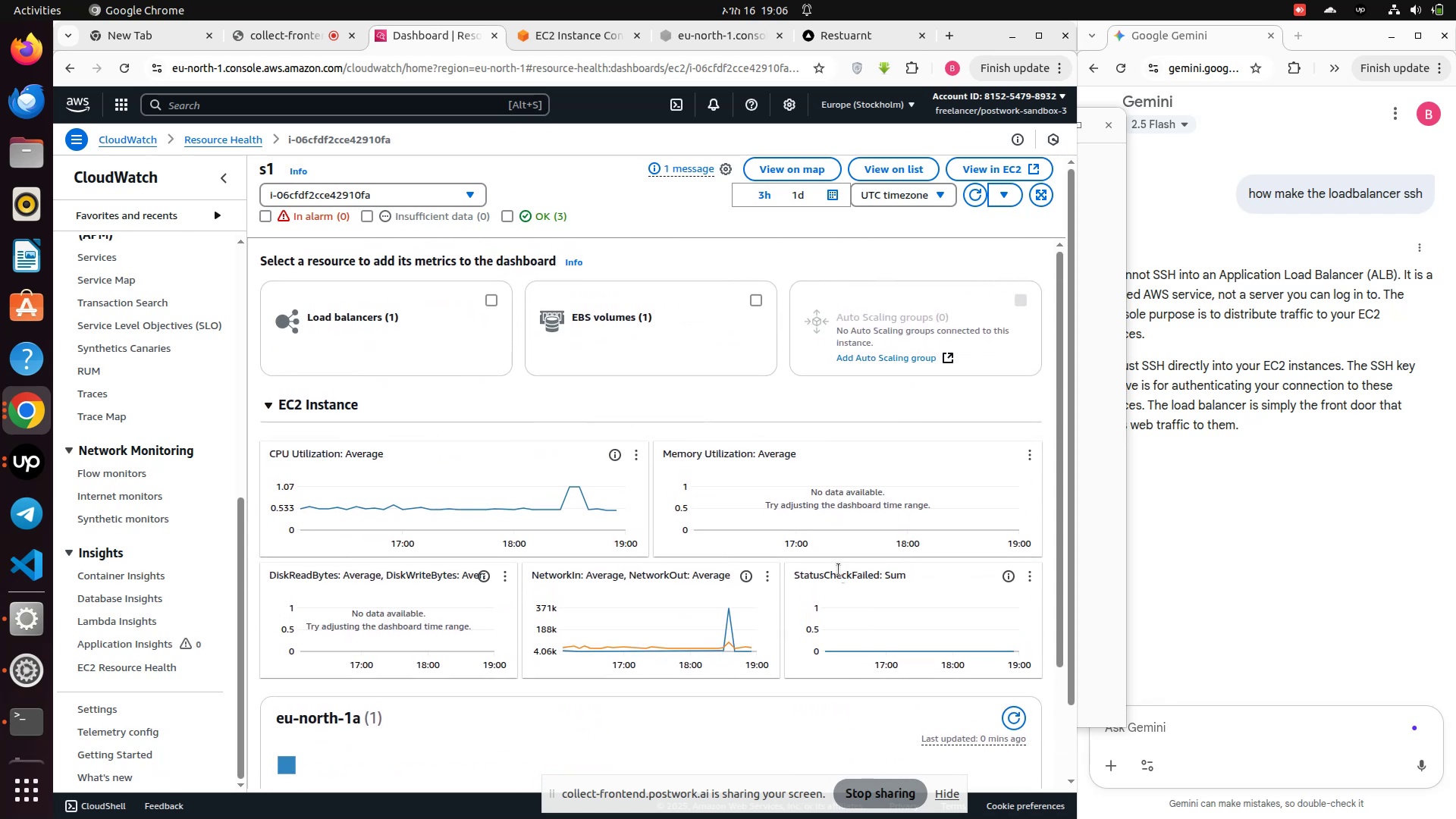 
scroll: coordinate [839, 570], scroll_direction: up, amount: 2.0
 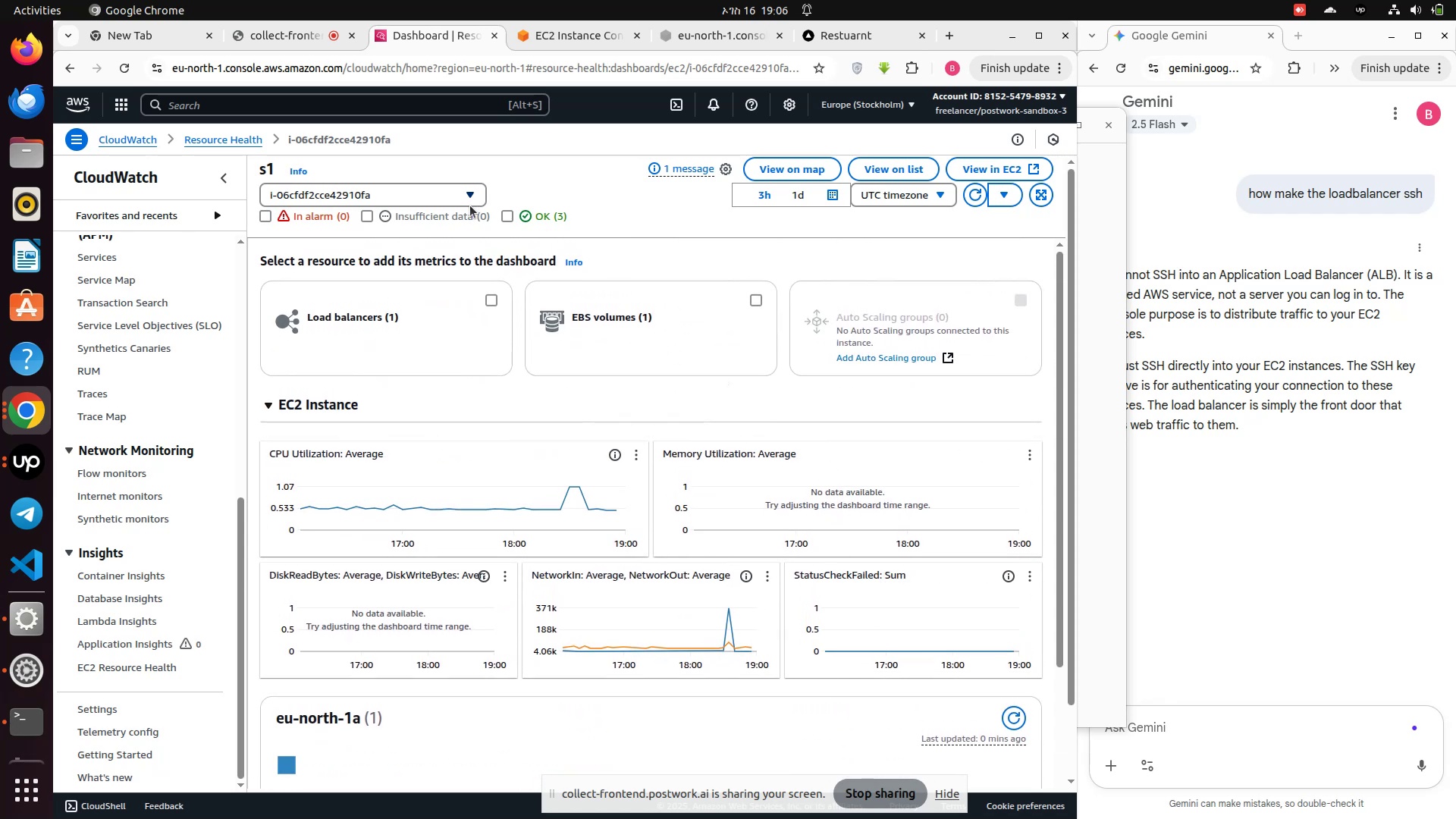 
left_click([460, 198])
 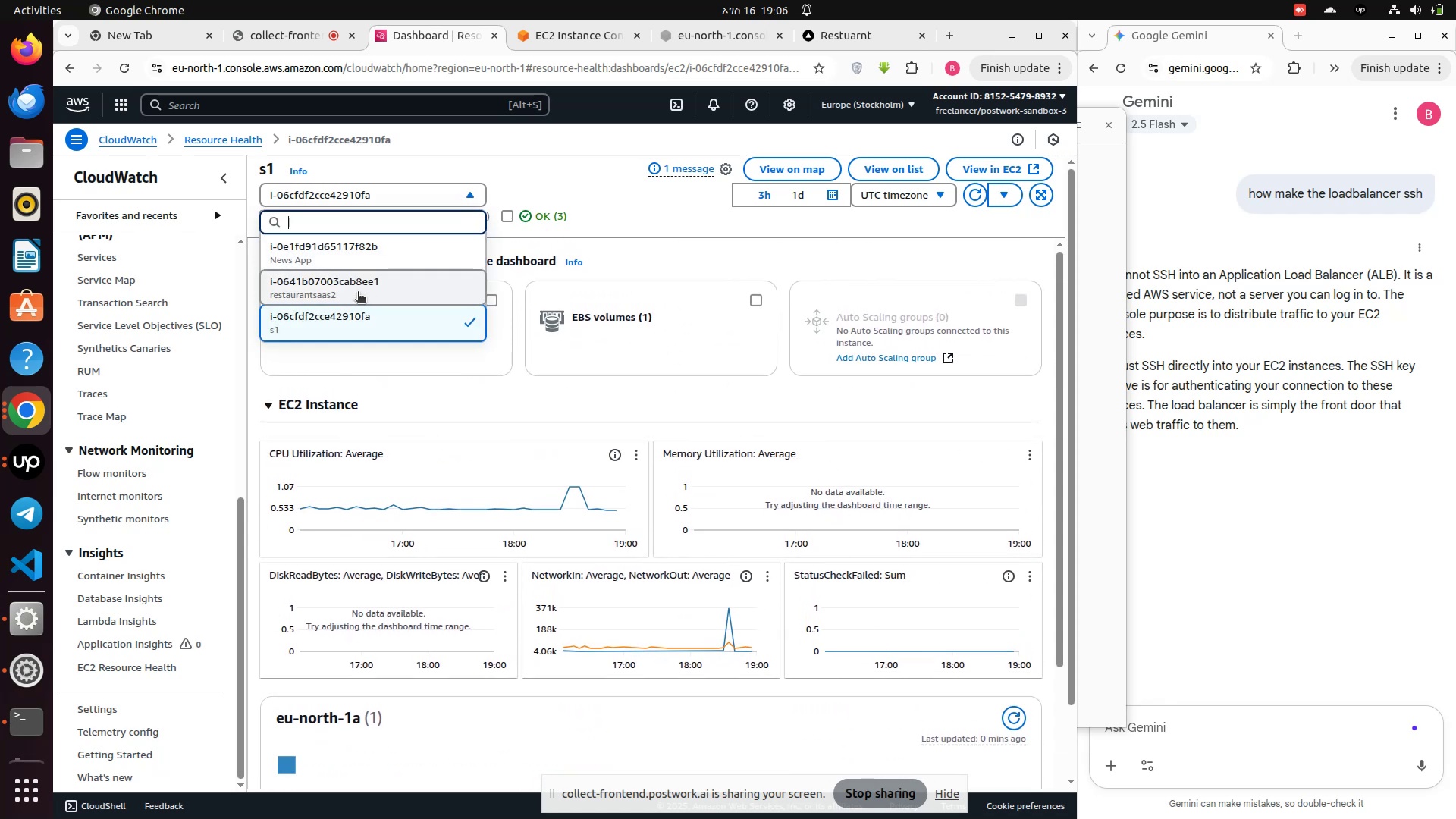 
left_click([358, 293])
 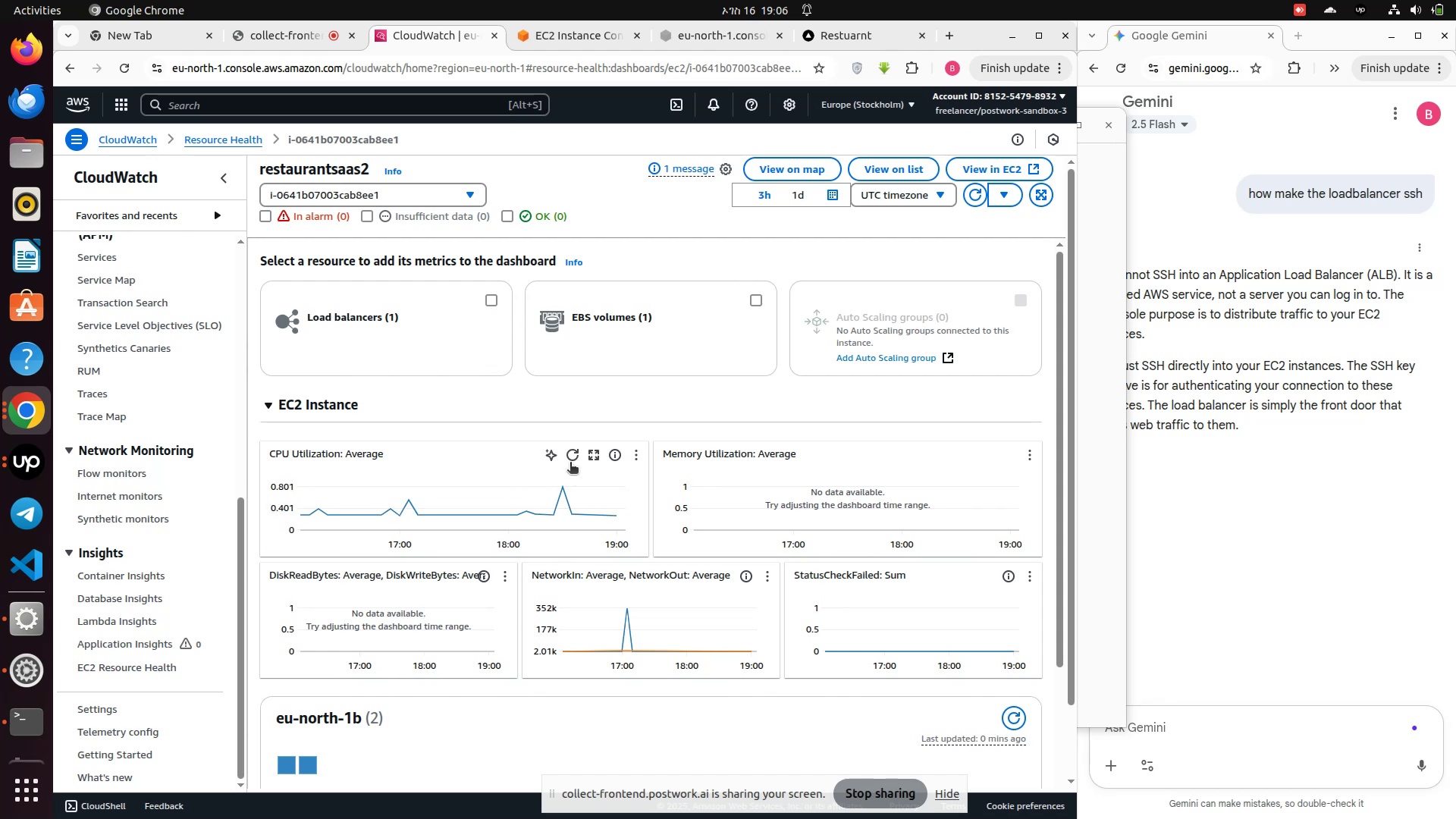 
wait(6.48)
 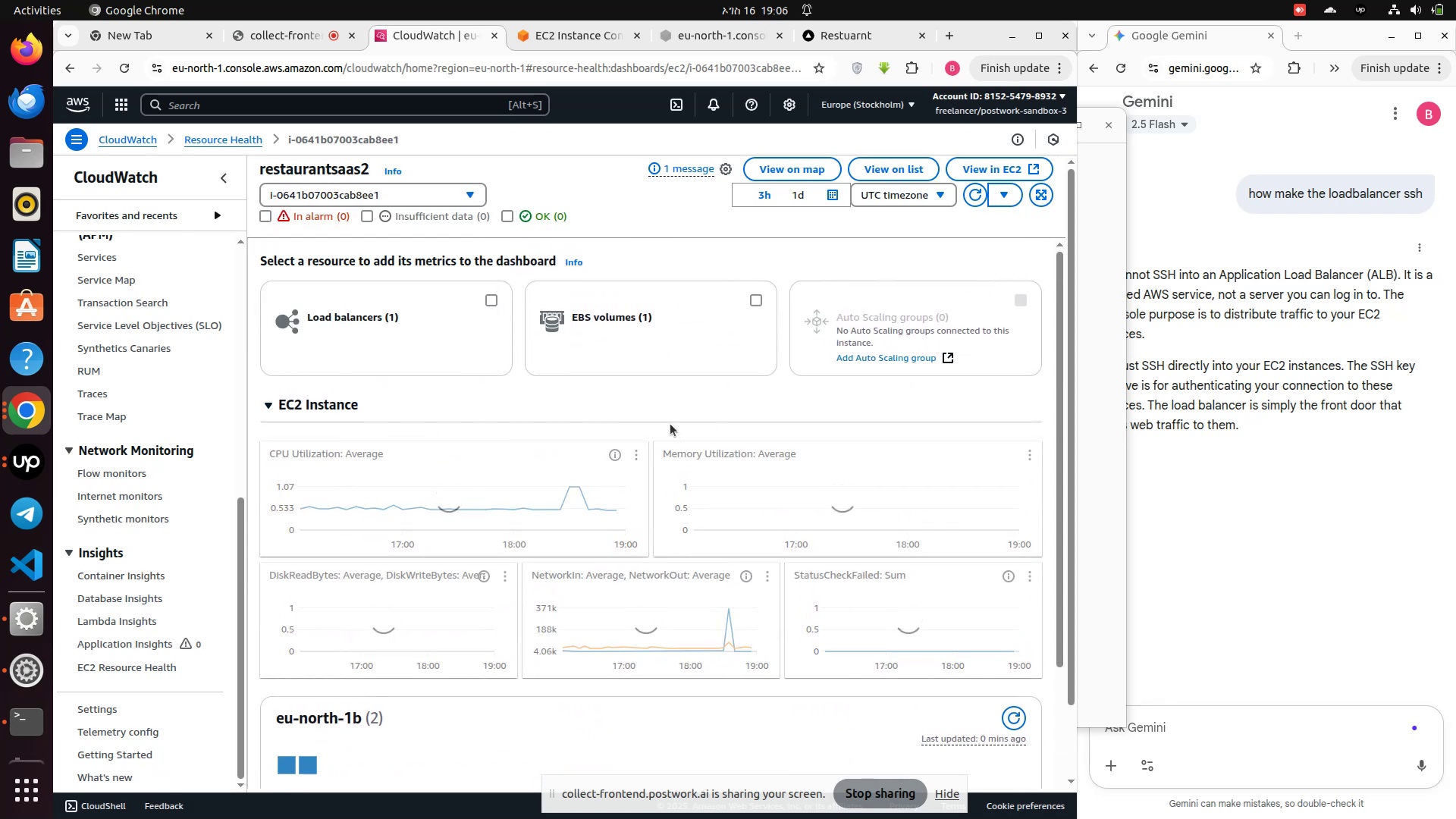 
left_click([573, 450])
 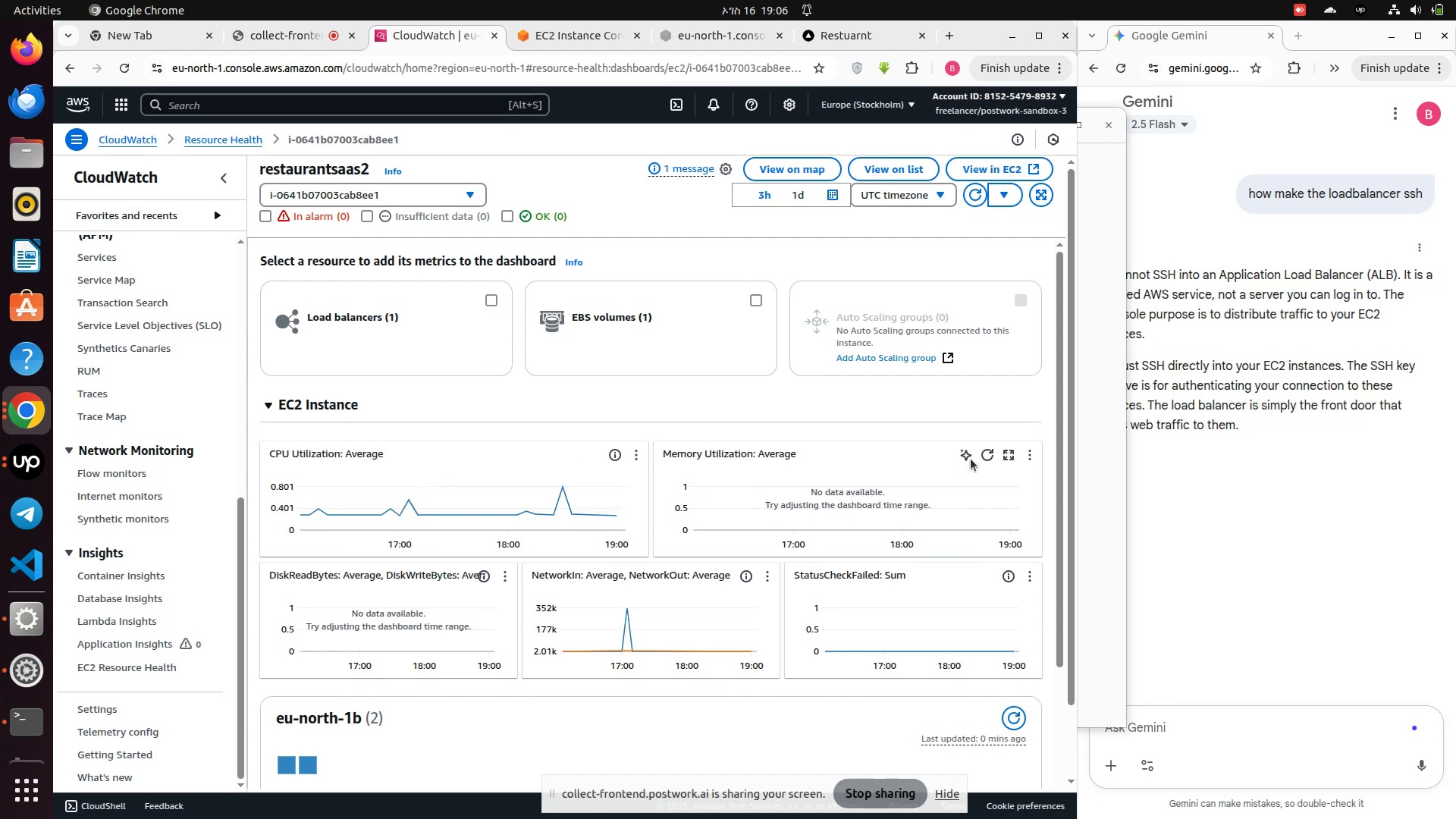 
left_click([990, 444])
 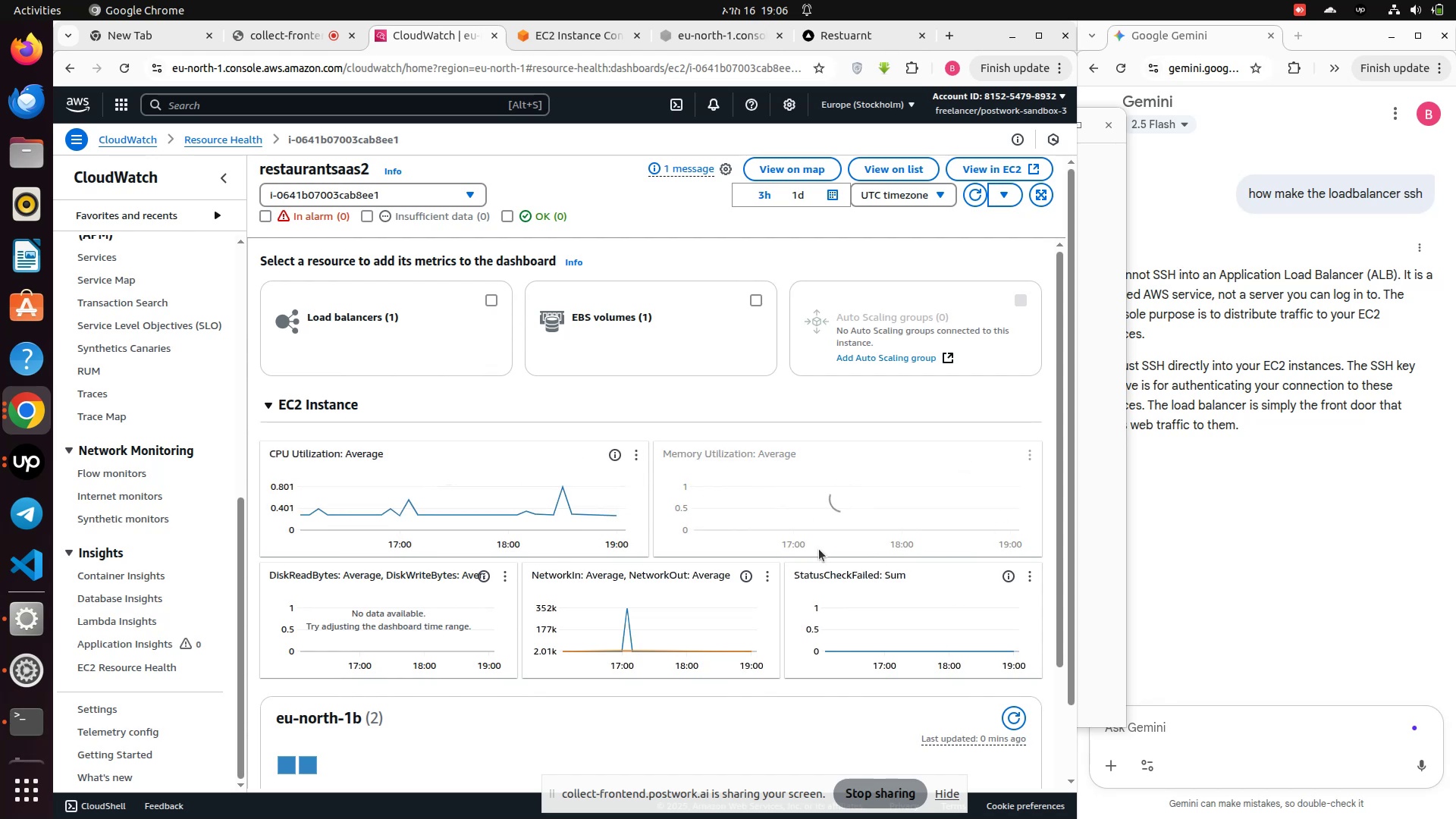 
scroll: coordinate [803, 549], scroll_direction: down, amount: 4.0
 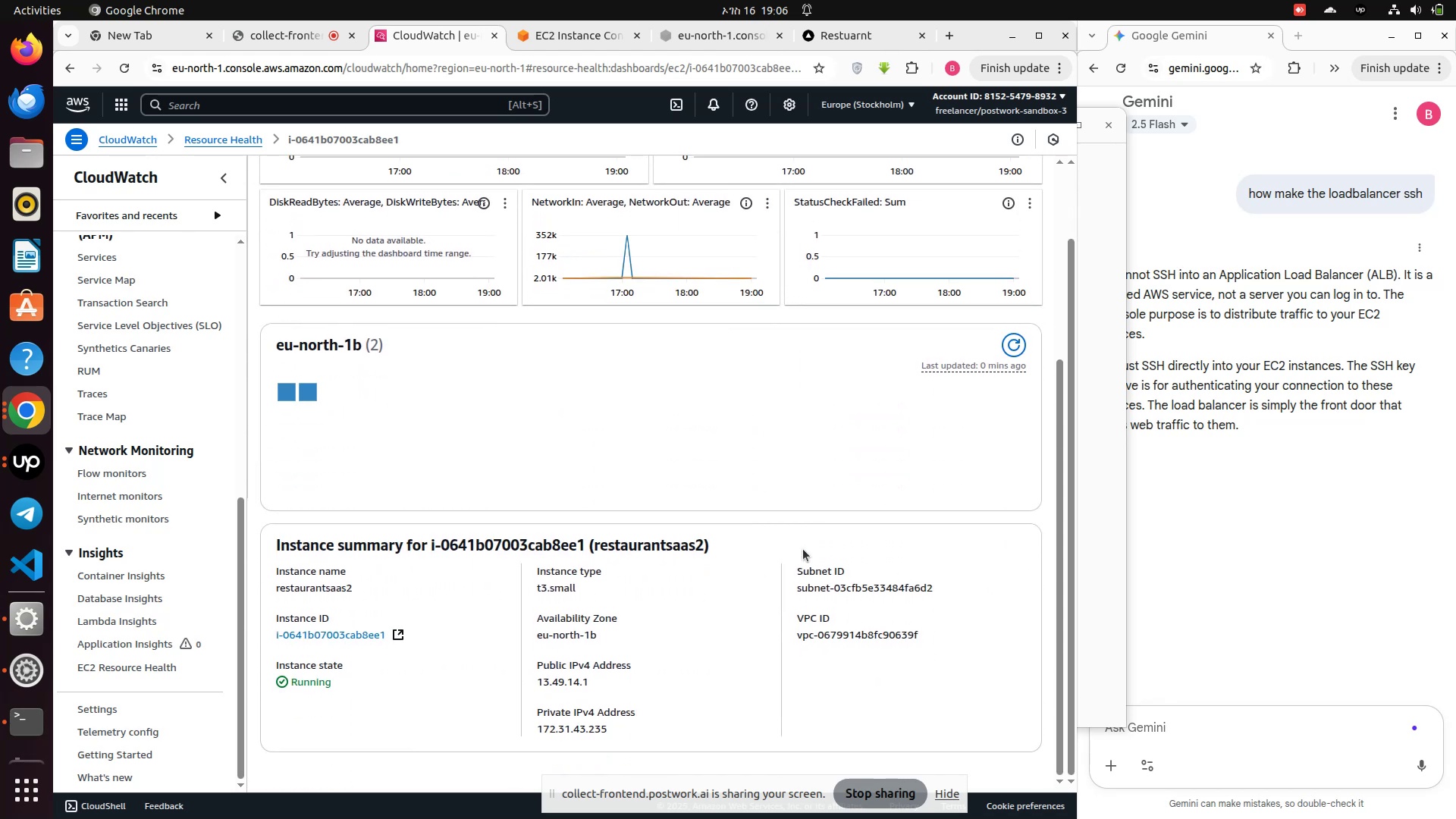 
scroll: coordinate [460, 307], scroll_direction: up, amount: 16.0
 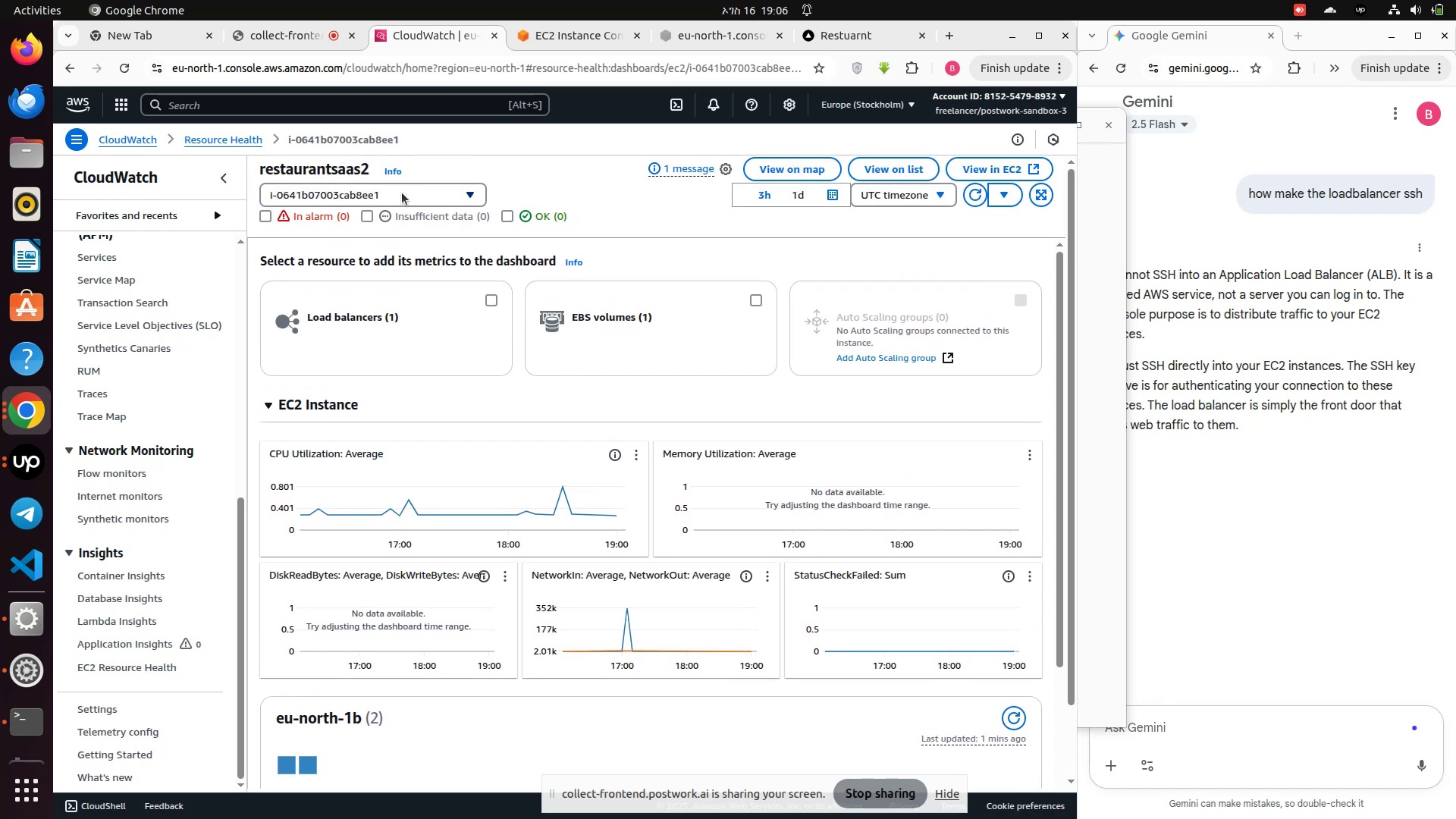 
left_click([403, 190])
 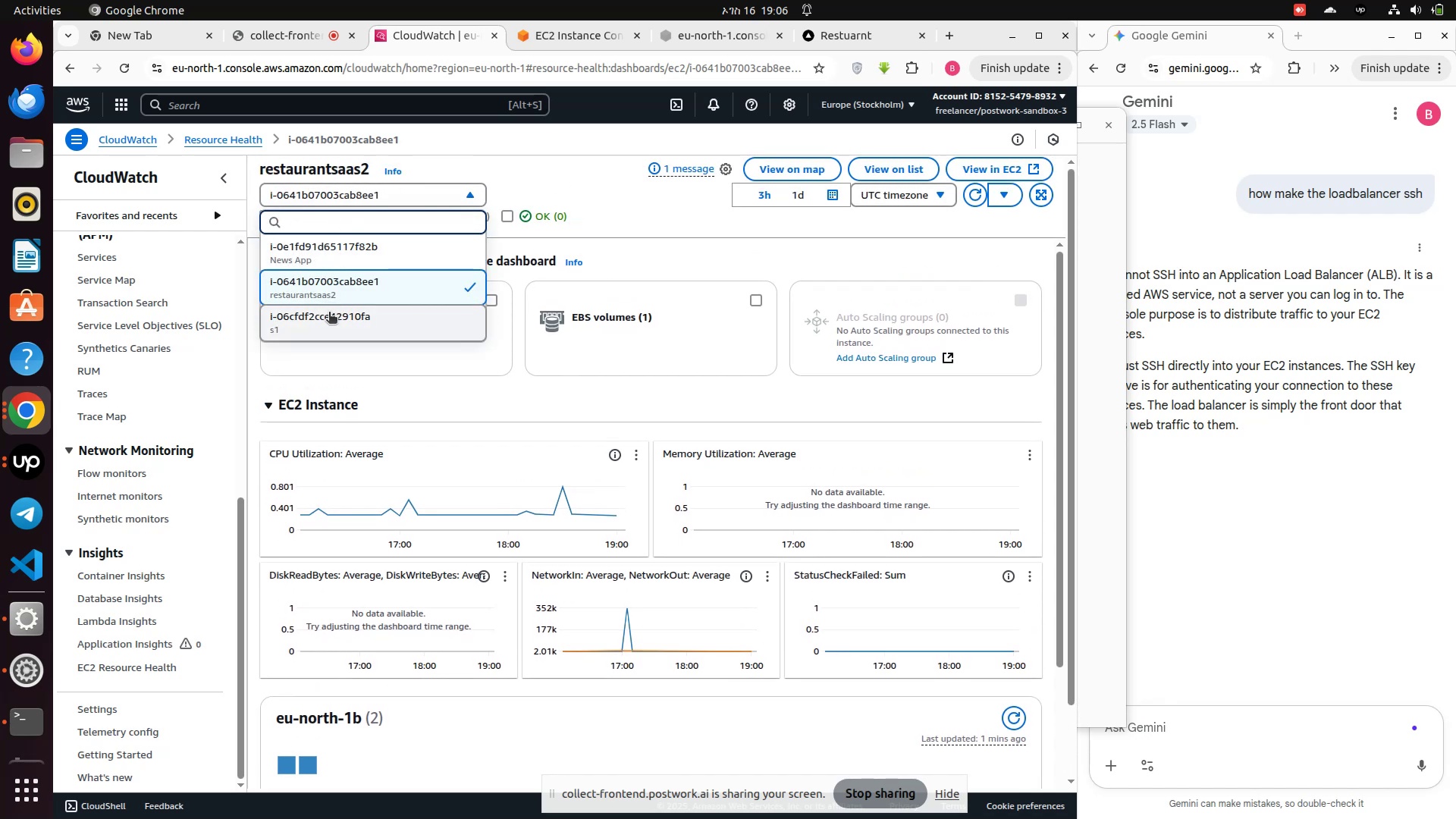 
left_click([329, 316])
 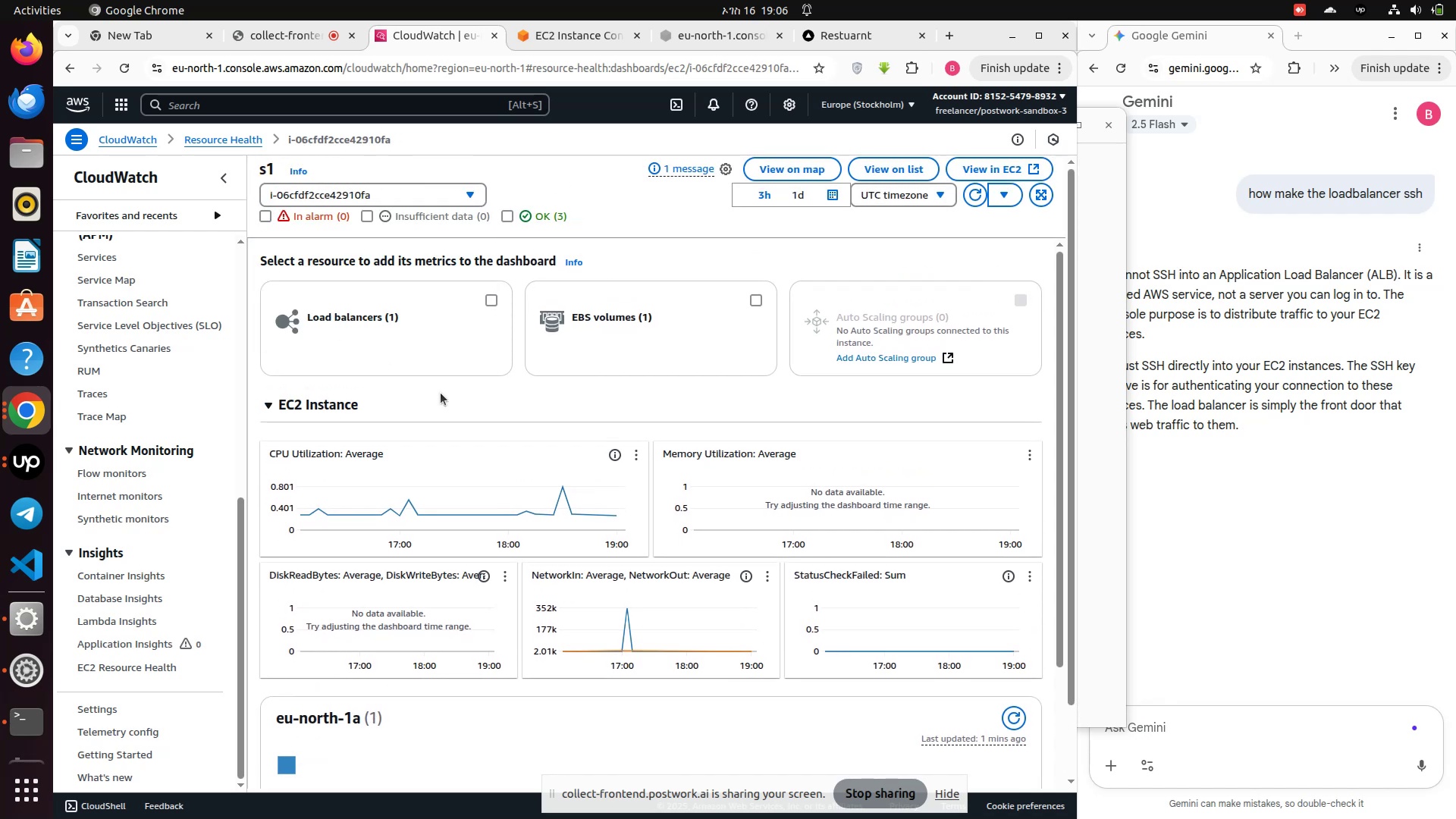 
scroll: coordinate [463, 510], scroll_direction: down, amount: 8.0
 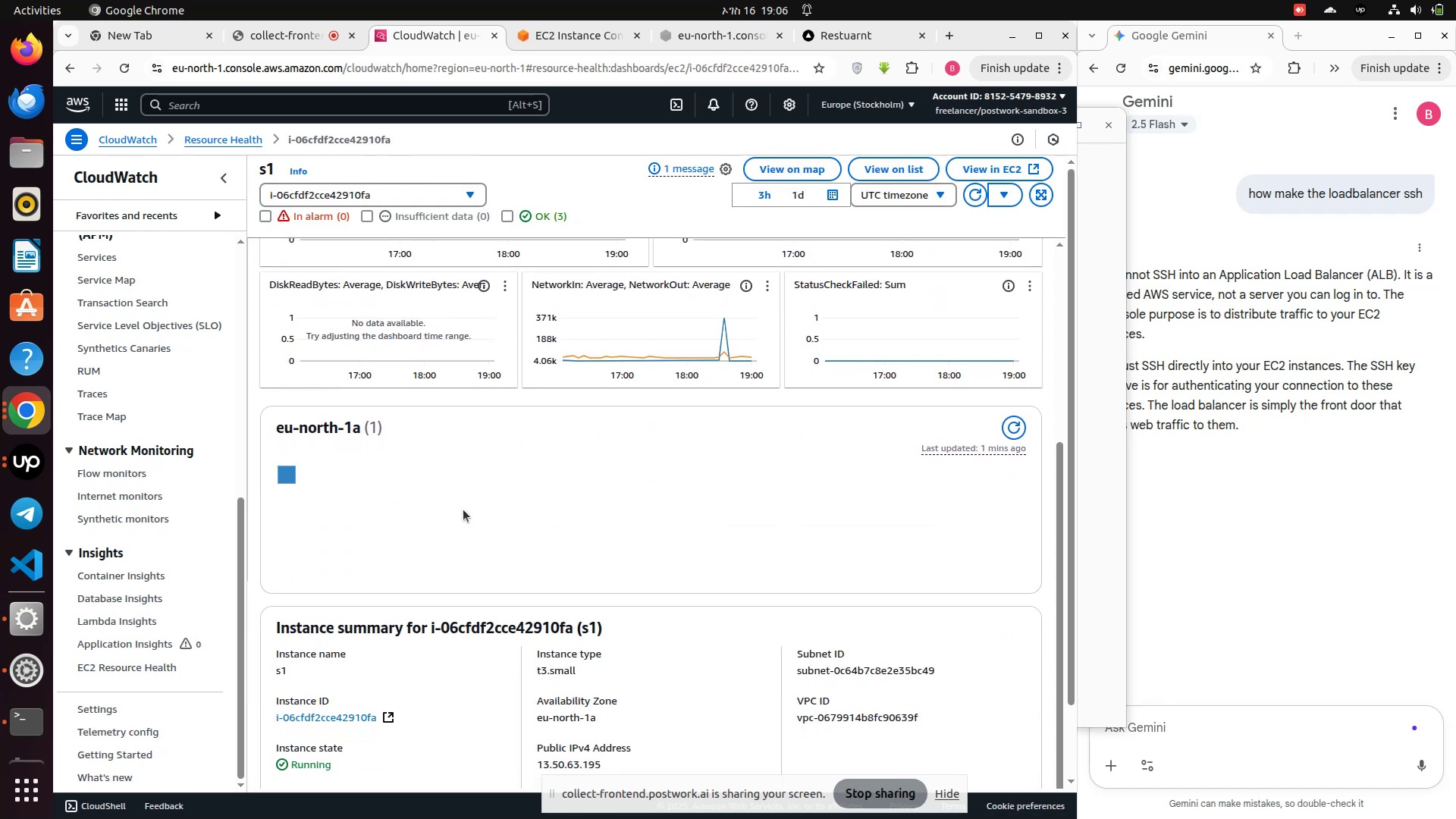 
scroll: coordinate [463, 510], scroll_direction: up, amount: 13.0
 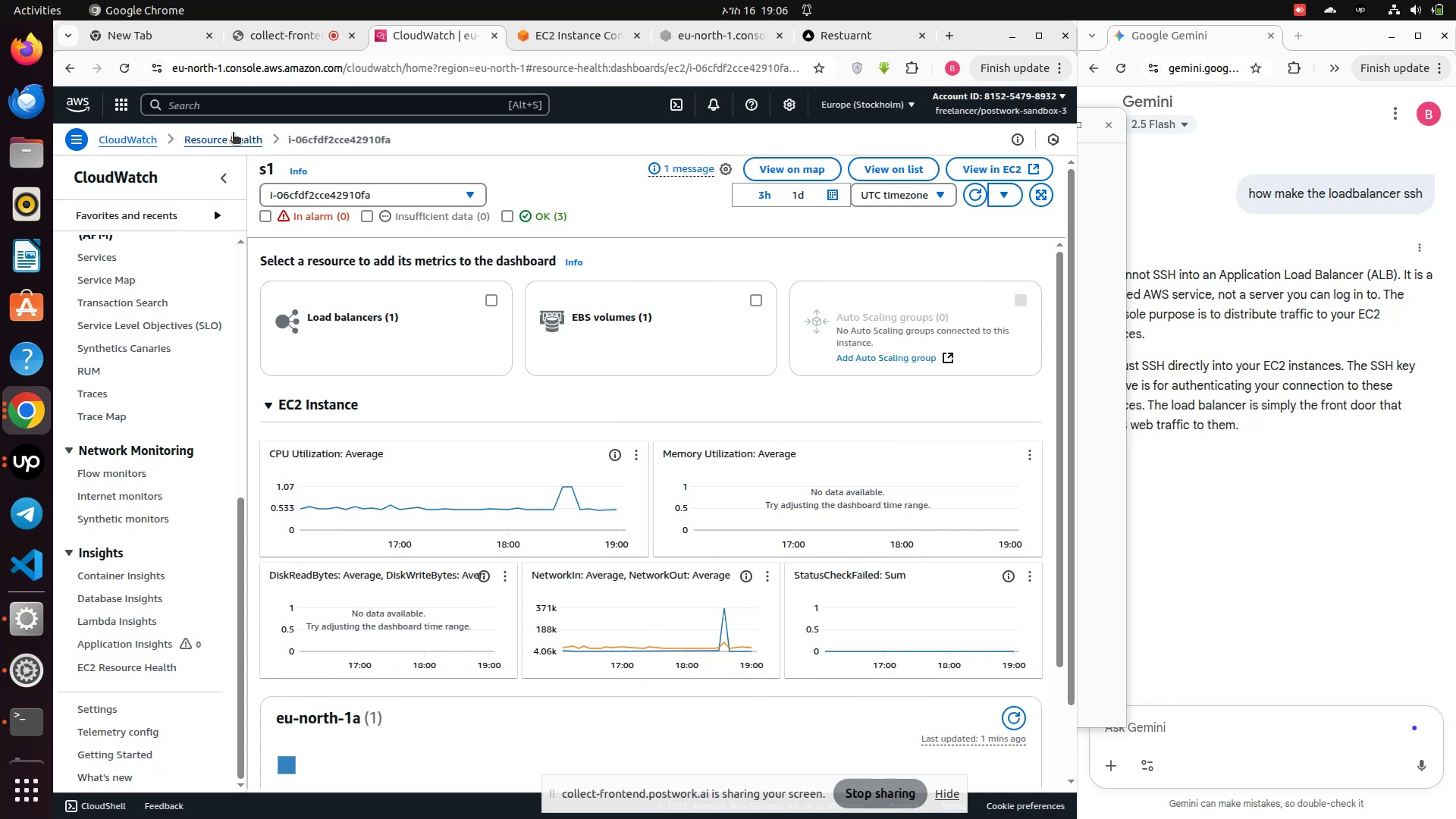 
left_click([221, 138])
 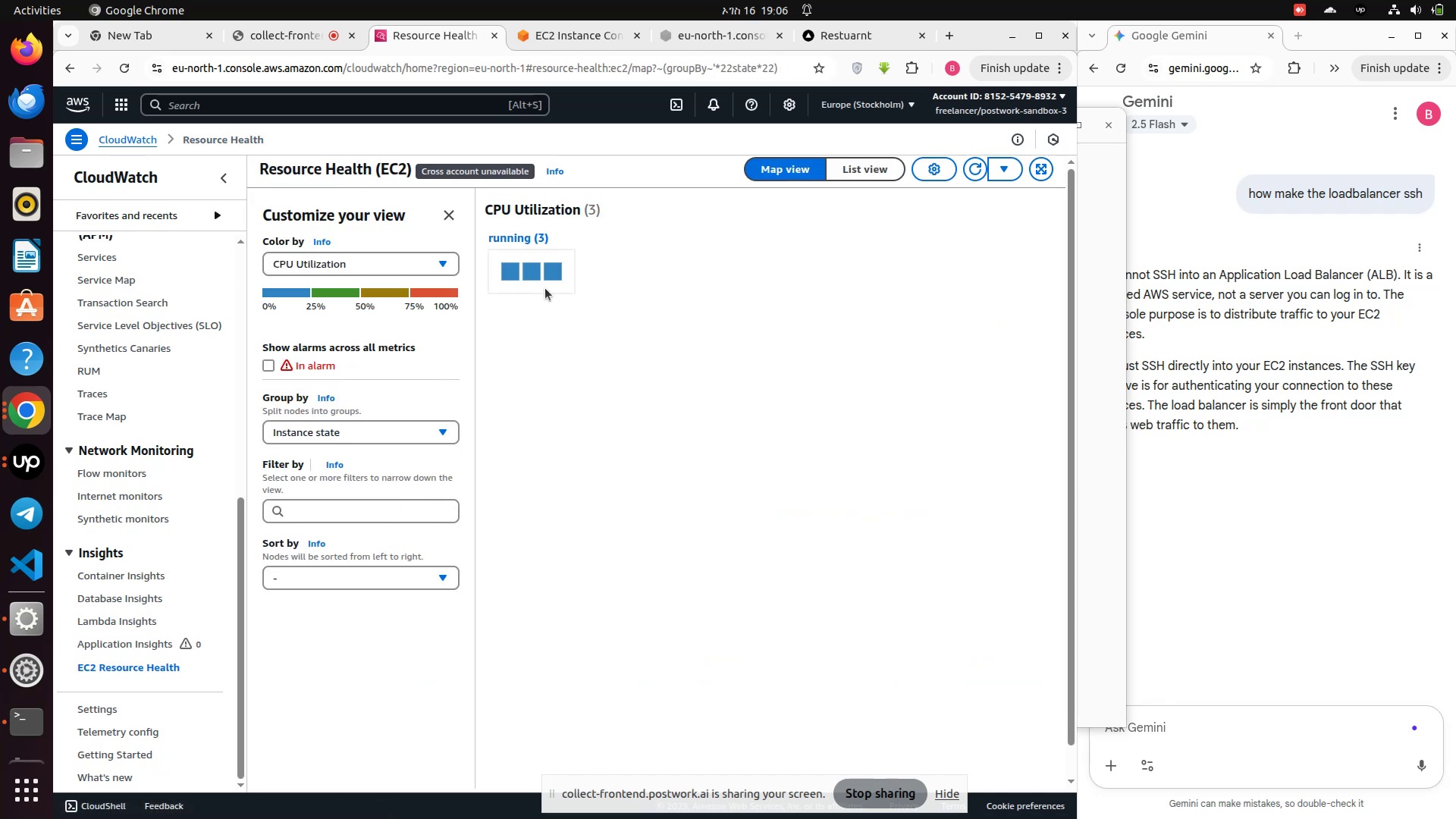 
wait(5.63)
 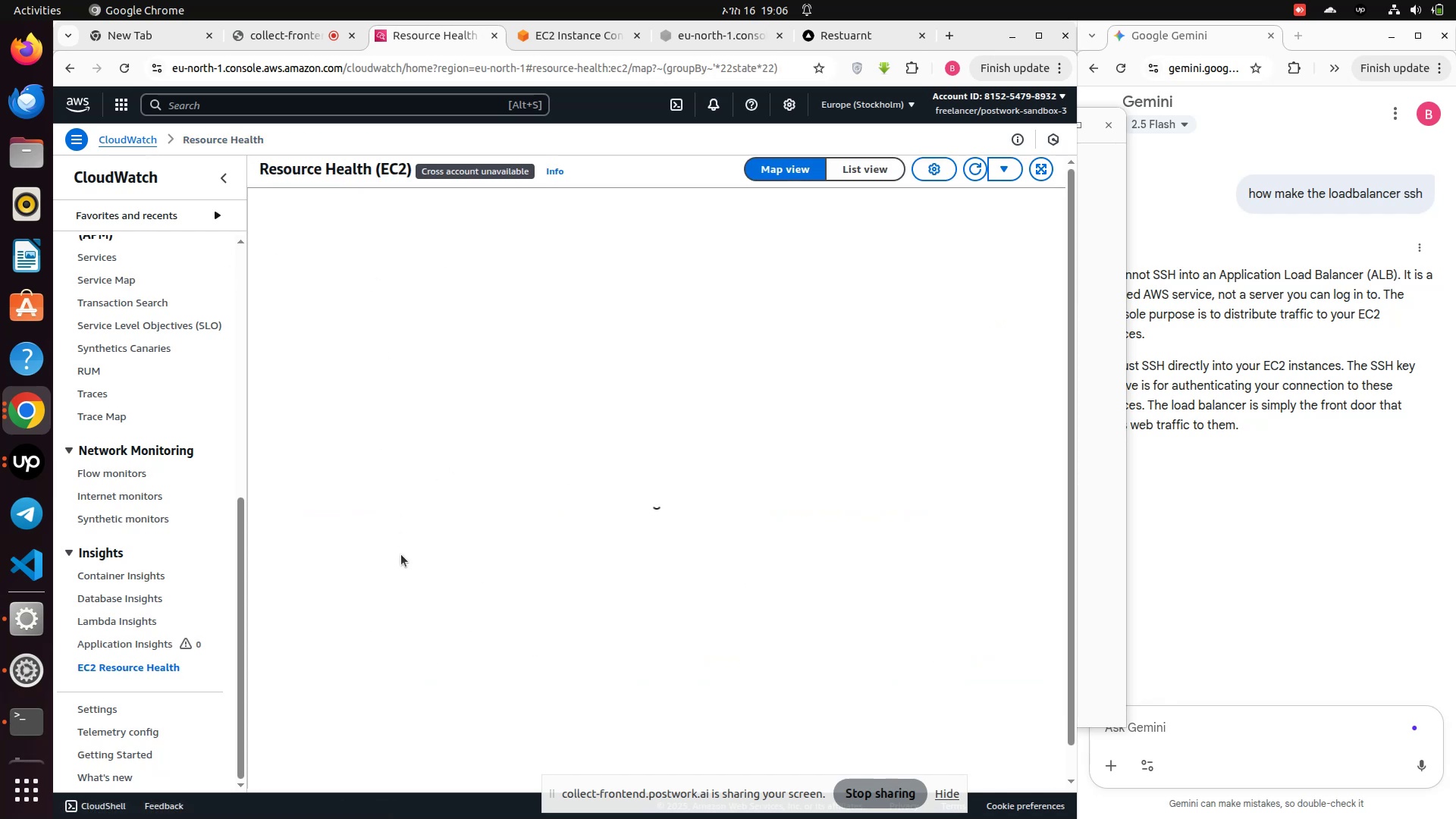 
left_click([508, 276])
 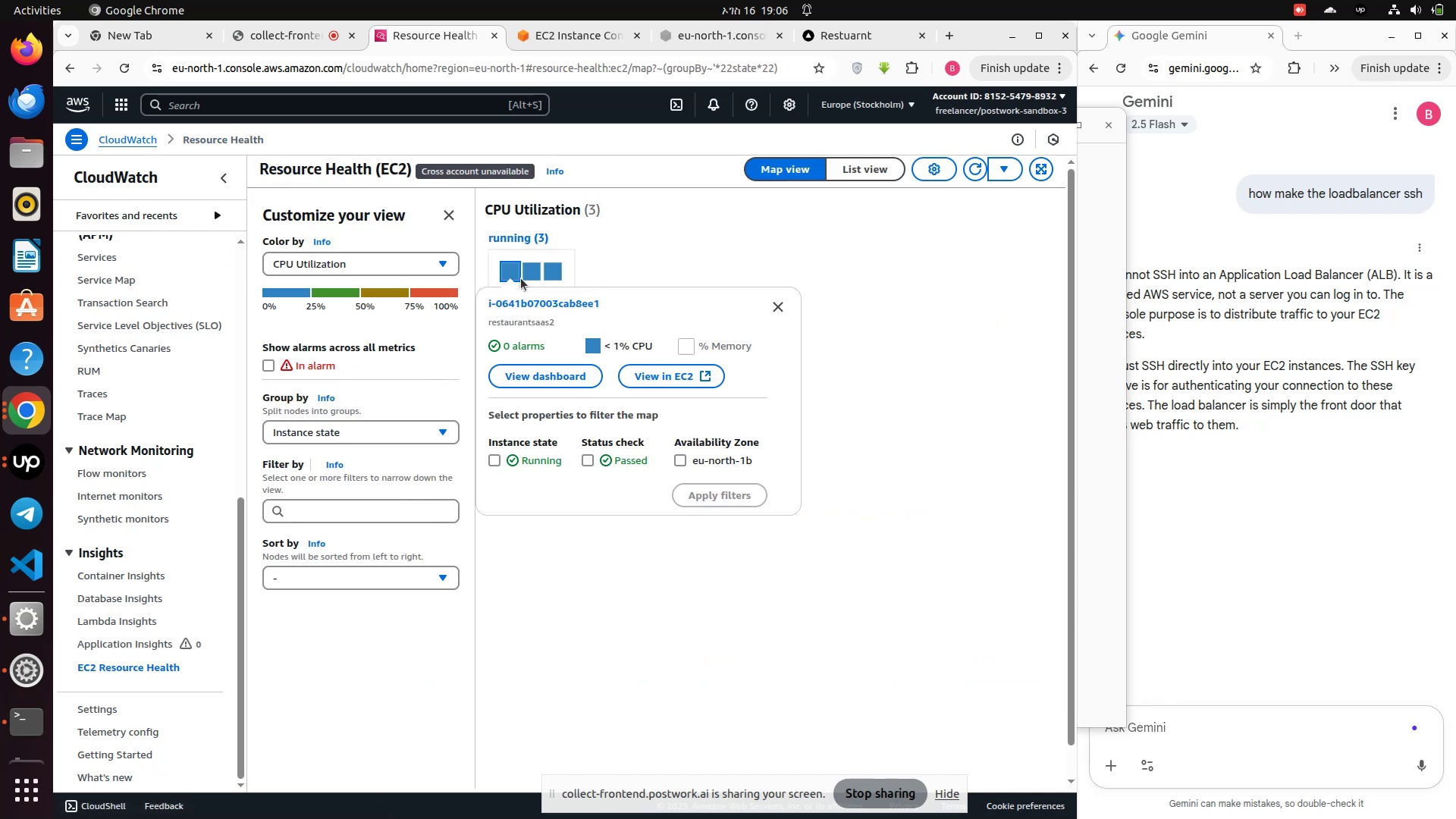 
left_click([526, 272])
 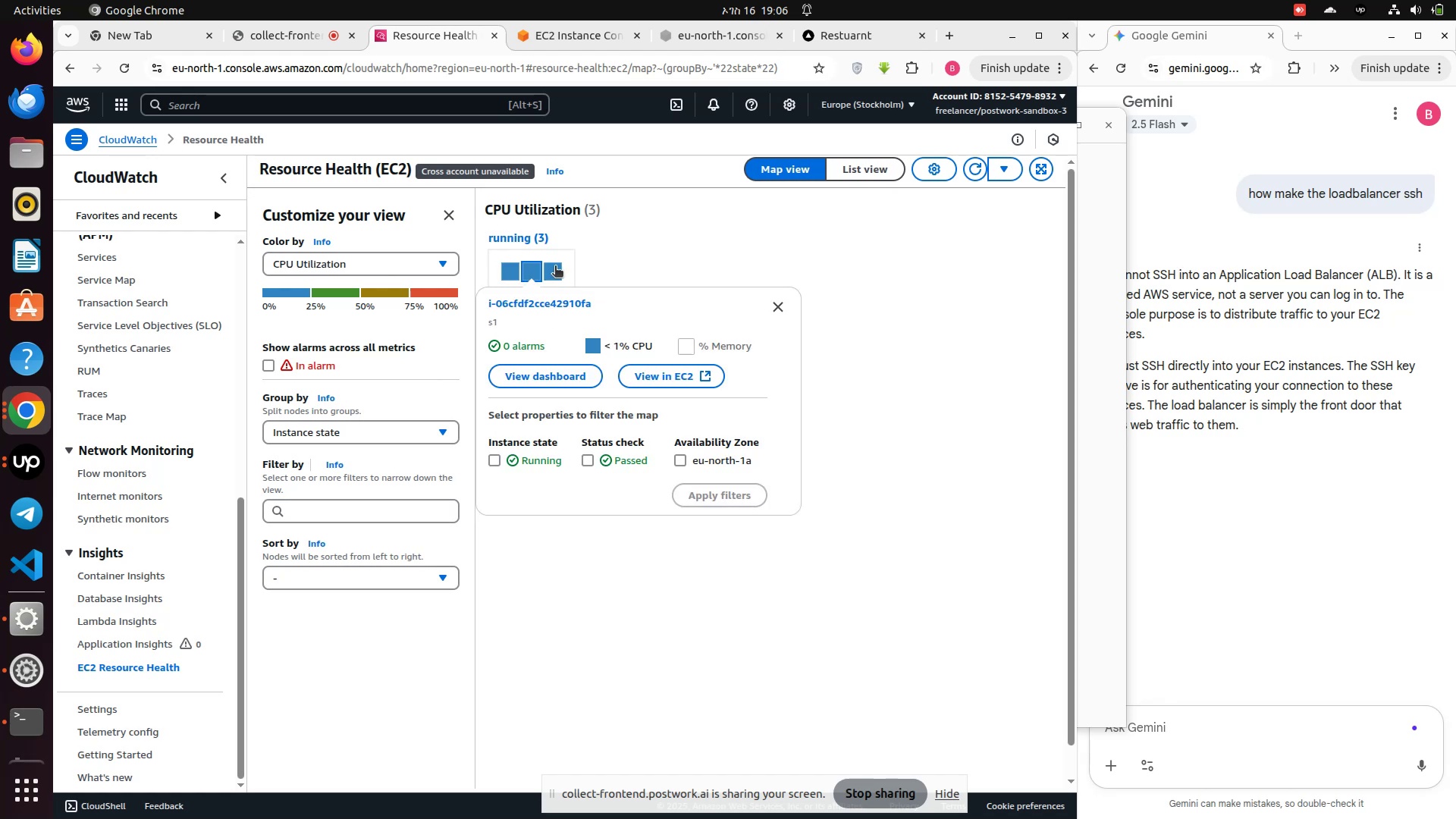 
left_click([556, 266])
 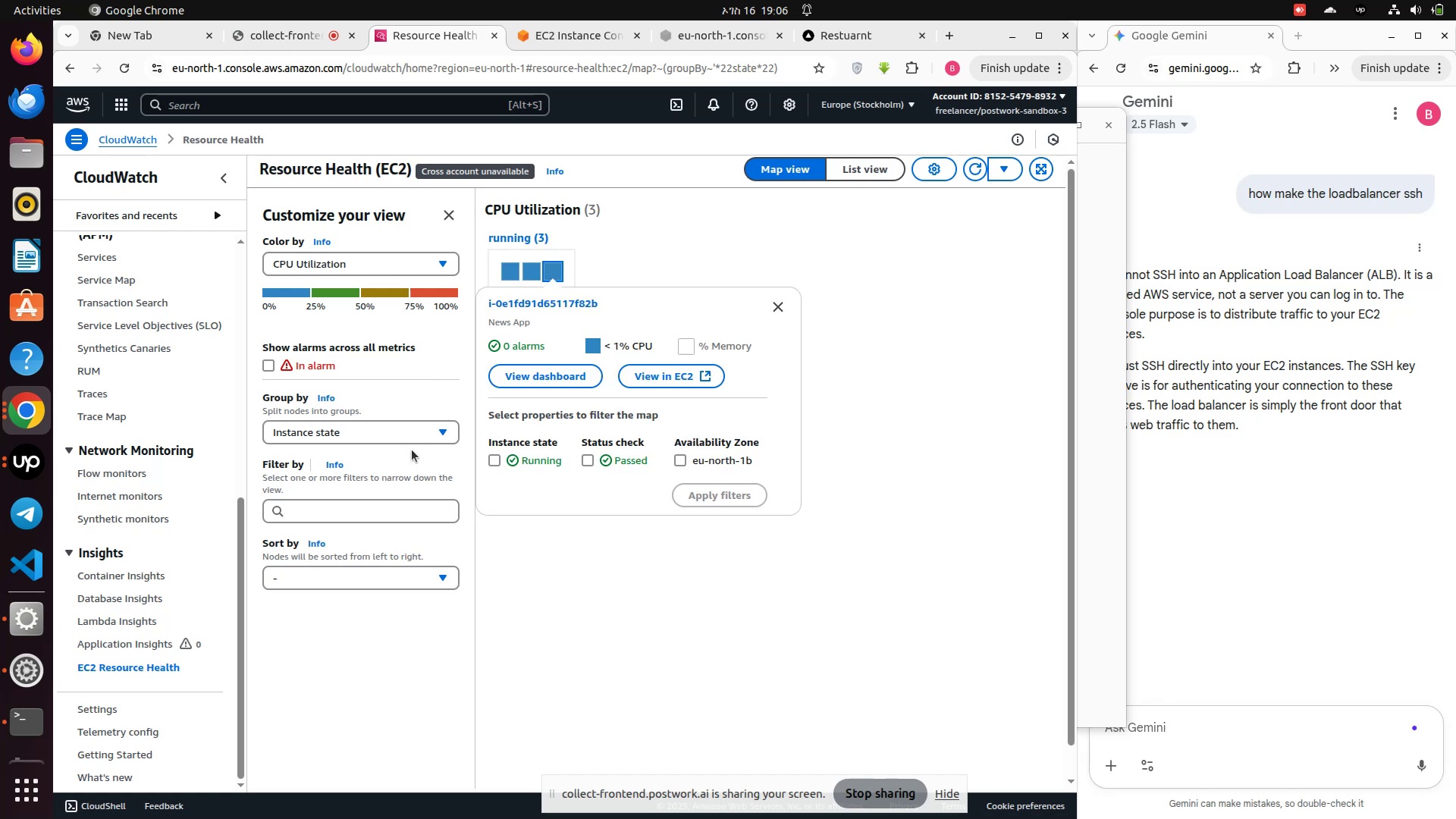 
left_click([379, 424])
 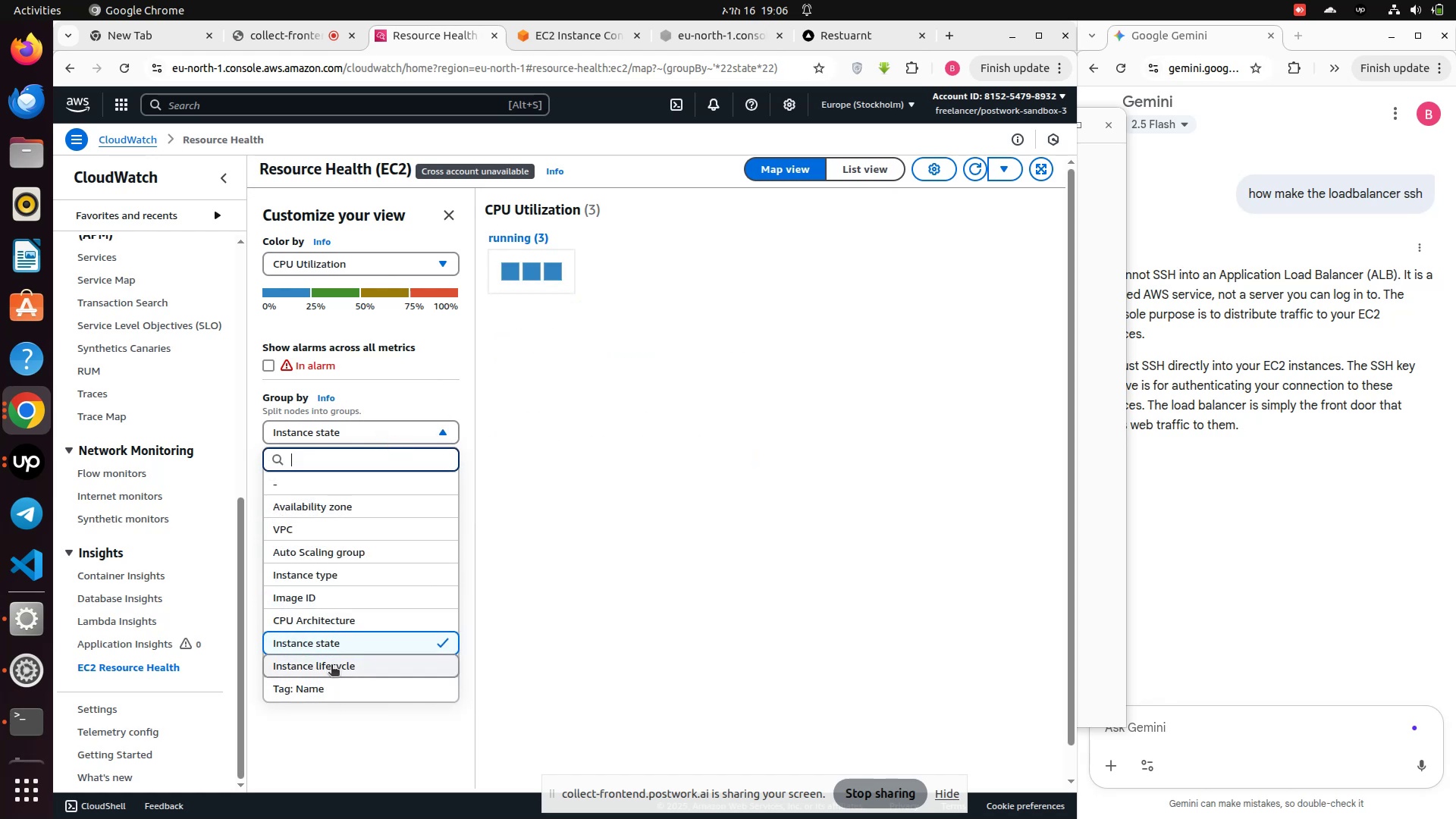 
left_click([326, 682])
 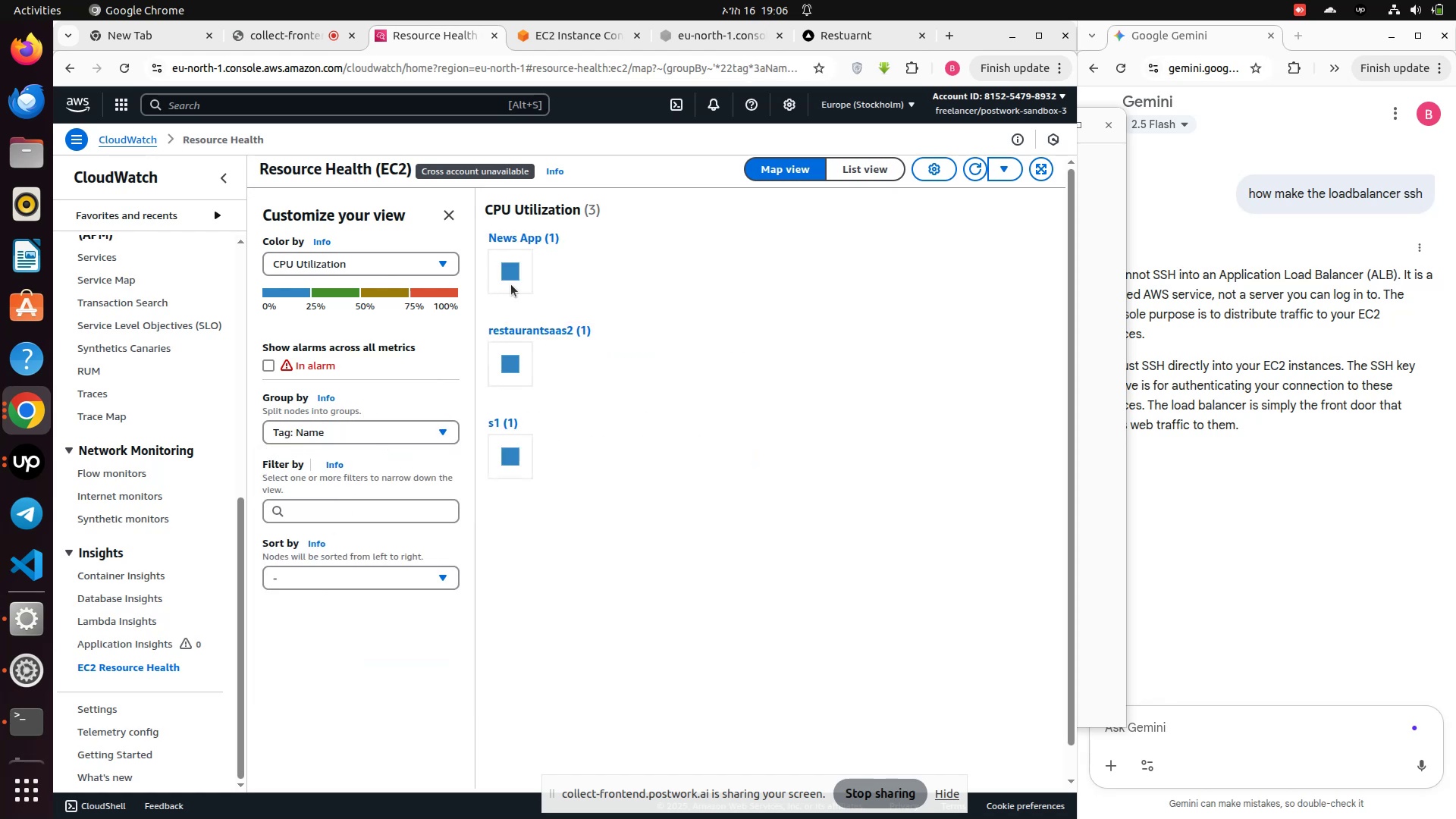 
left_click([509, 272])
 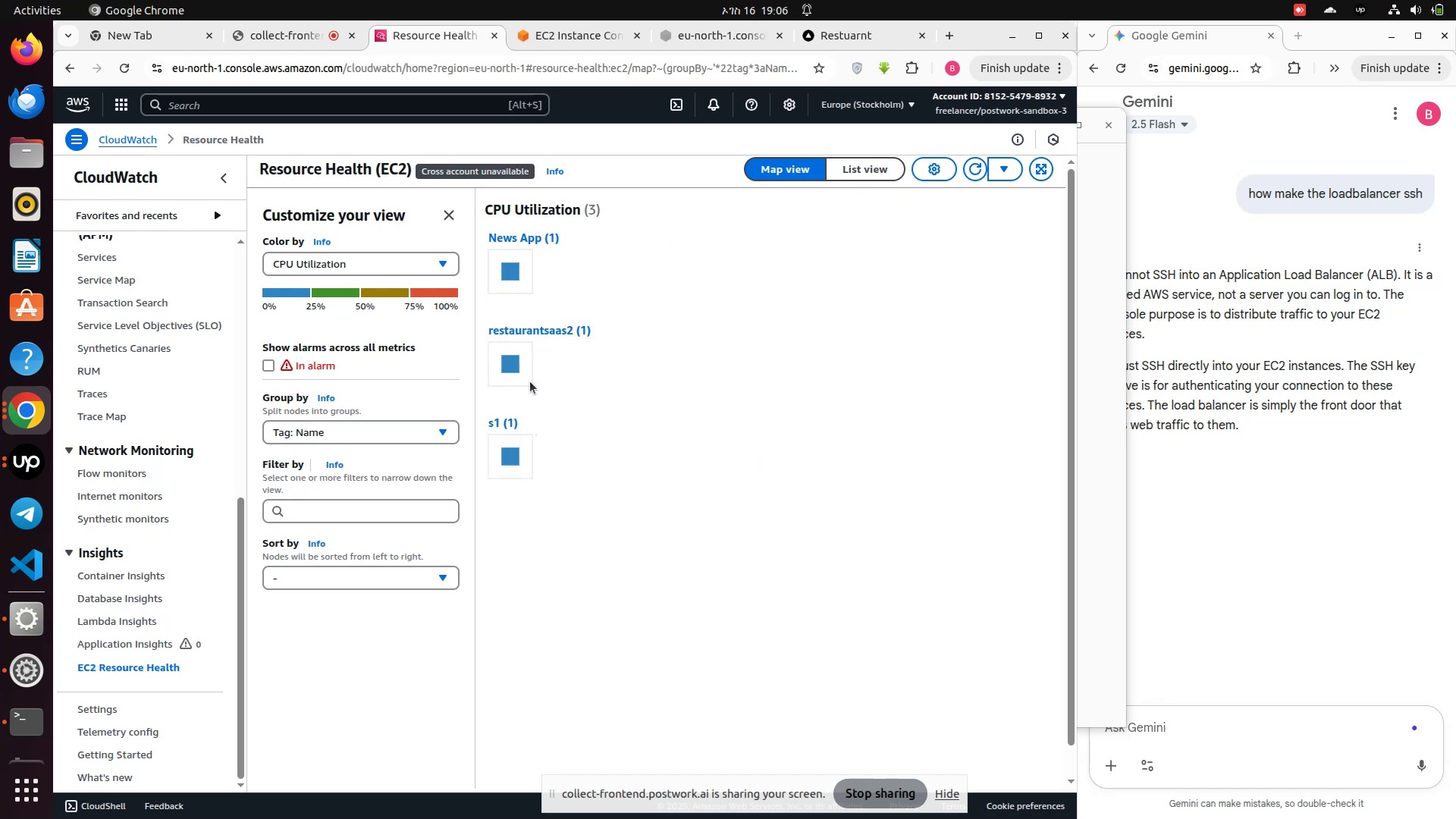 
left_click([500, 363])
 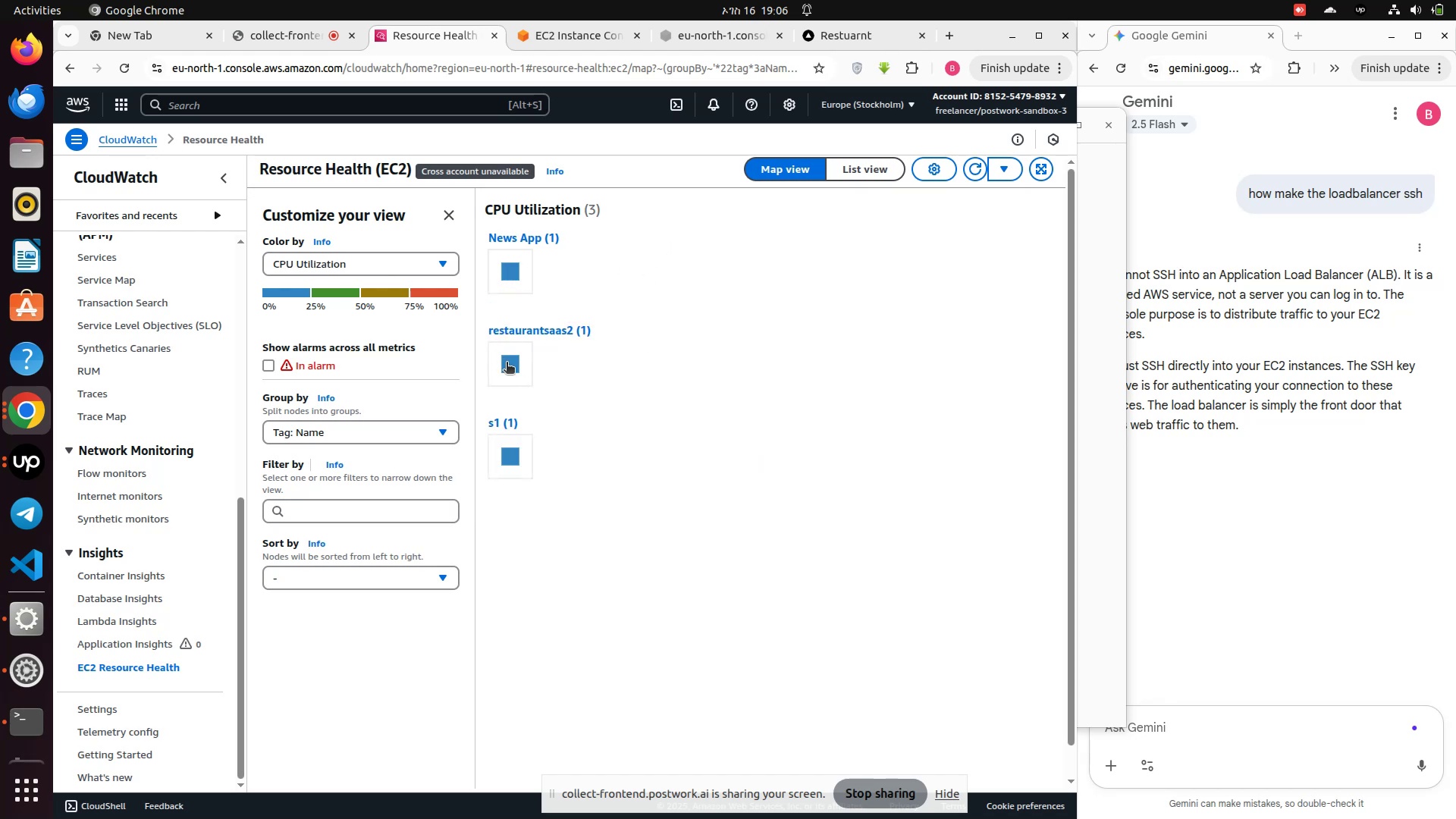 
left_click([507, 363])
 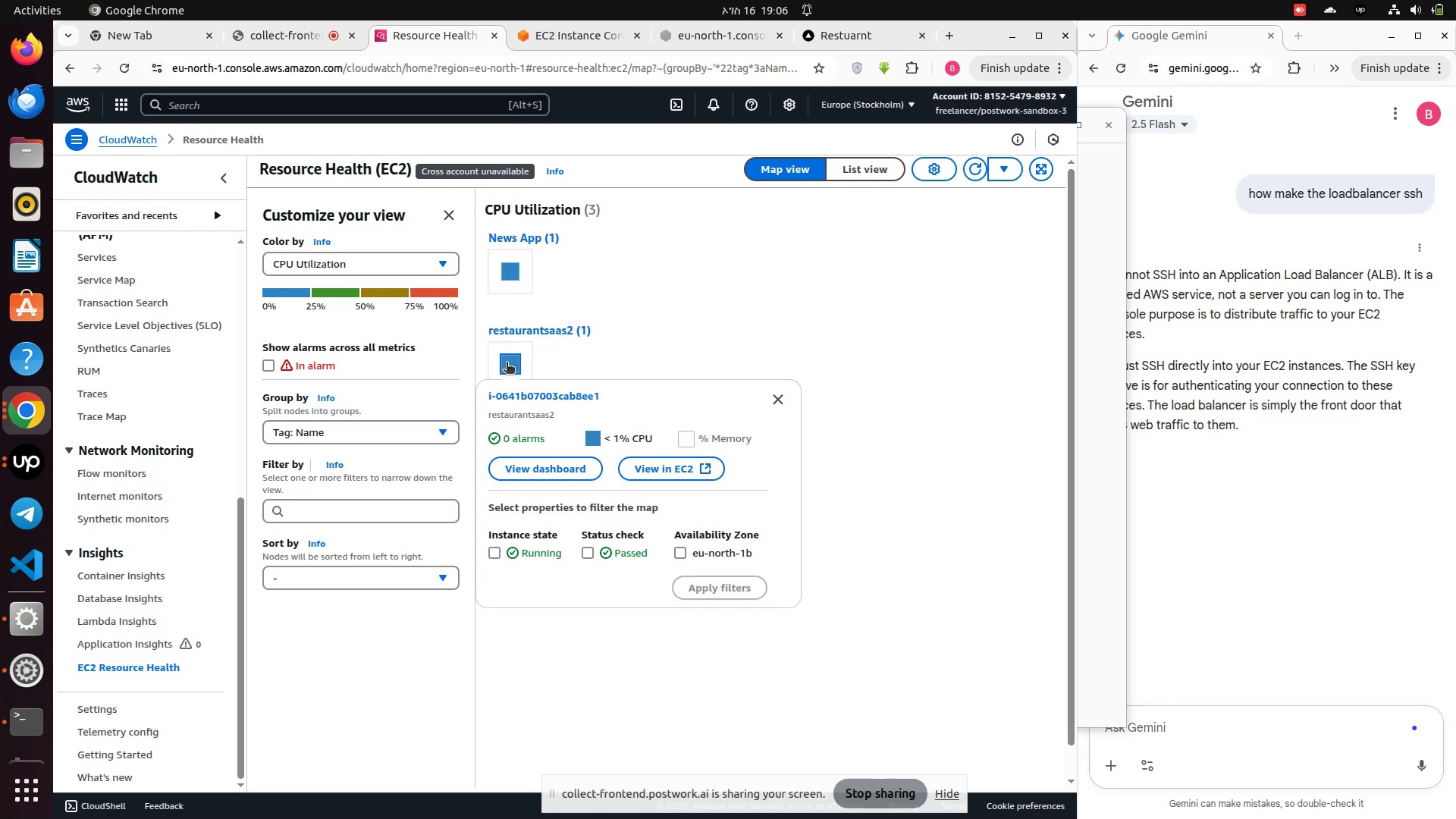 
left_click([507, 363])
 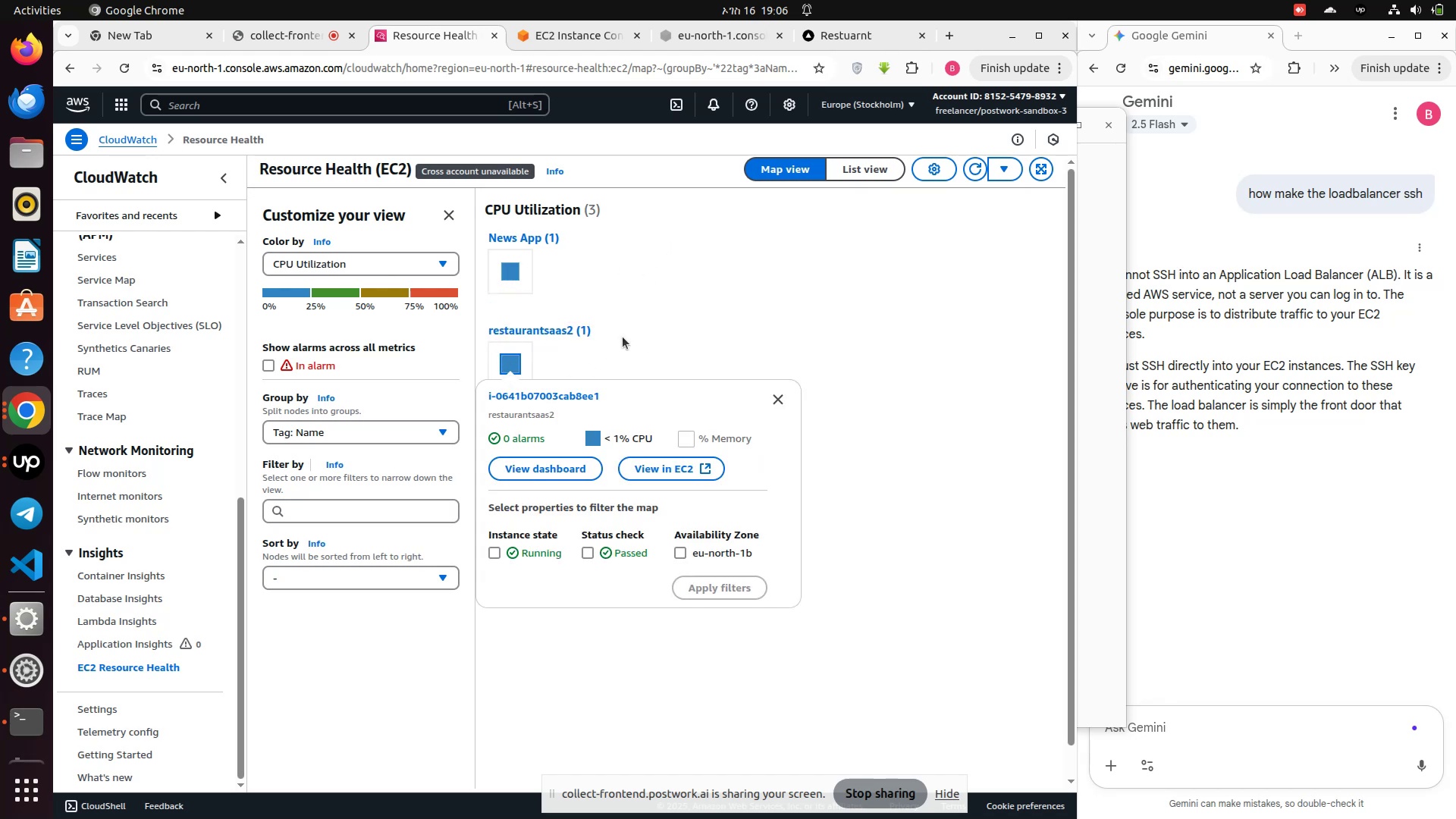 
left_click([691, 312])
 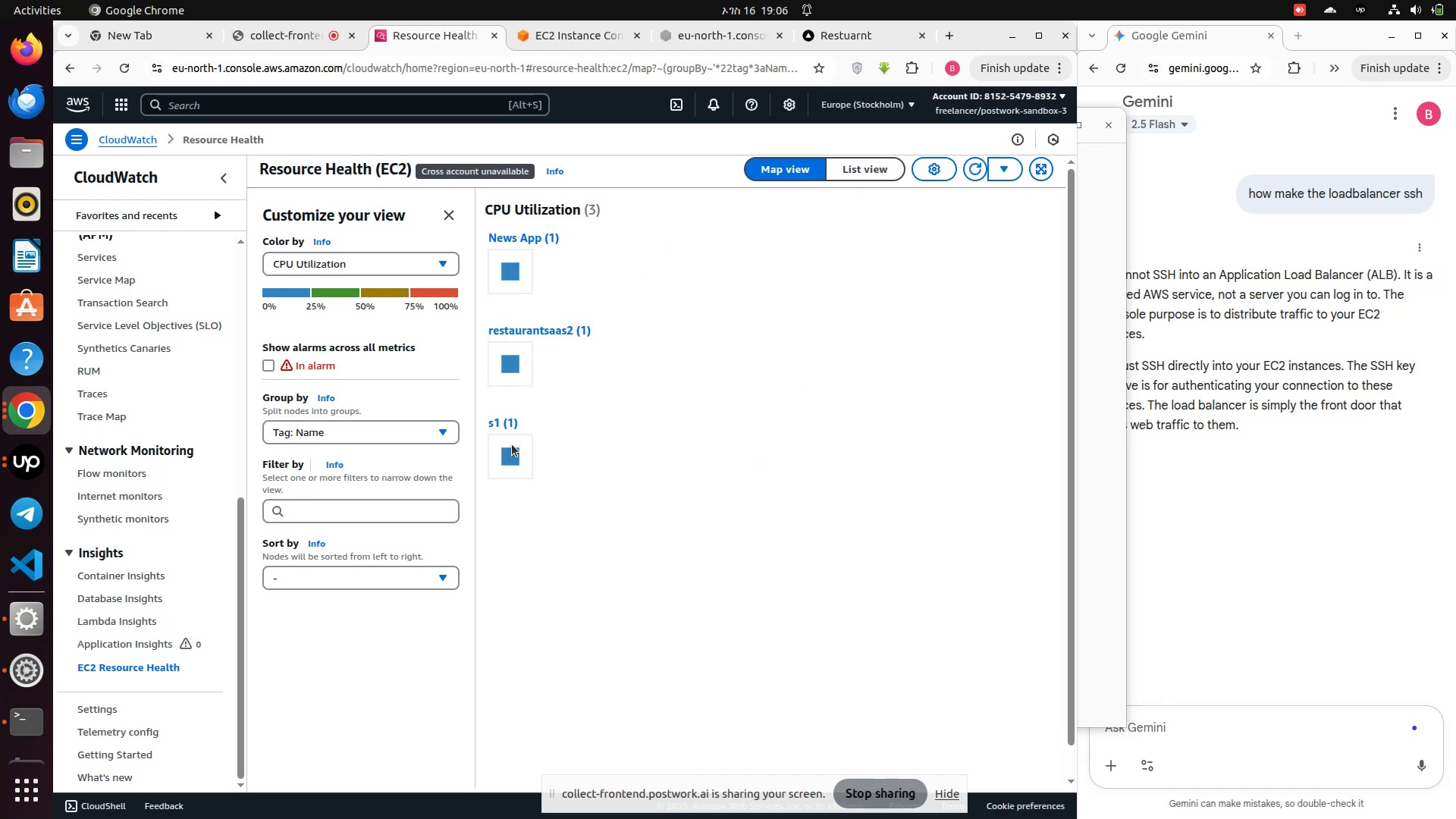 
left_click([513, 460])
 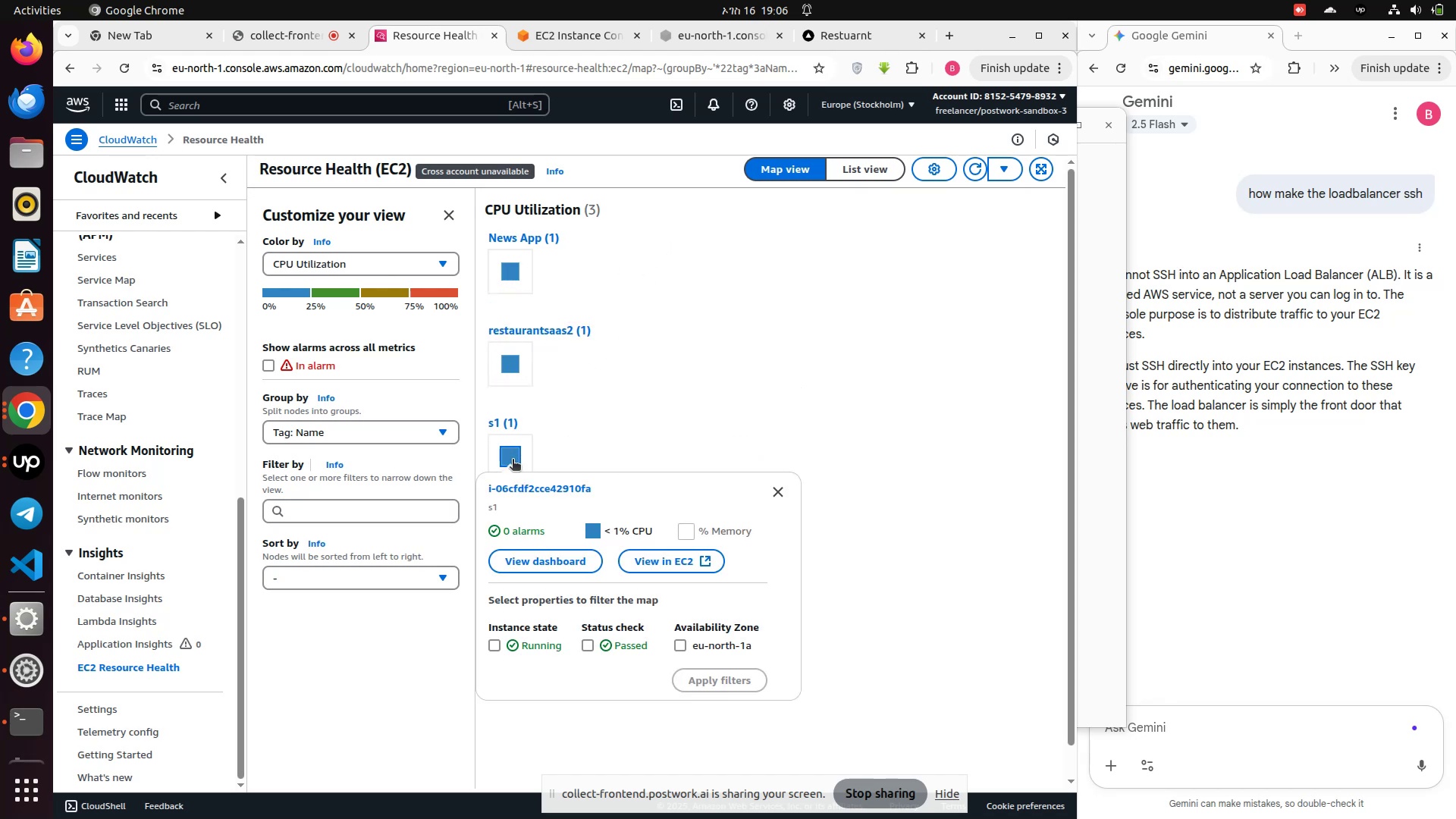 
left_click([513, 460])
 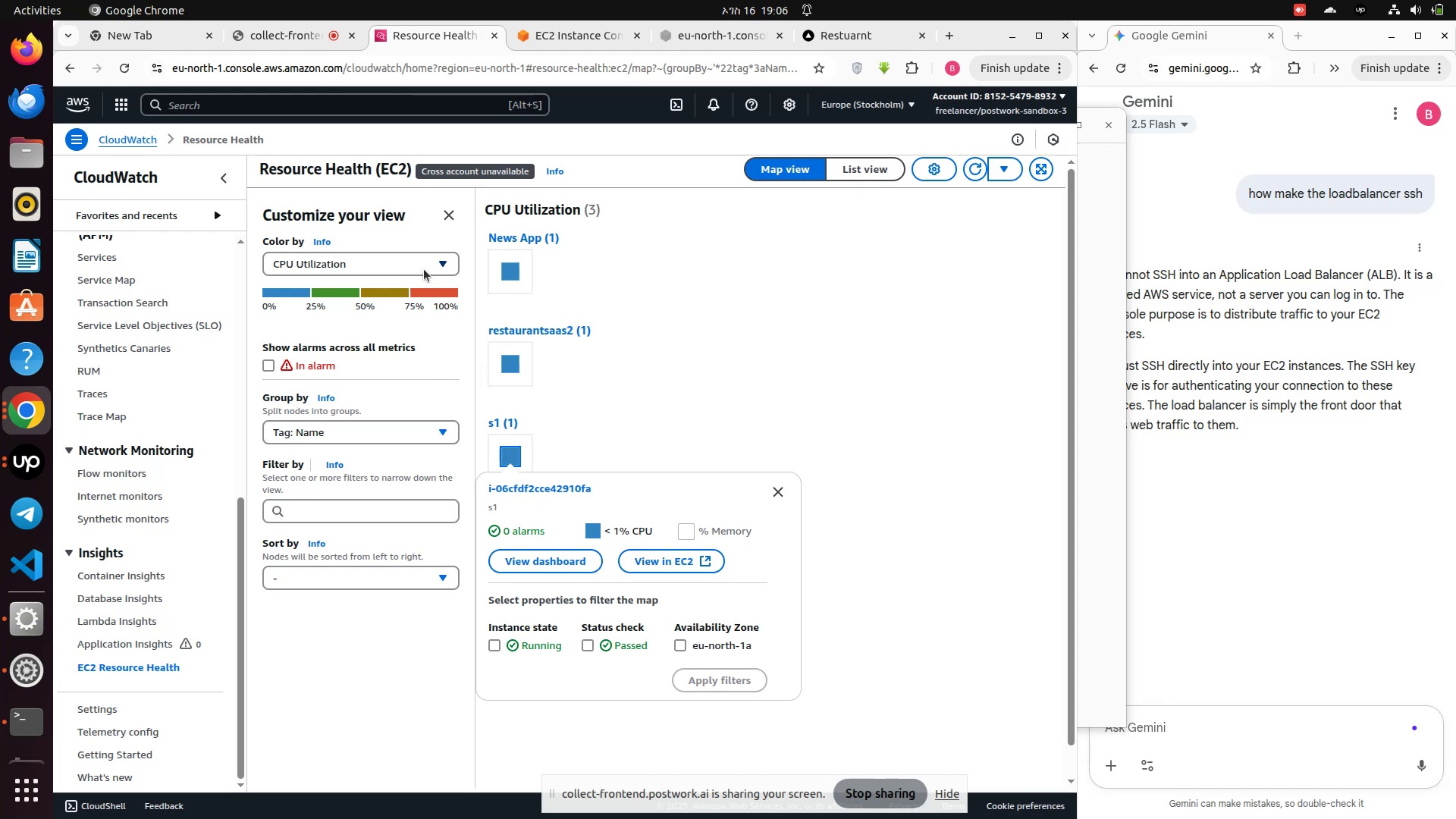 
left_click([419, 260])
 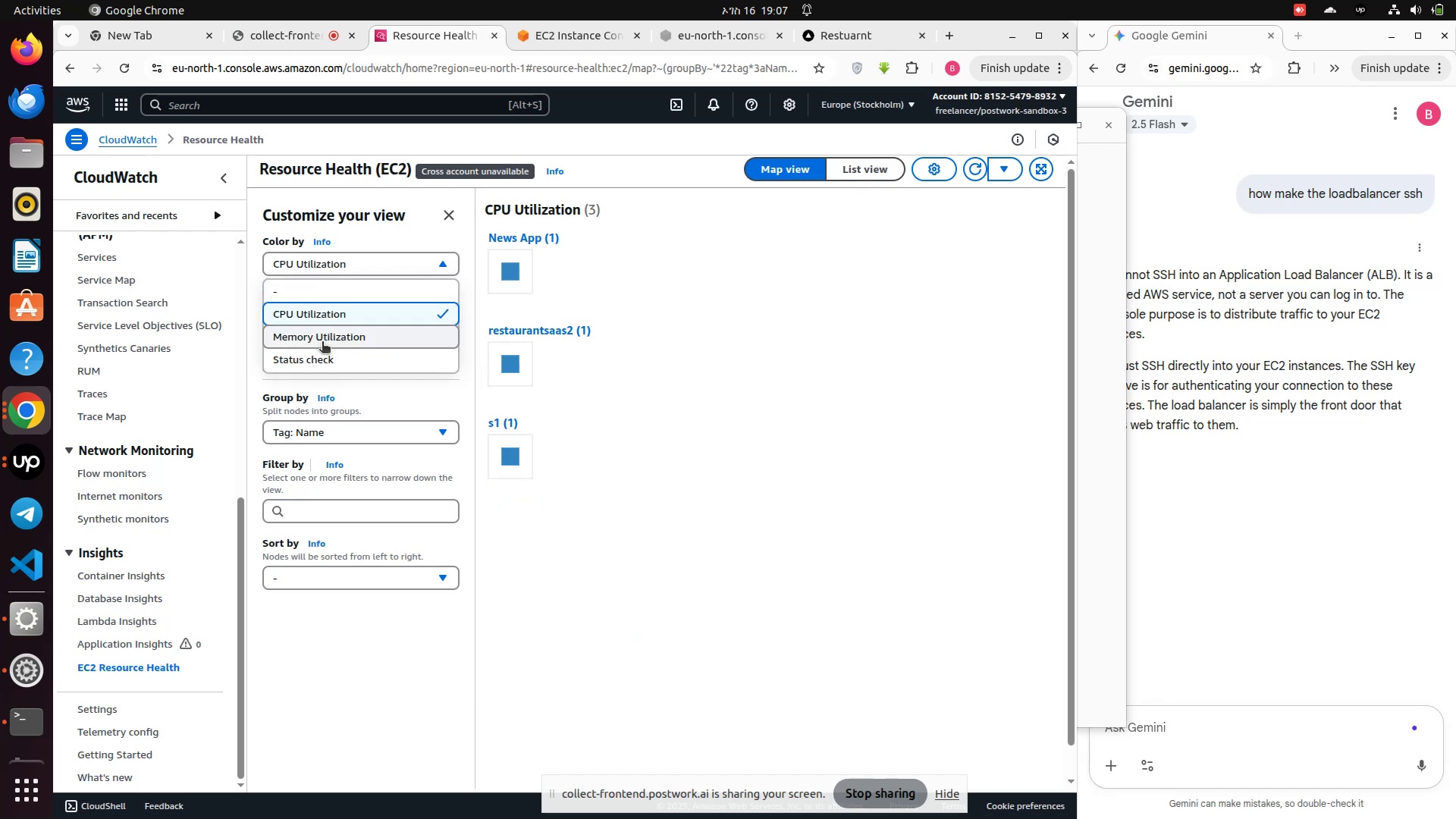 
left_click([322, 343])
 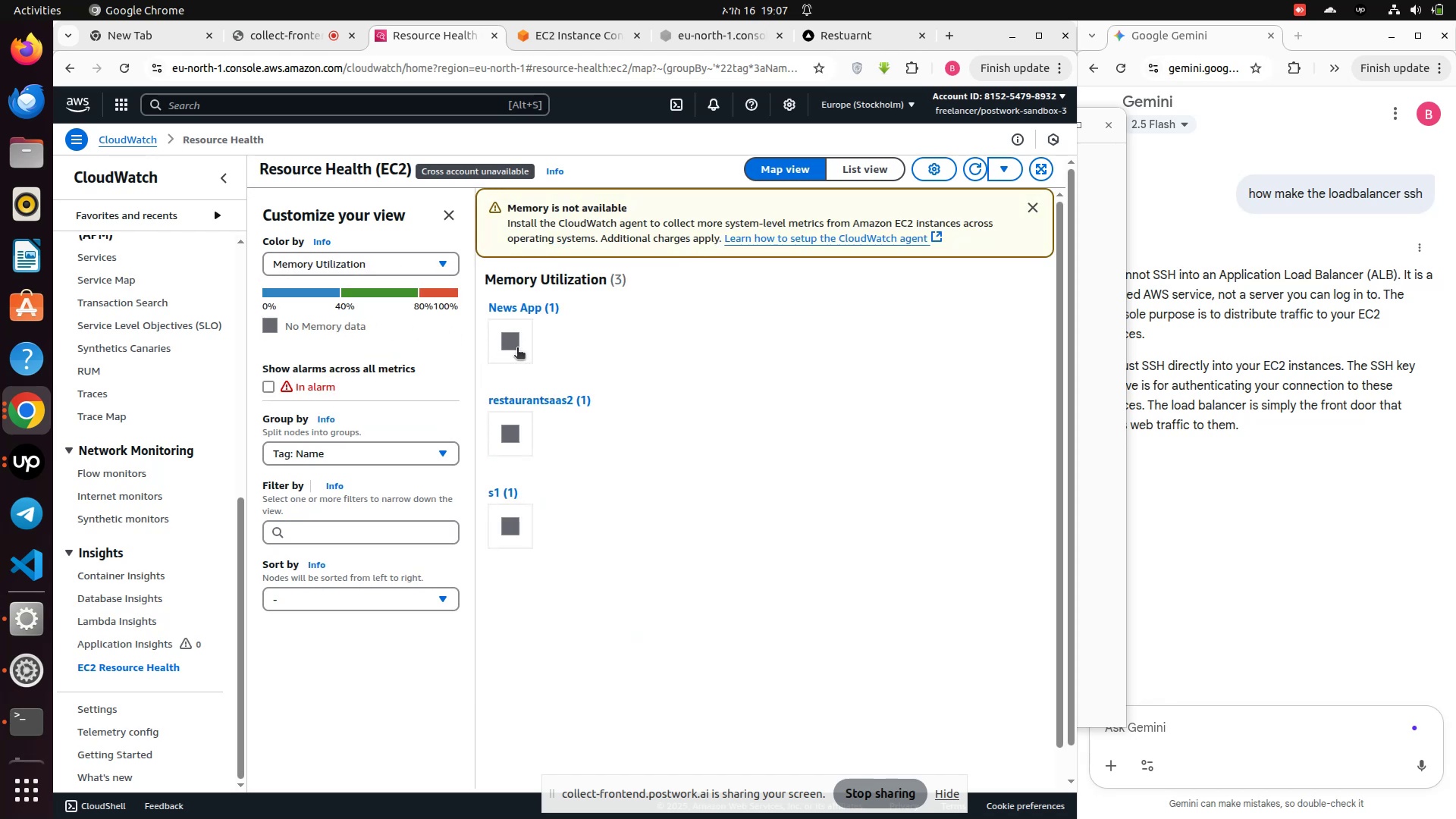 
left_click([516, 347])
 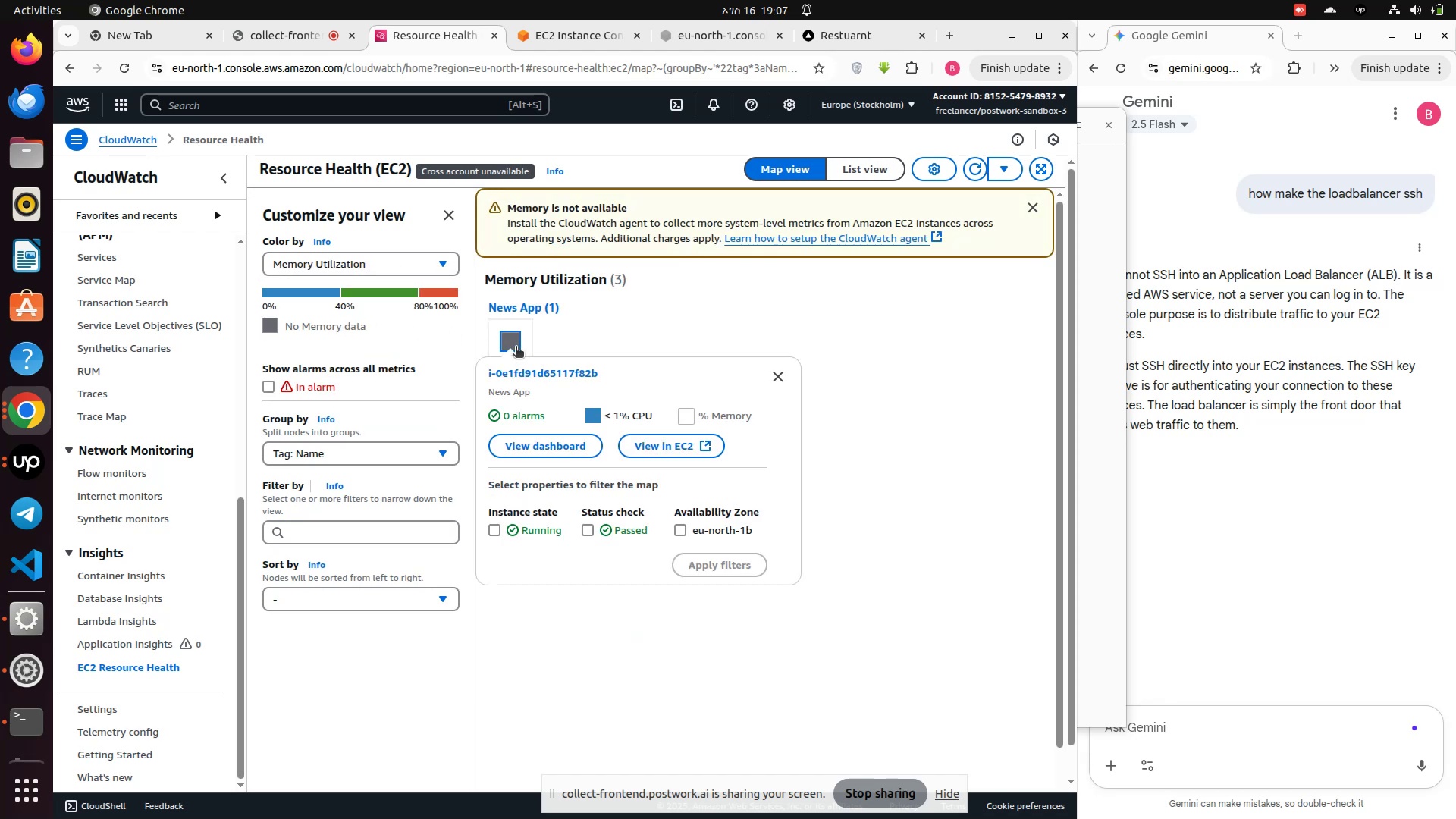 
left_click([516, 347])
 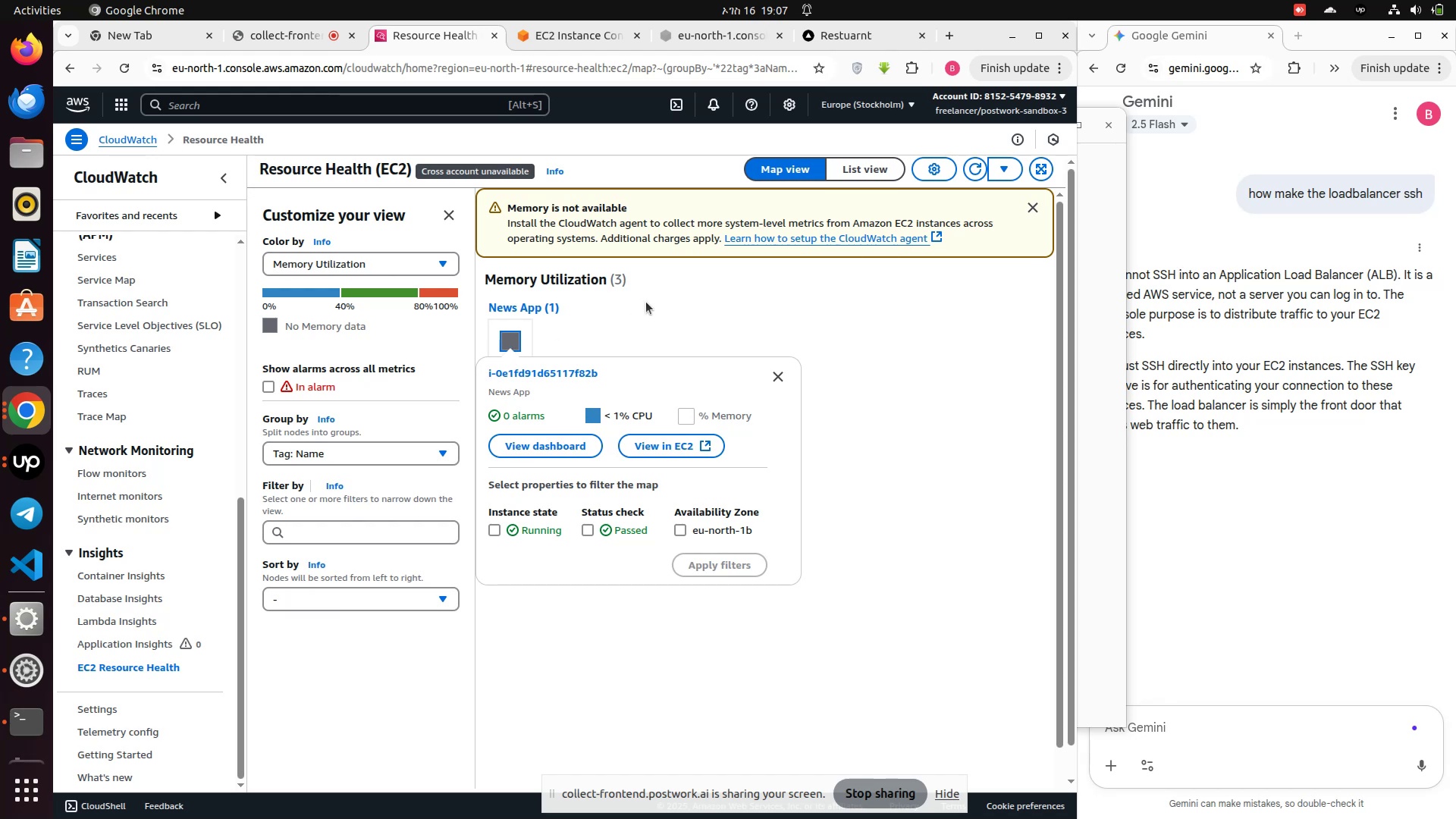 
left_click([654, 299])
 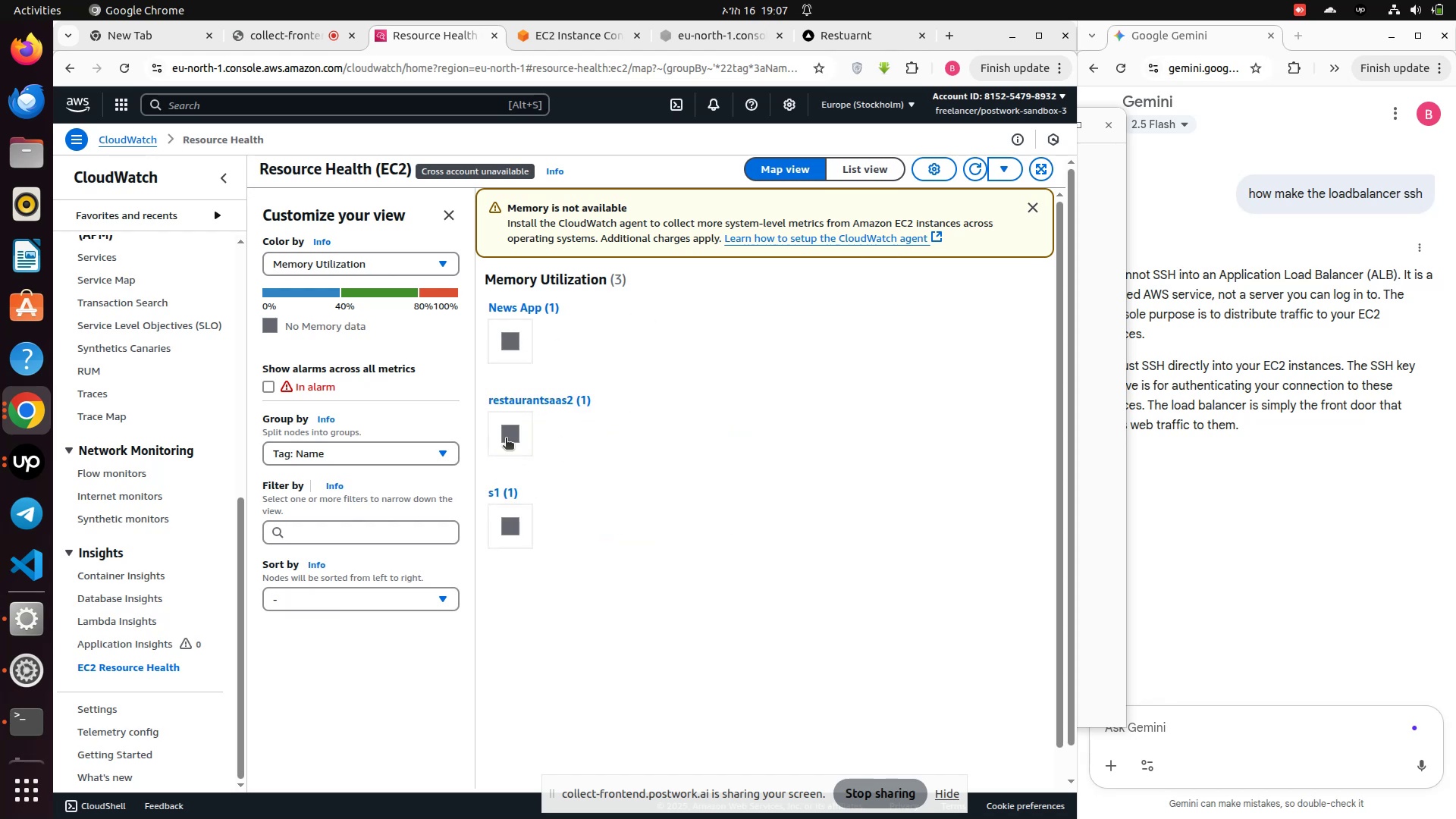 
left_click([506, 427])
 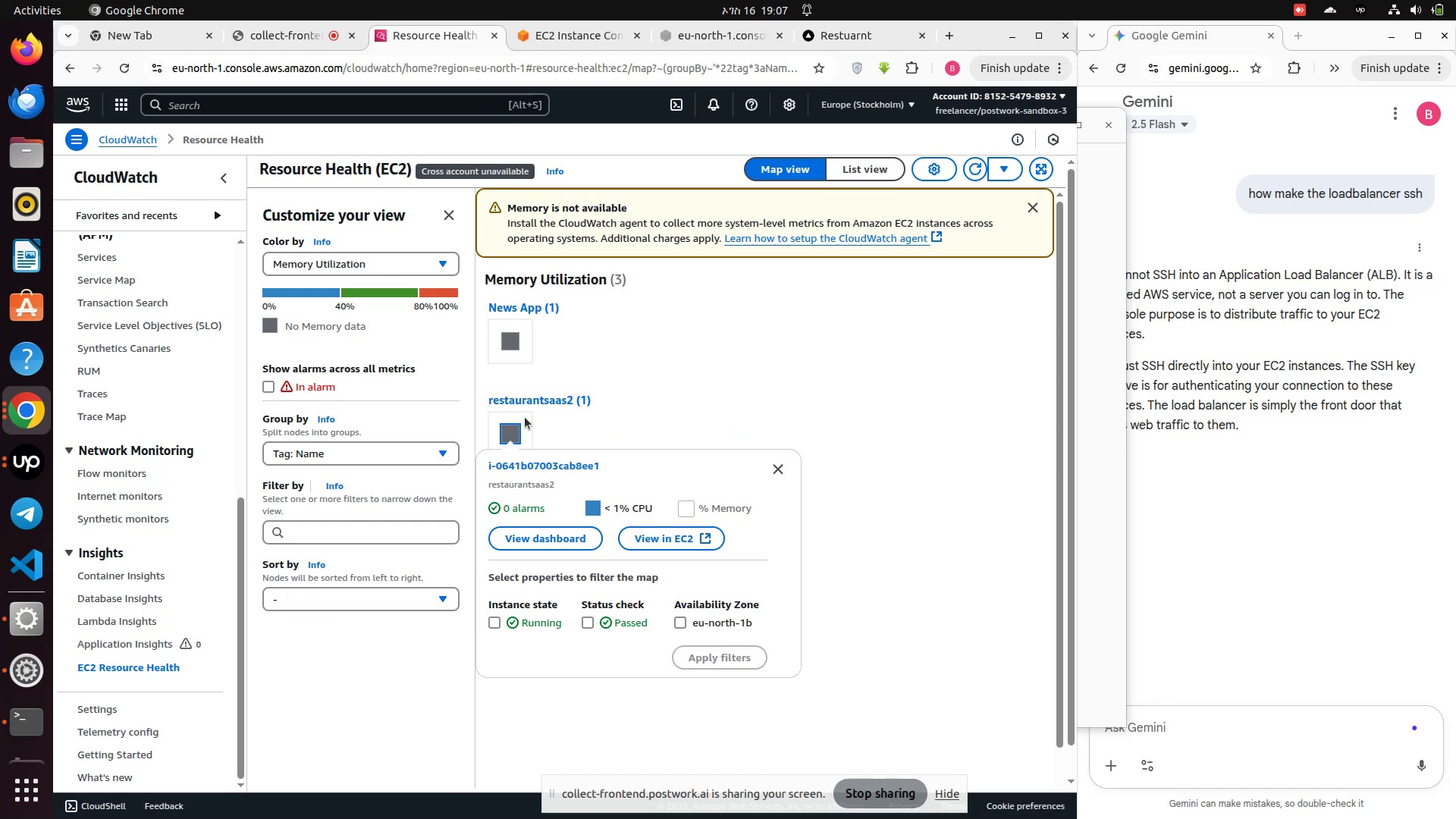 
wait(6.72)
 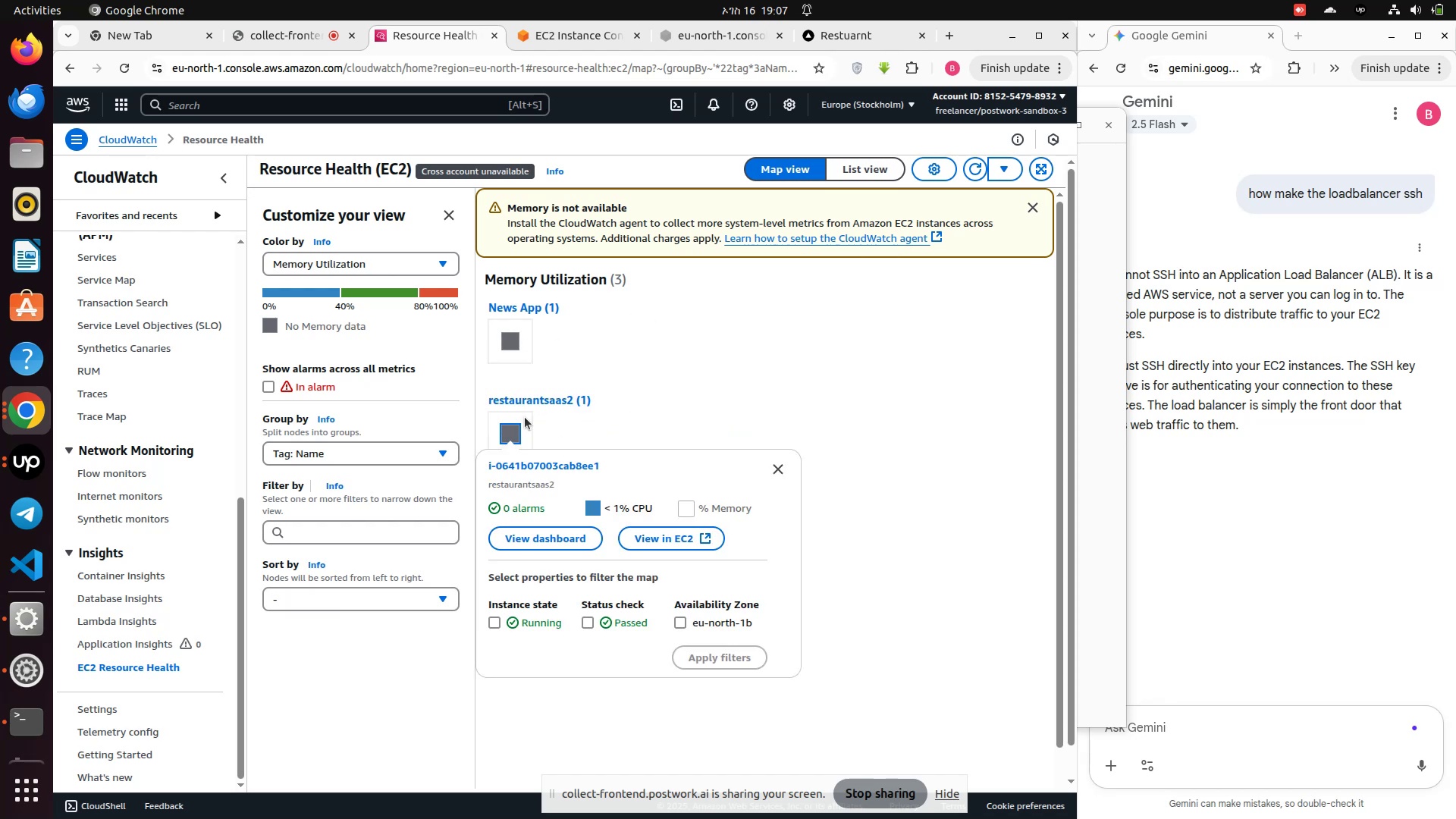 
left_click([708, 375])
 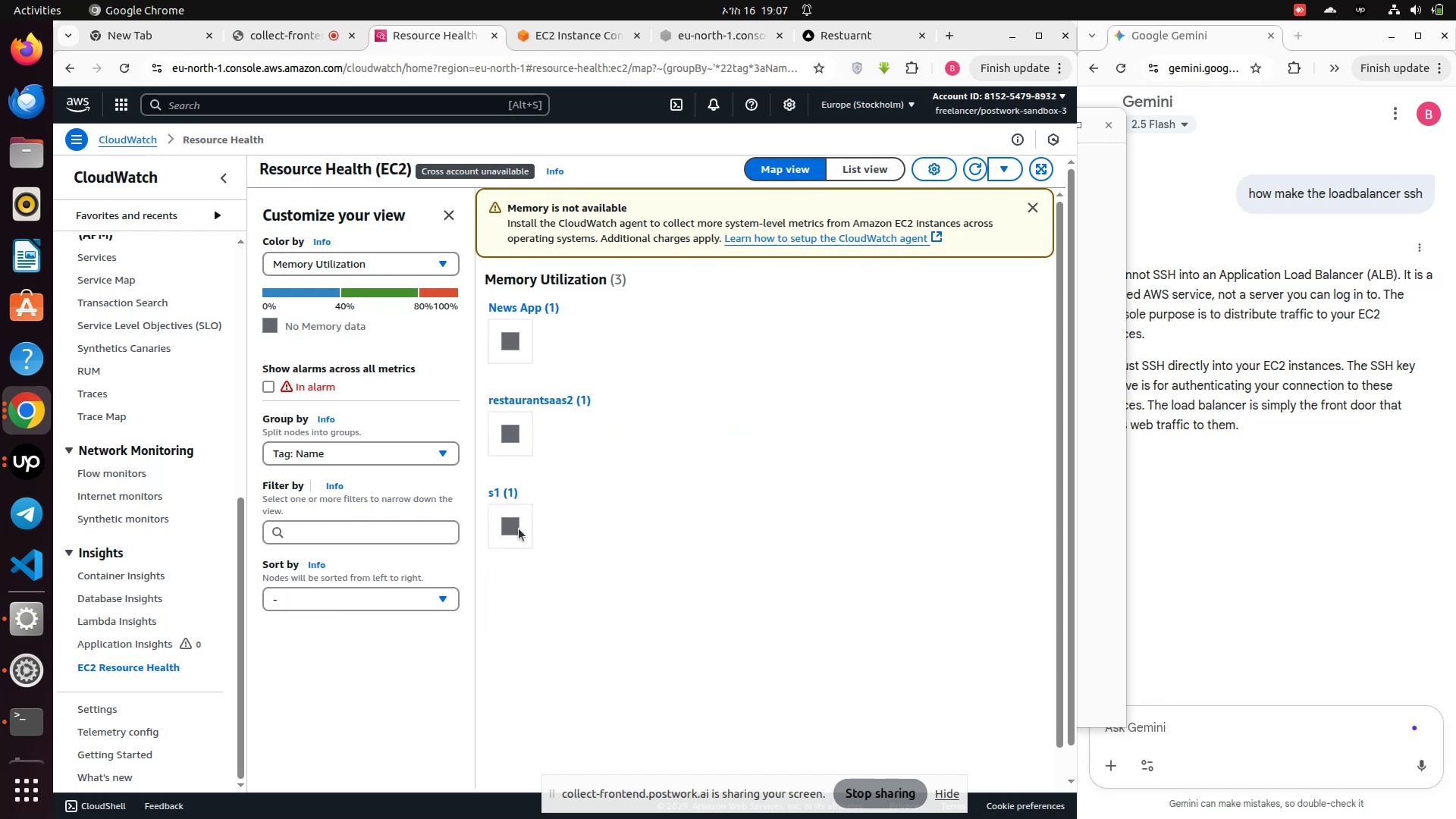 
left_click([519, 529])
 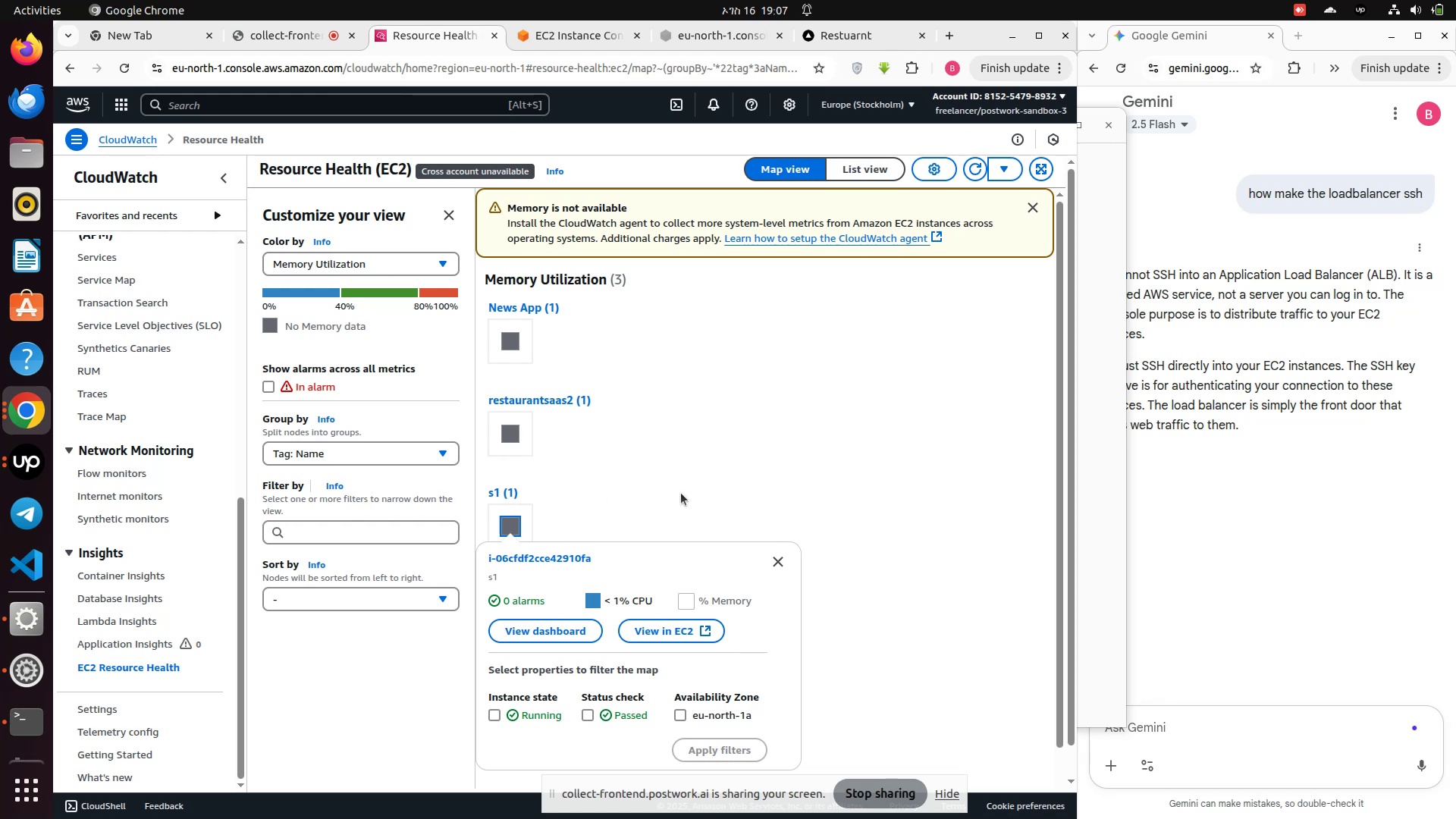 
scroll: coordinate [761, 485], scroll_direction: down, amount: 2.0
 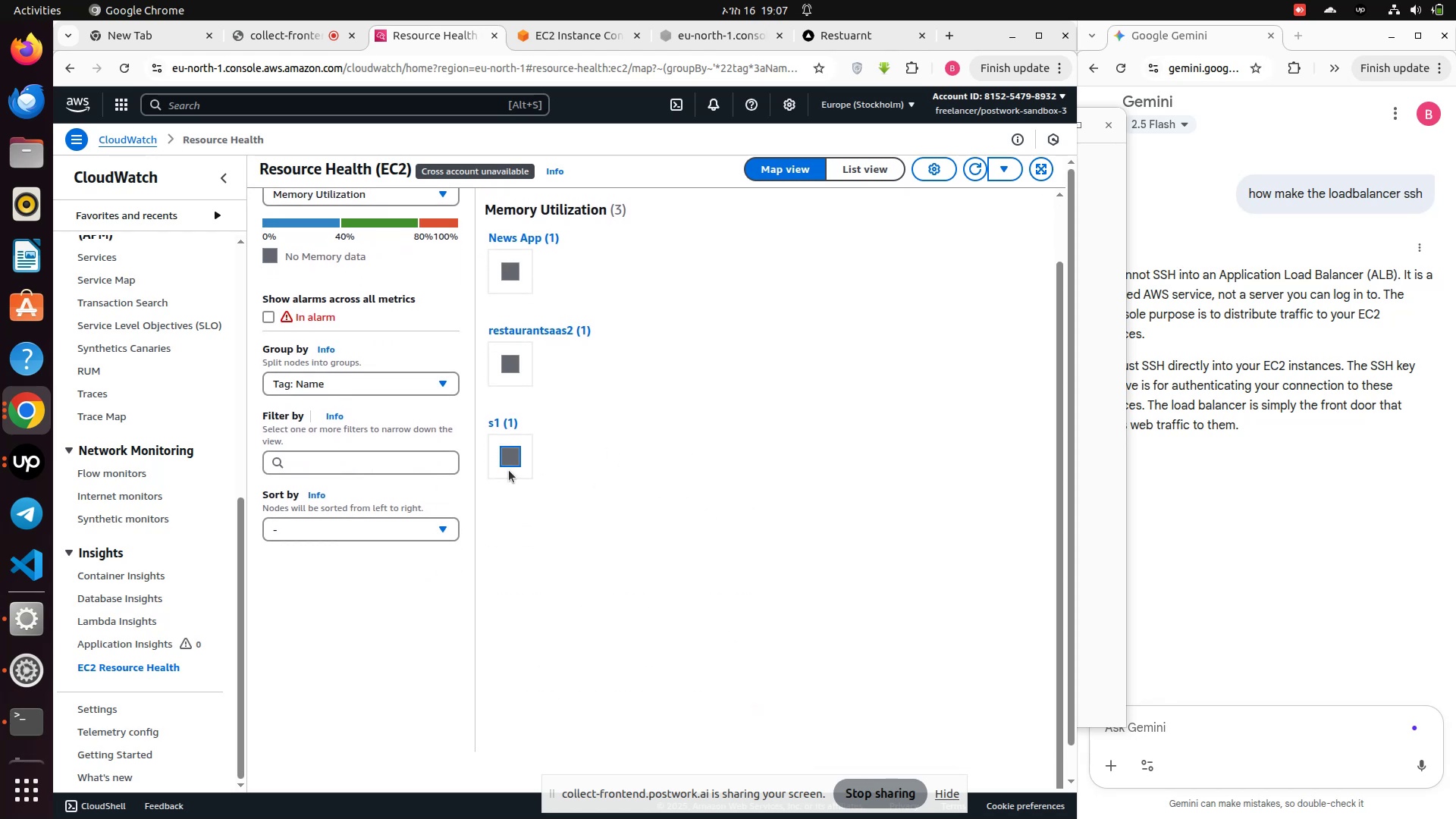 
left_click([508, 459])
 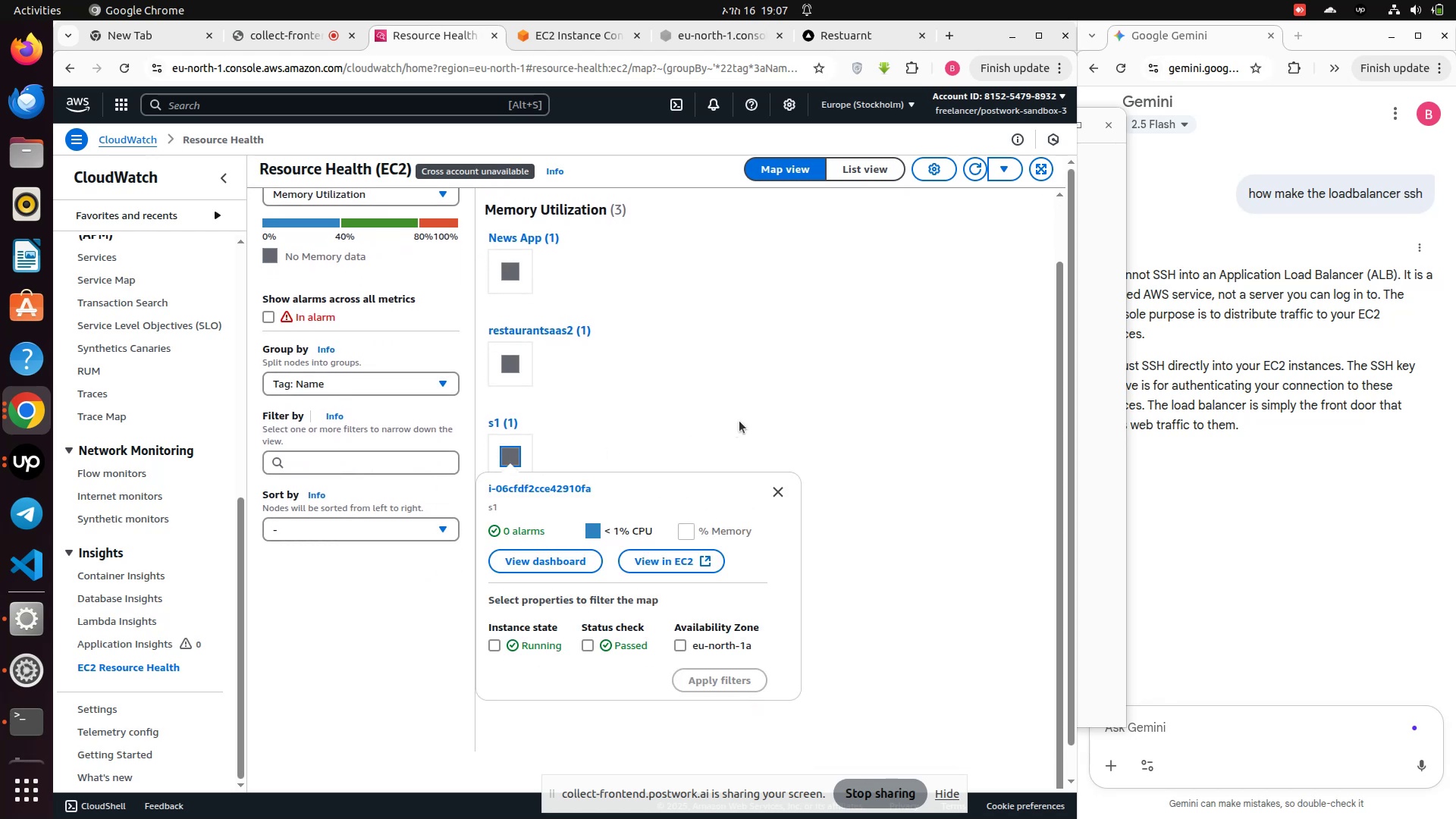 
wait(7.36)
 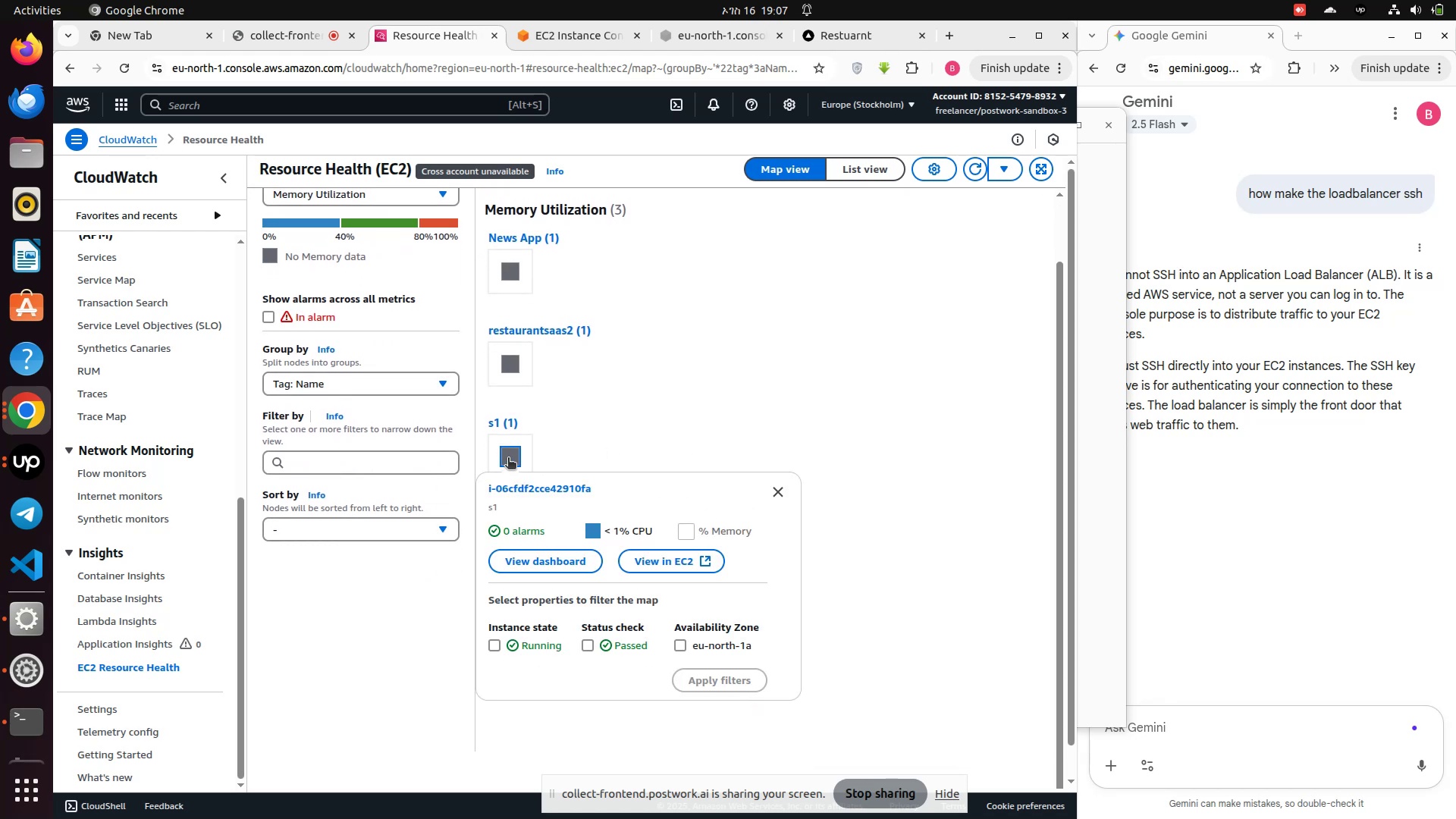 
left_click([739, 421])
 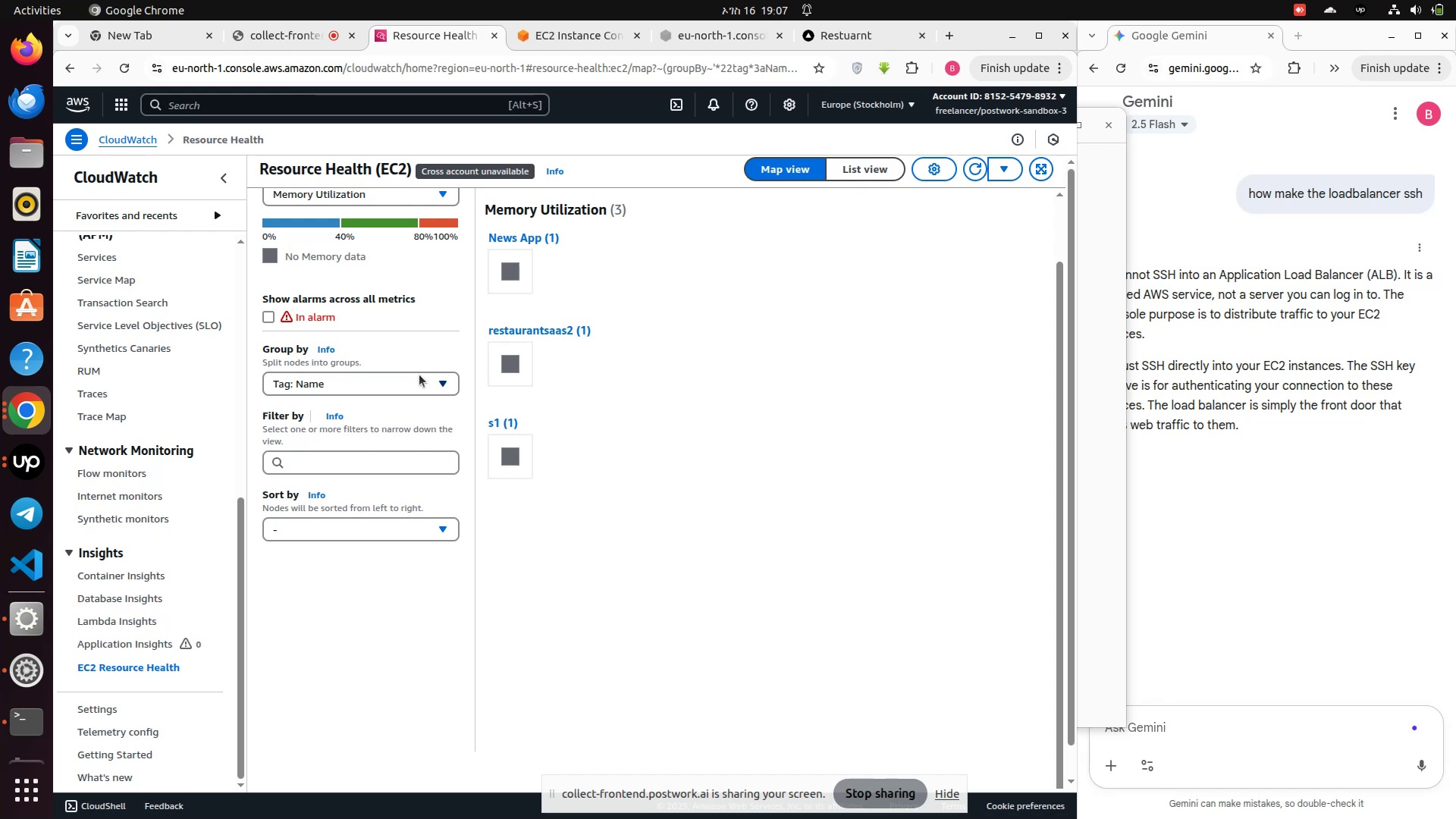 
left_click([419, 376])
 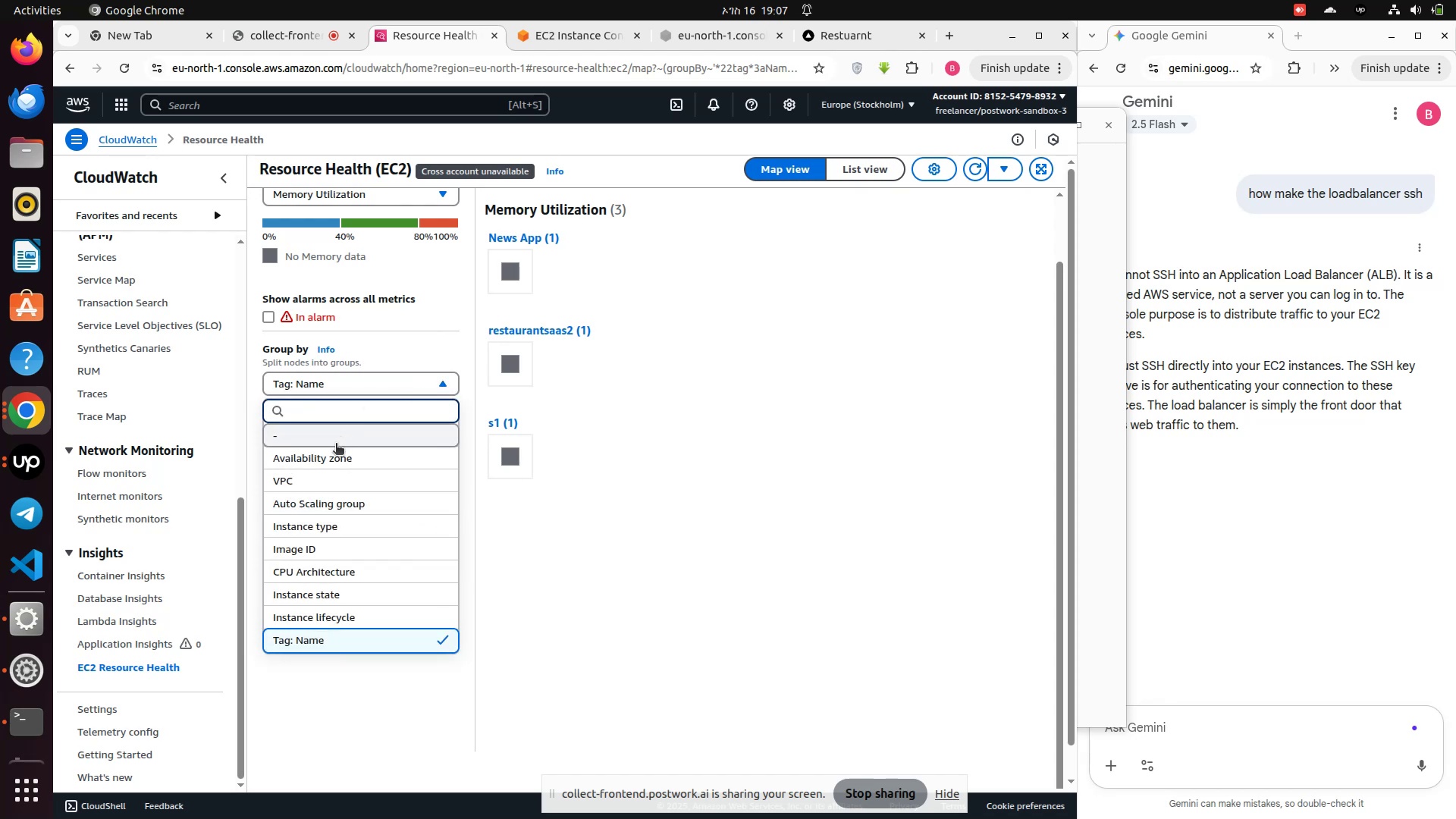 
left_click([334, 446])
 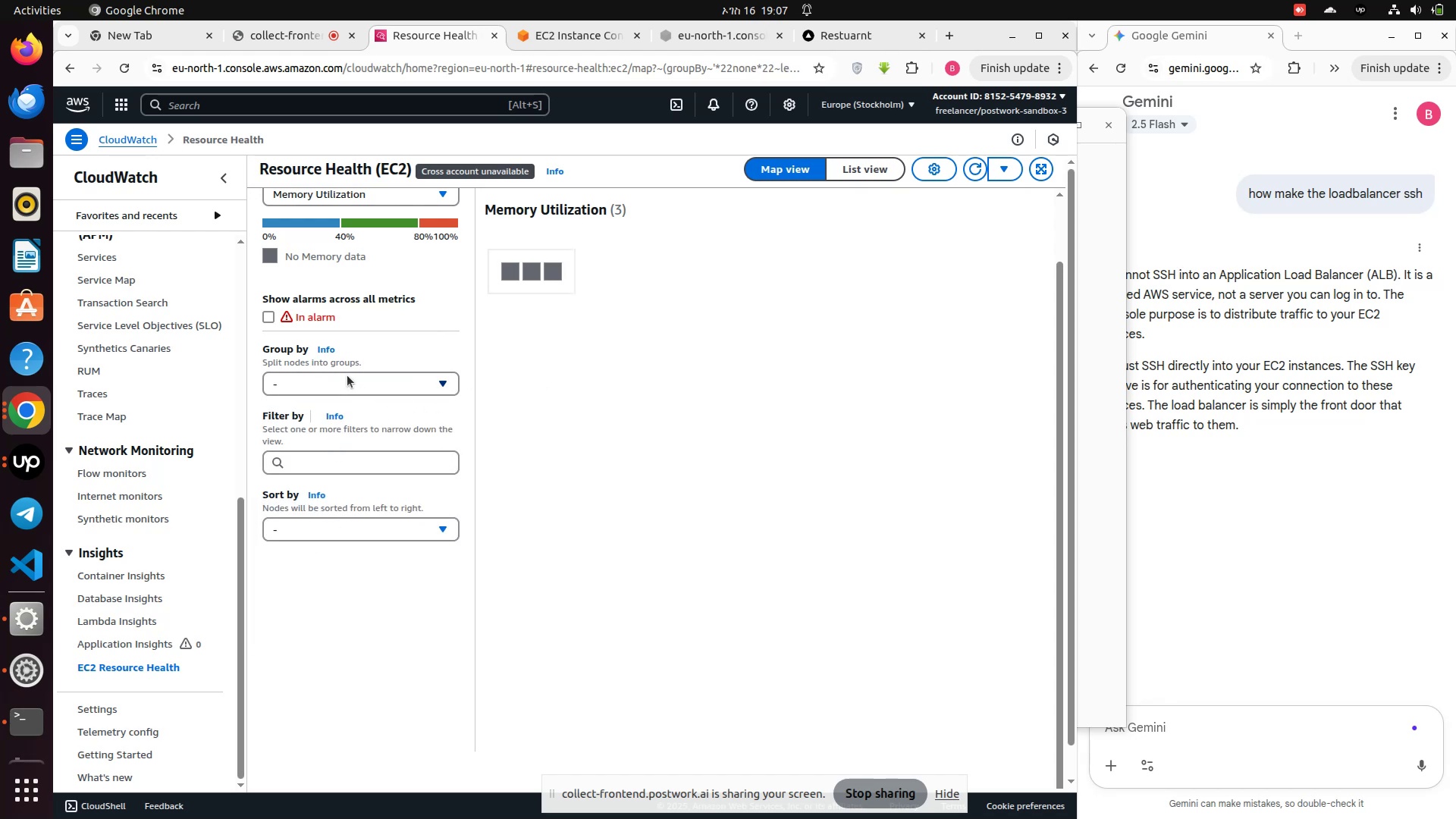 
scroll: coordinate [411, 375], scroll_direction: up, amount: 3.0
 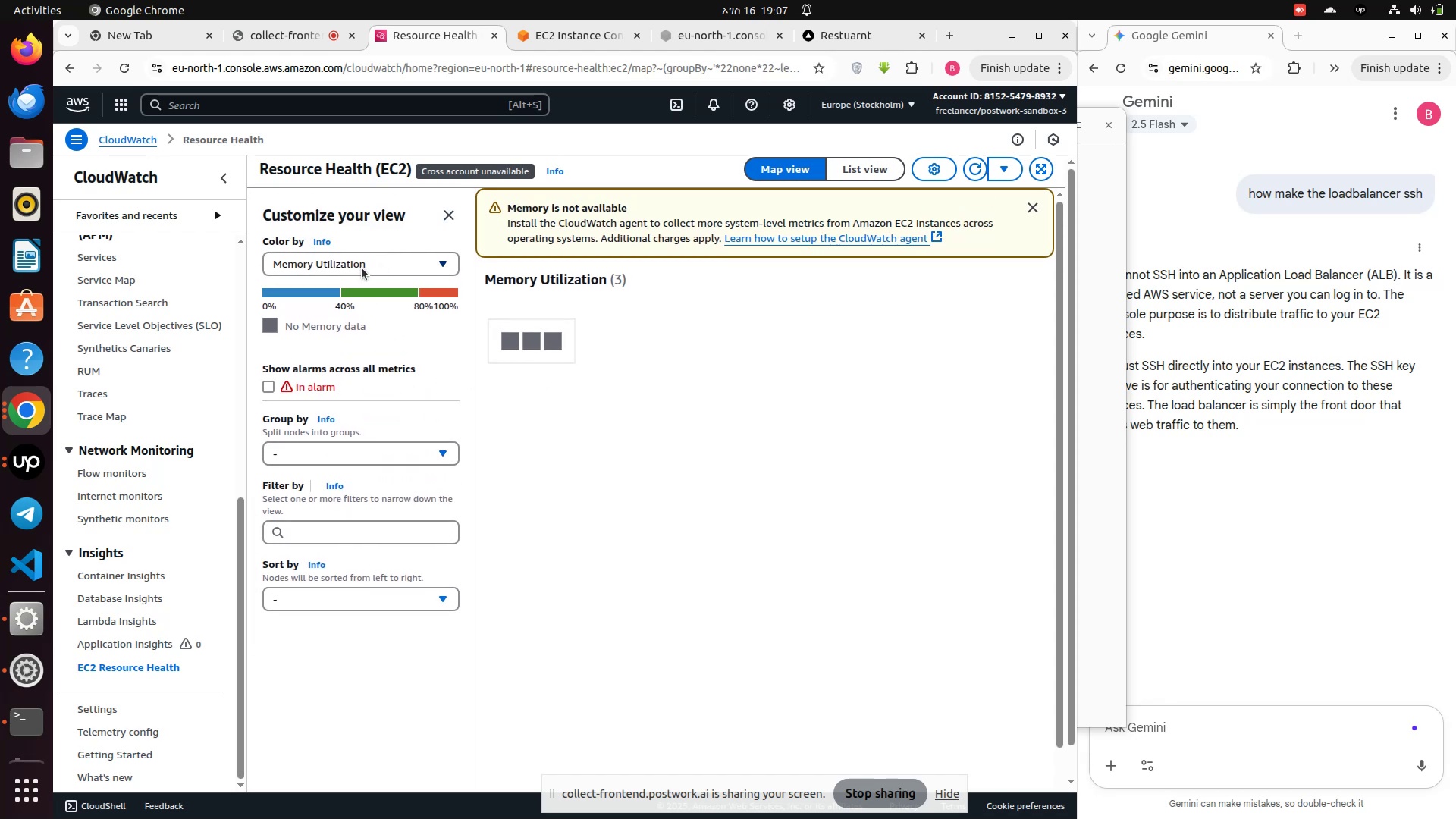 
left_click([358, 259])
 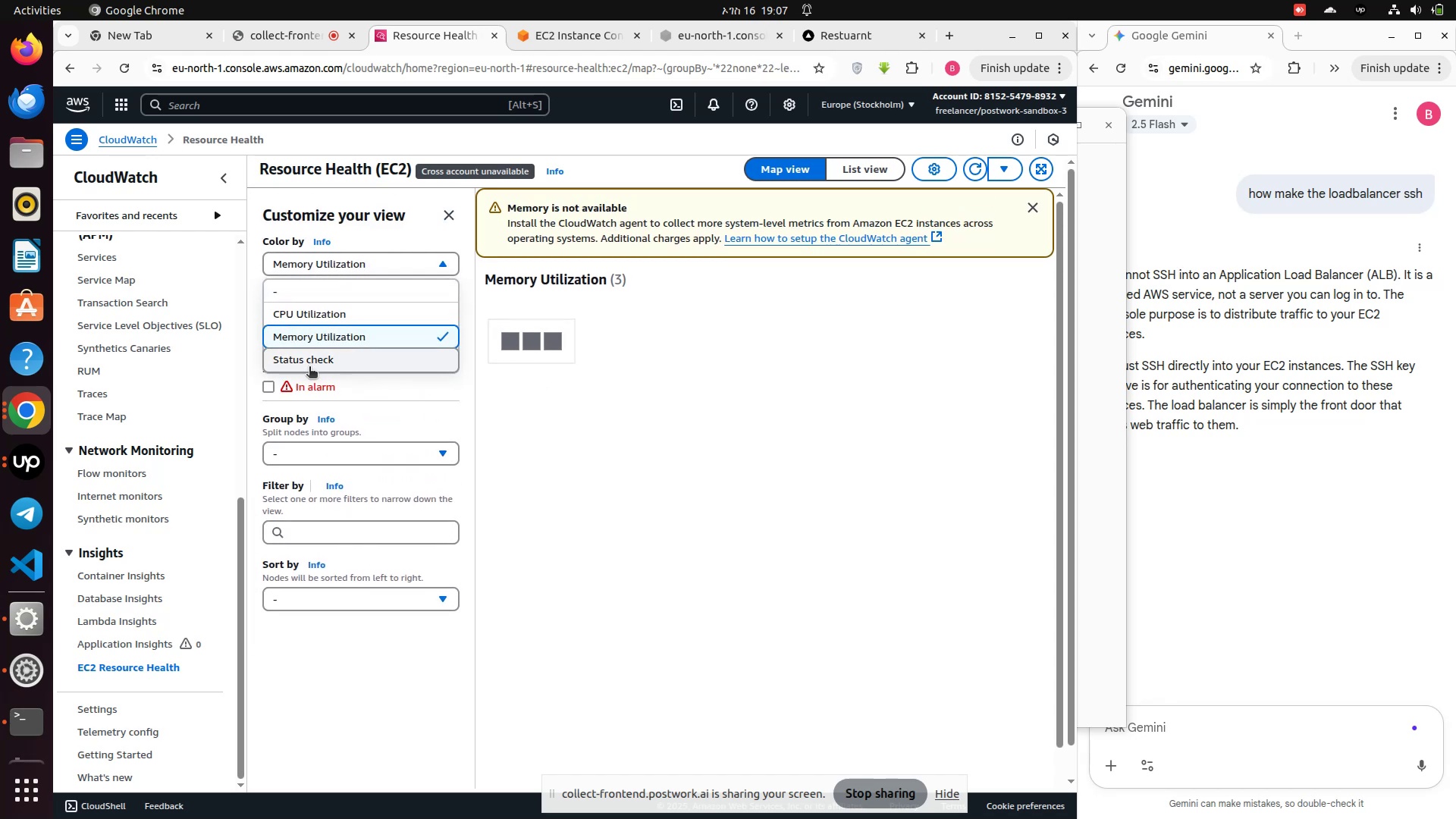 
left_click([309, 368])
 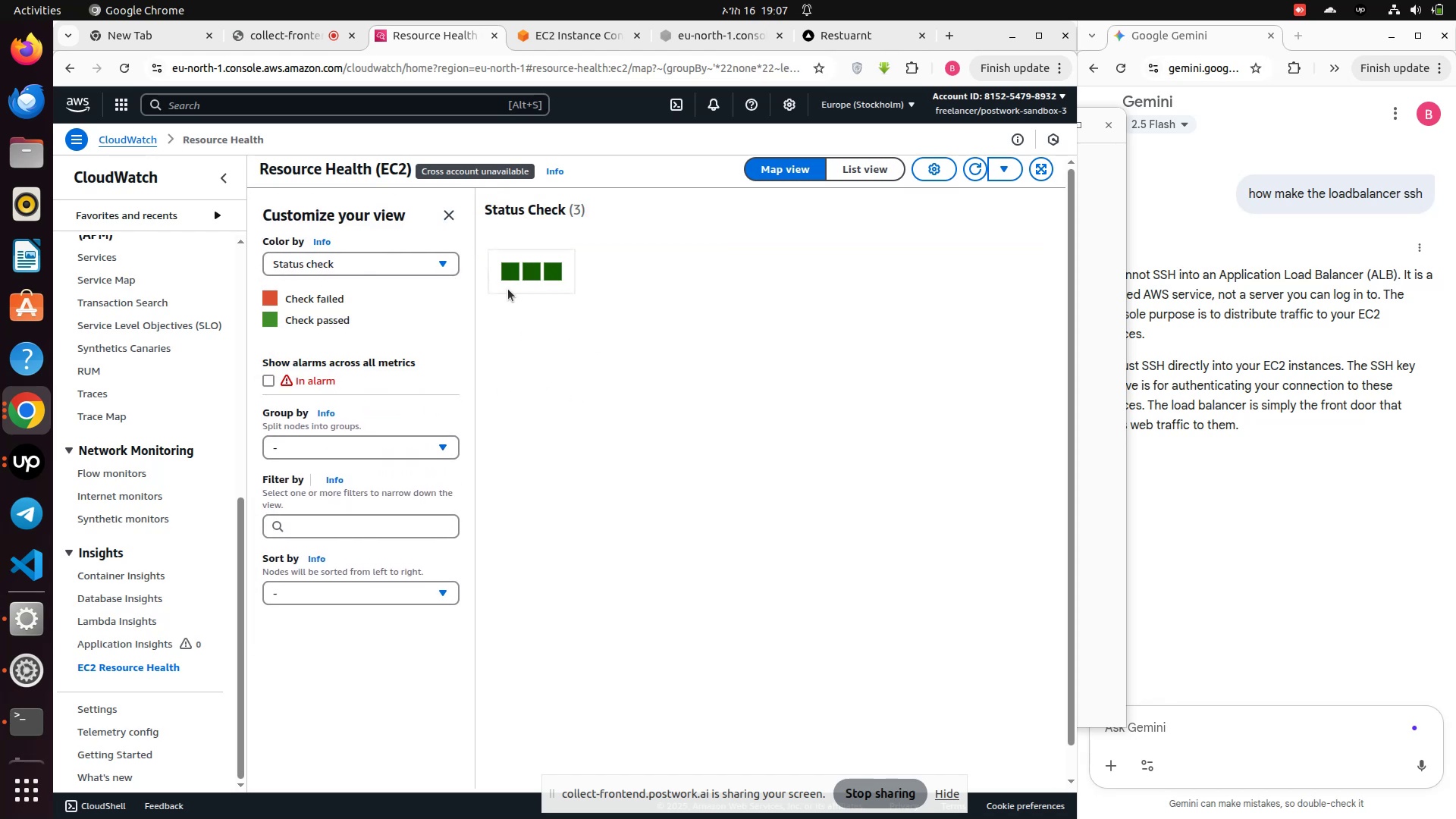 
left_click([501, 276])
 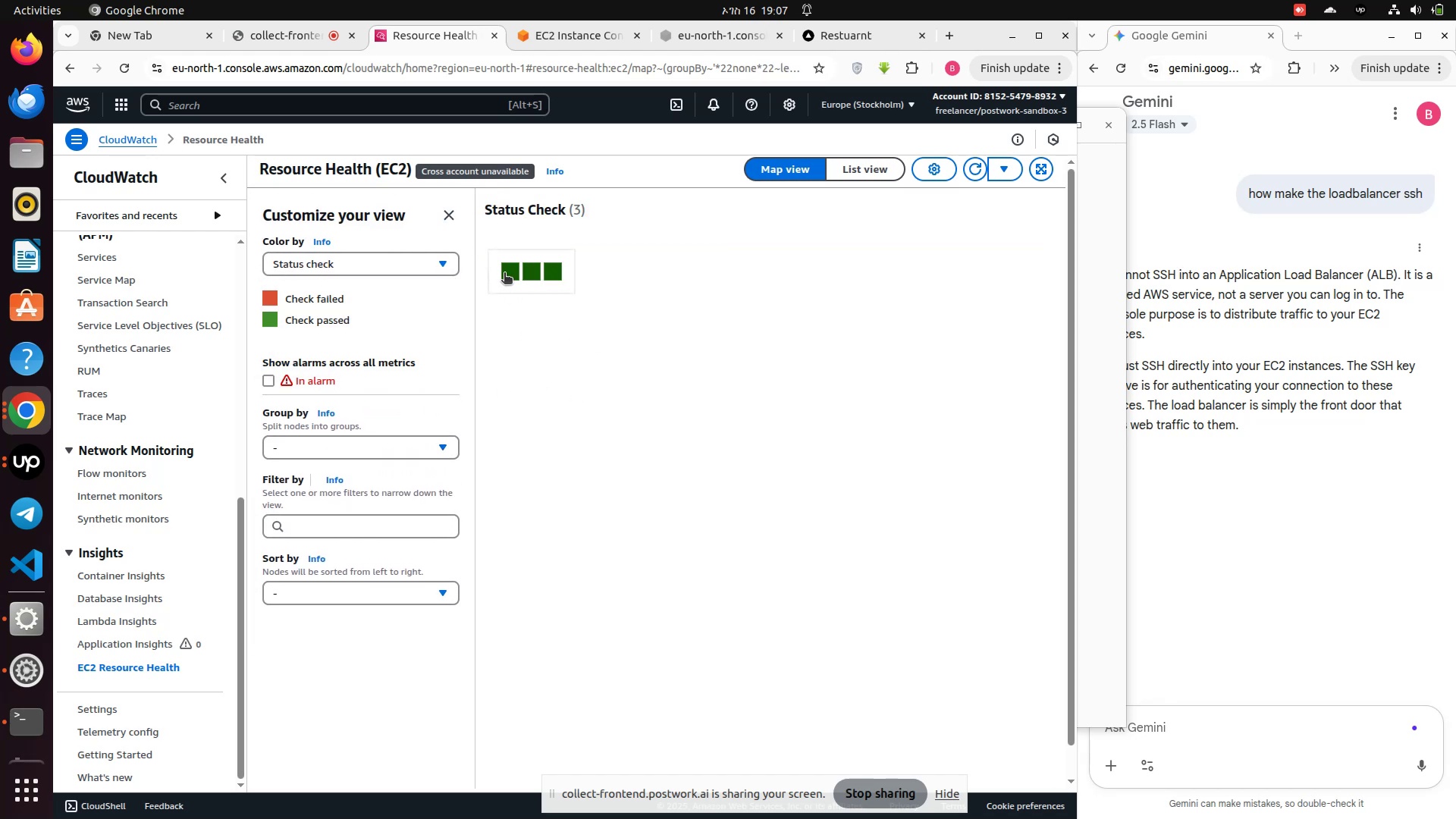 
left_click([504, 274])
 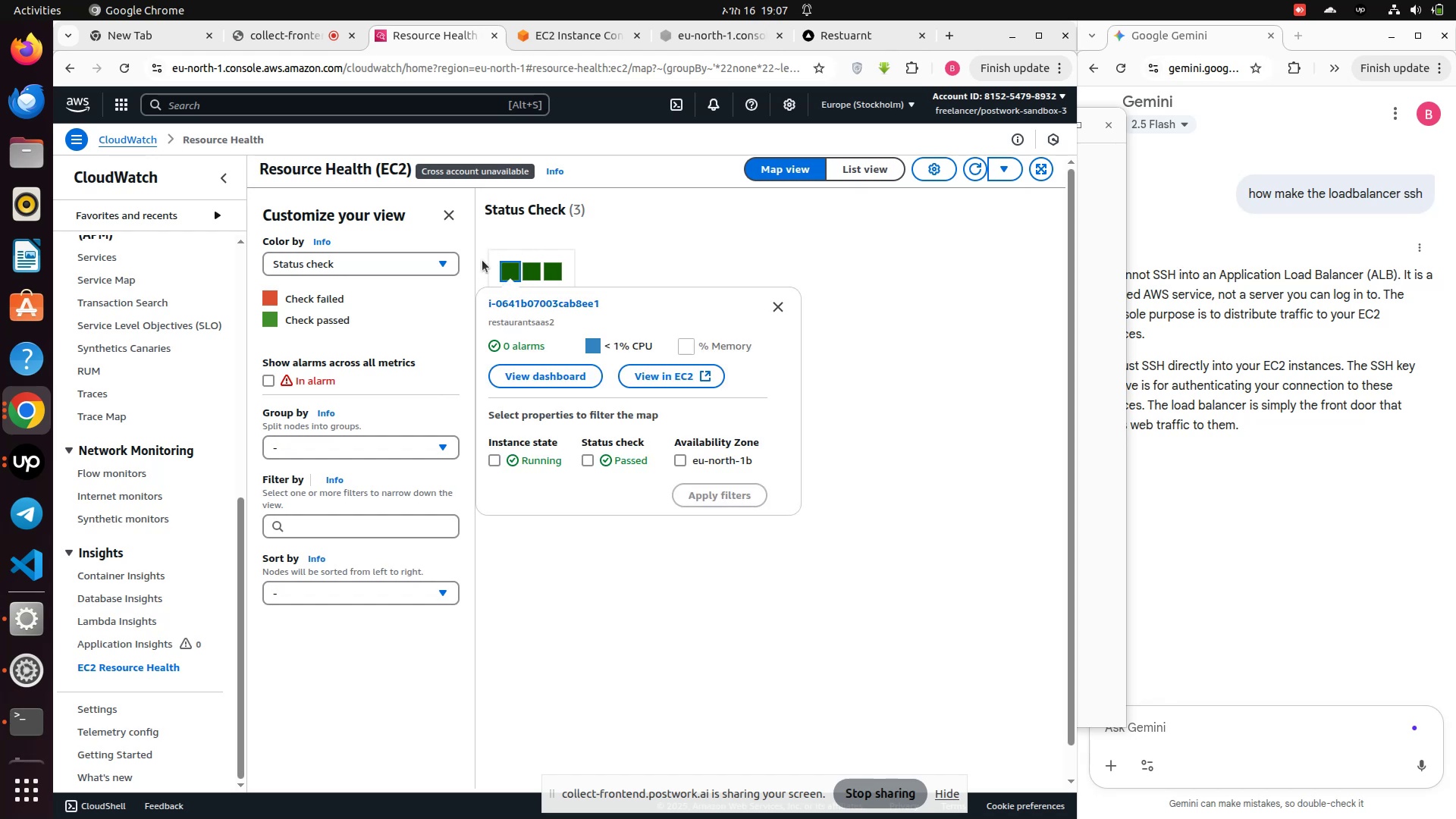 
left_click([529, 265])
 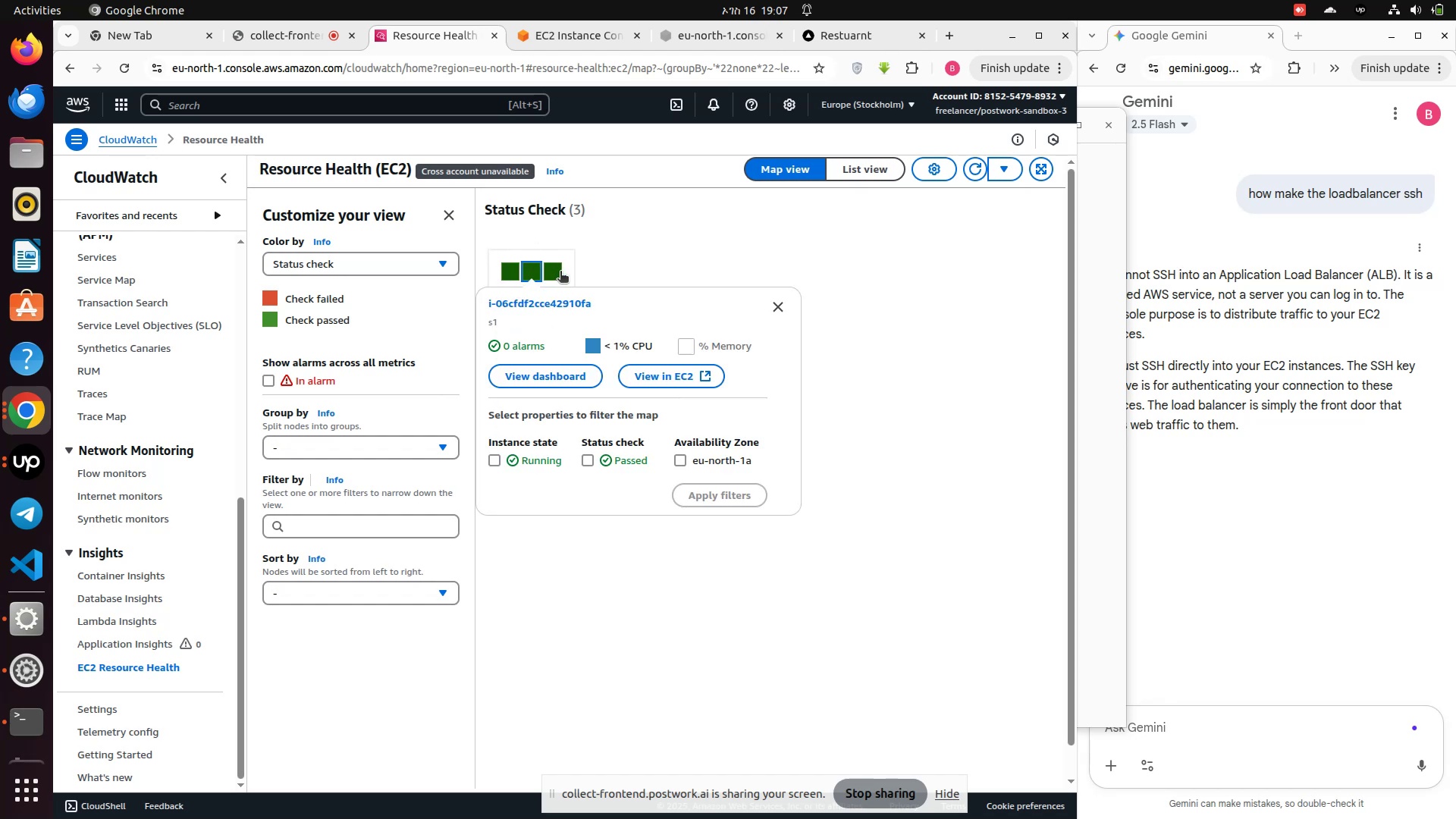 
left_click([560, 272])
 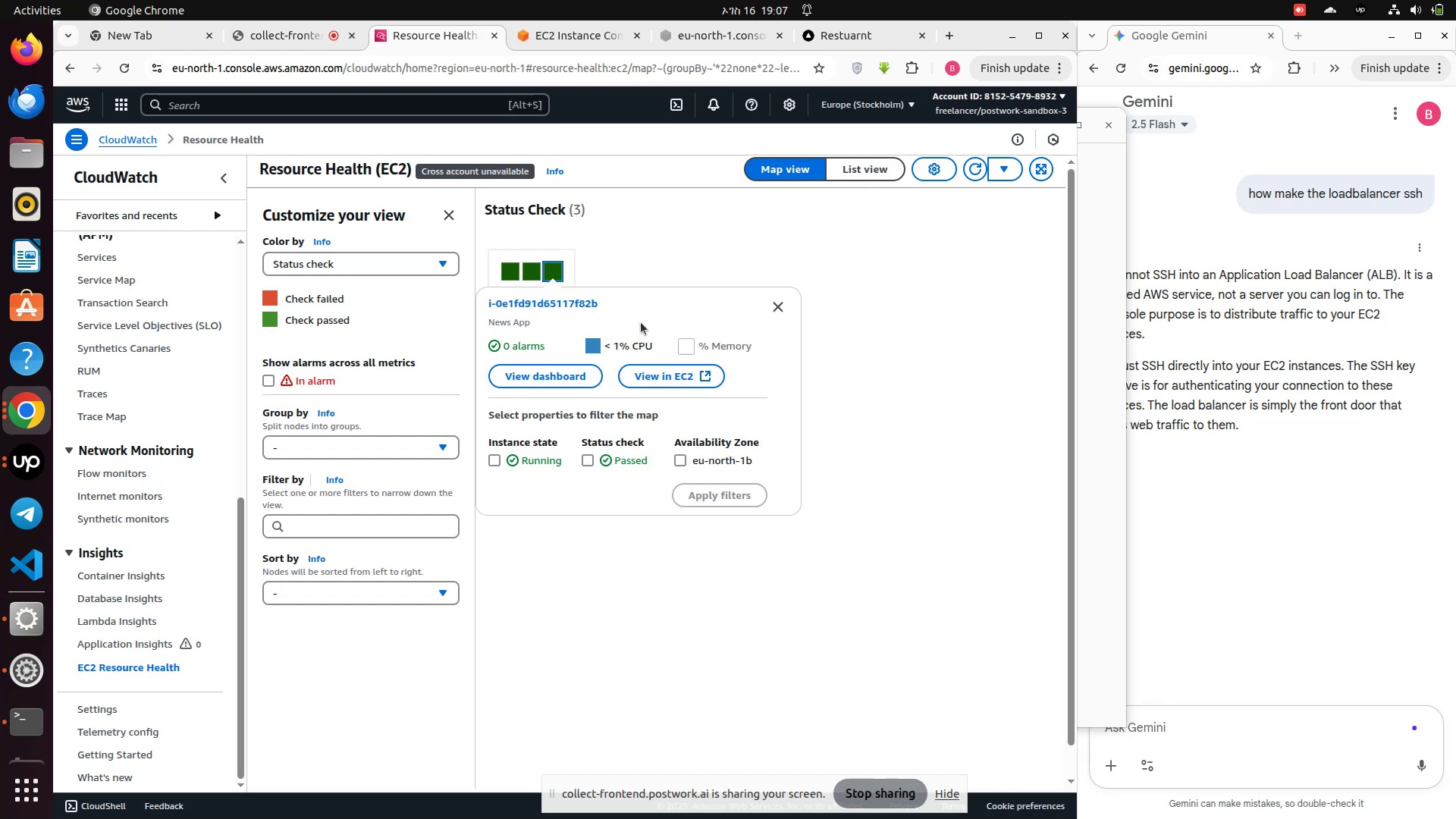 
wait(9.99)
 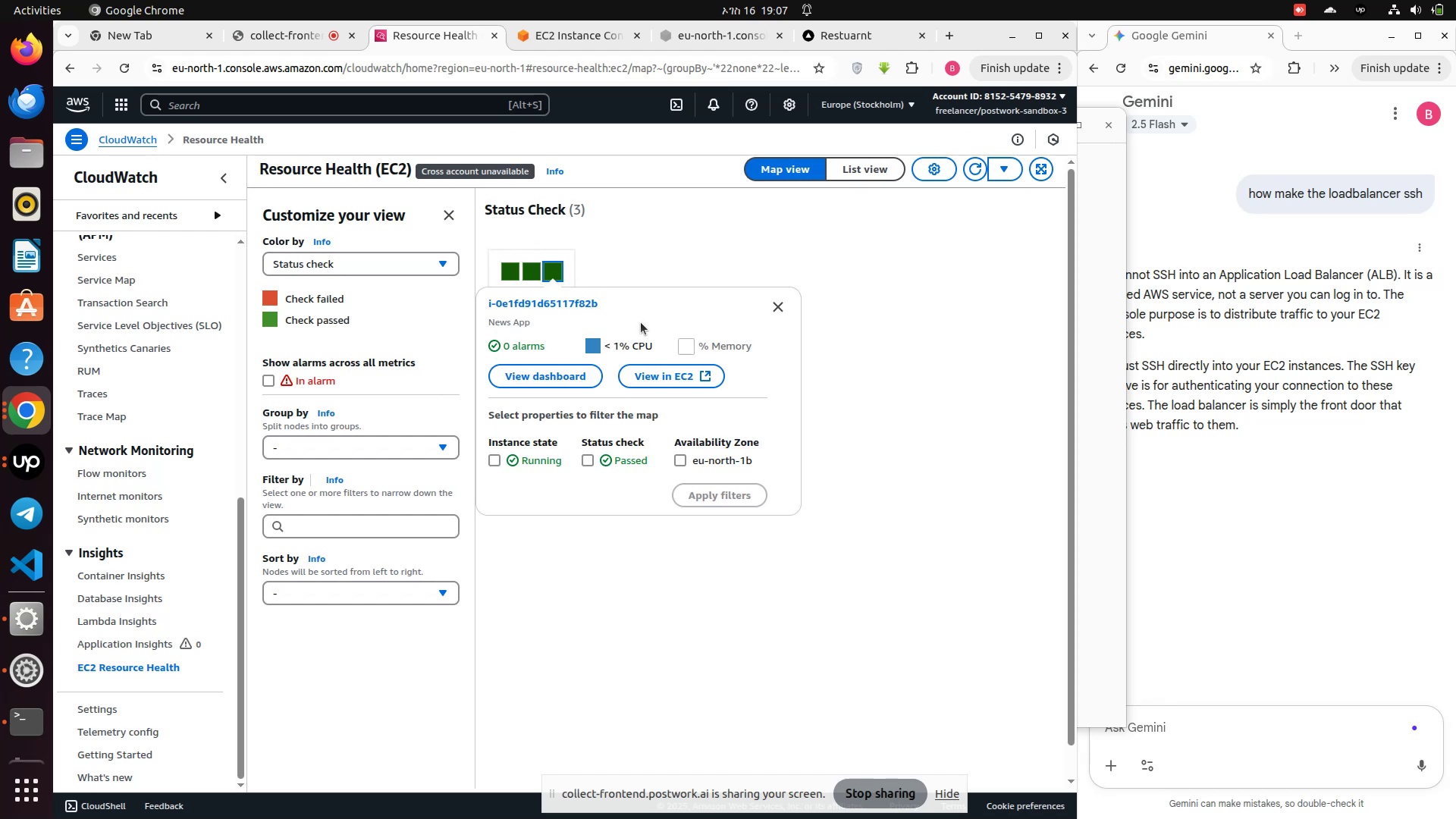 
scroll: coordinate [121, 665], scroll_direction: down, amount: 3.0
 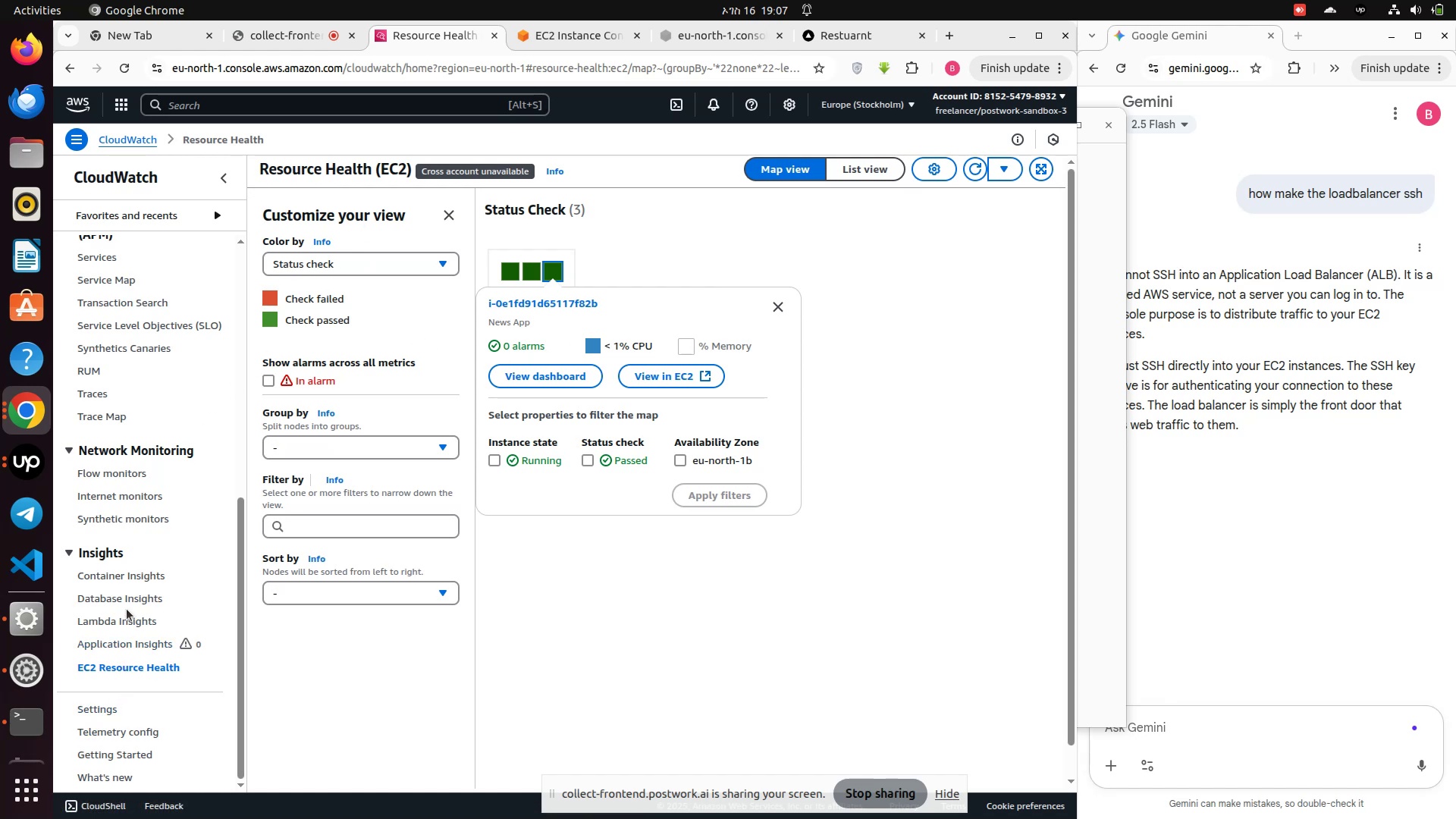 
left_click([123, 598])
 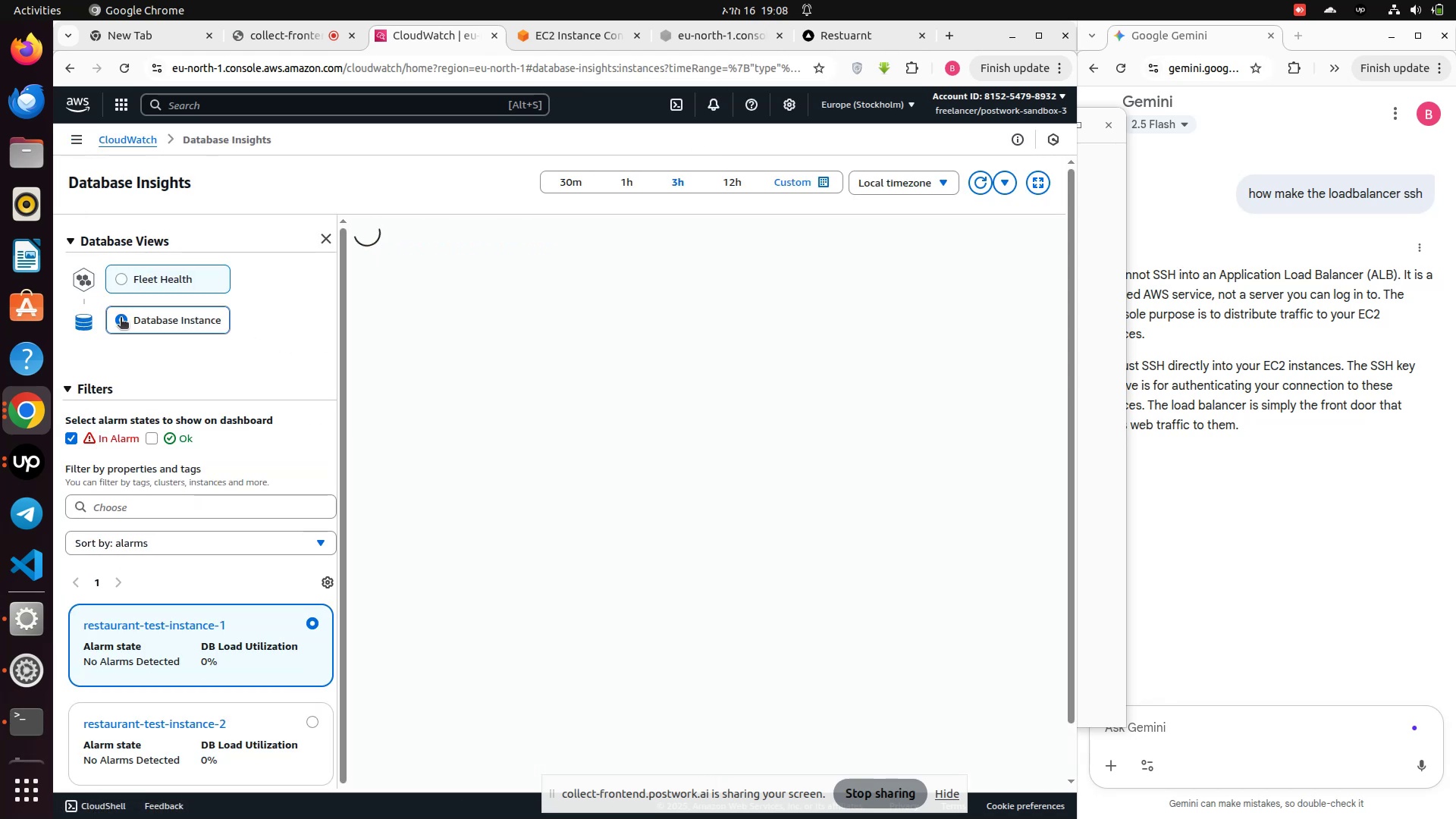 
wait(12.27)
 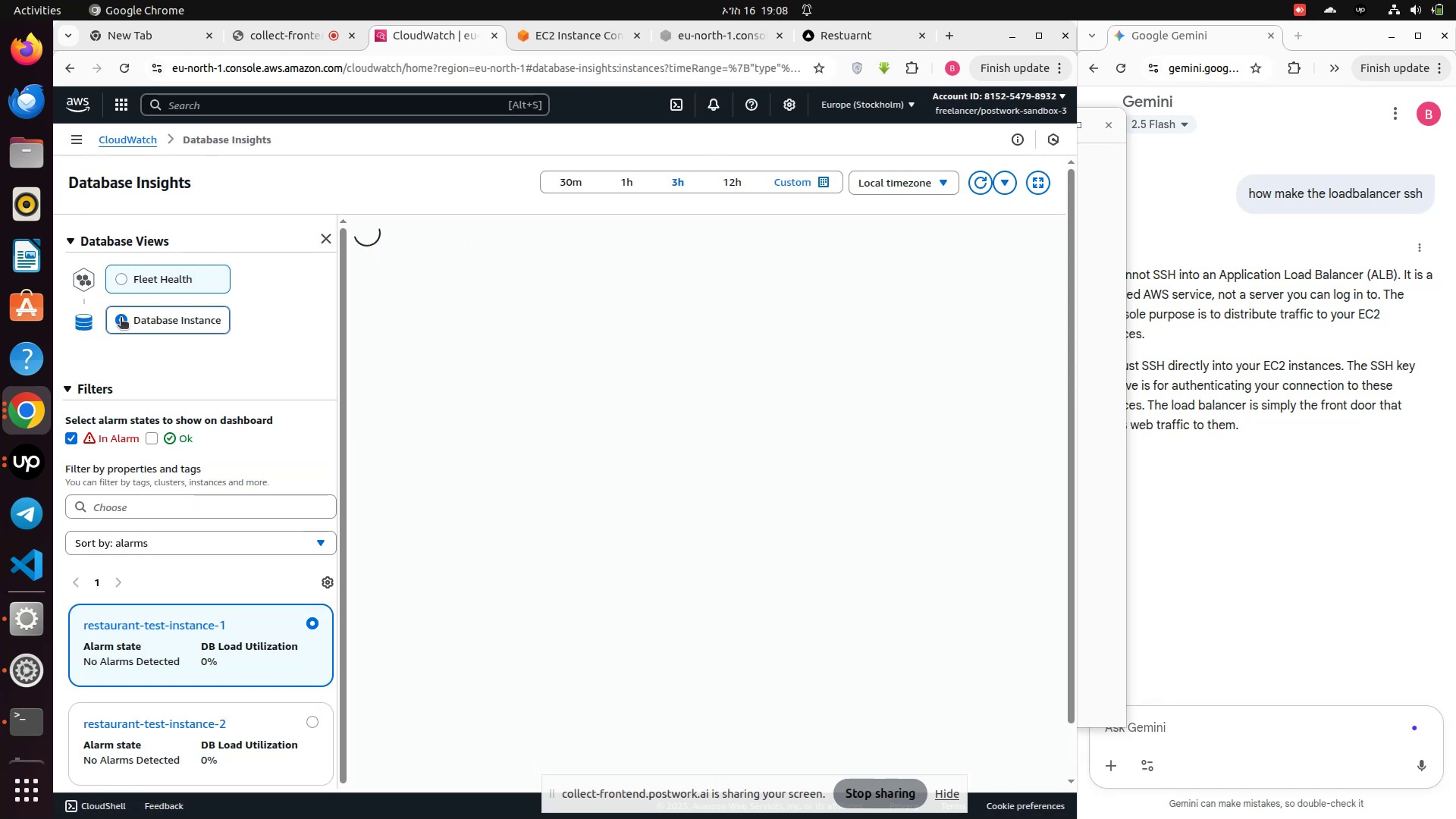 
scroll: coordinate [534, 532], scroll_direction: down, amount: 1.0
 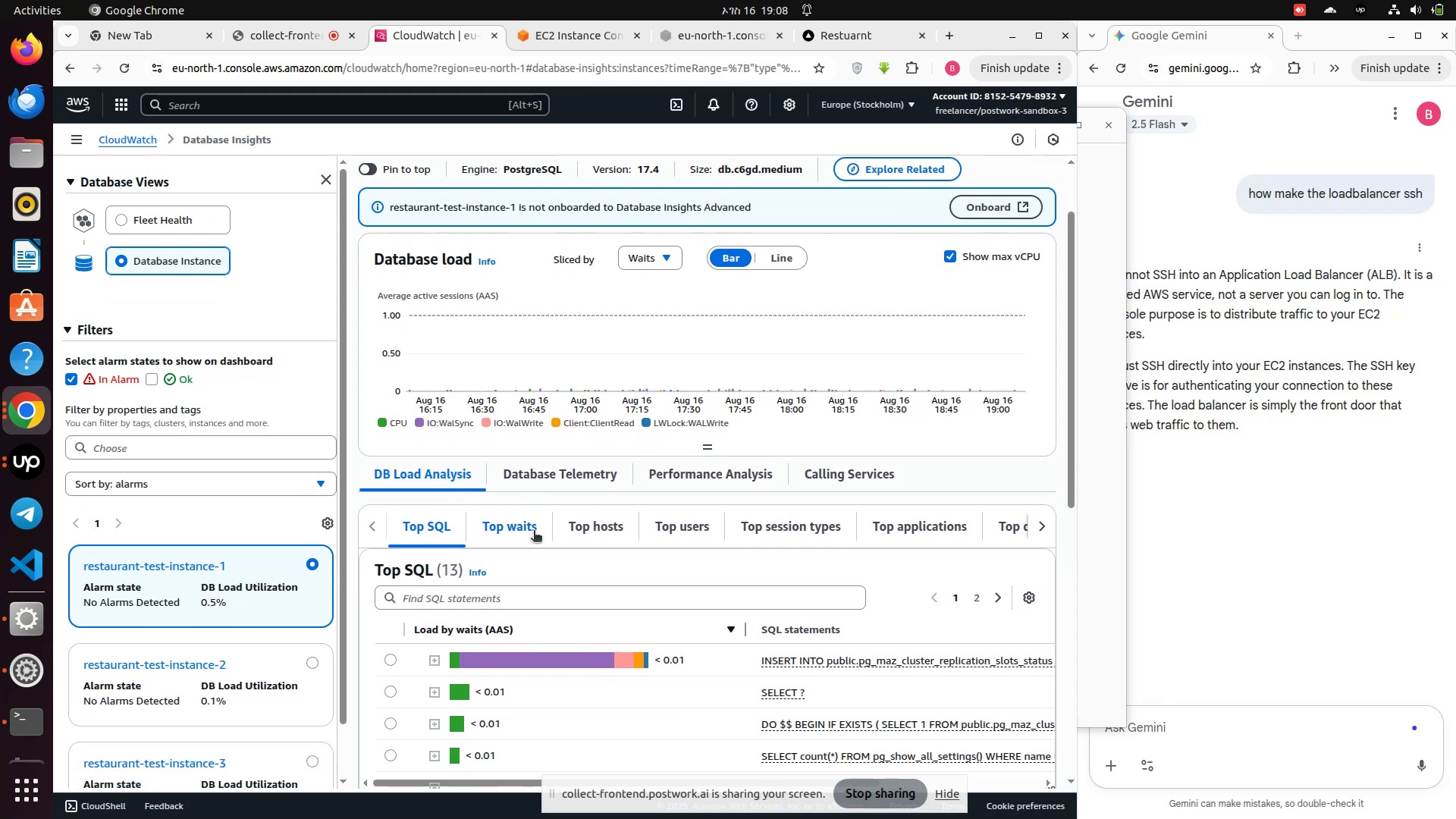 
scroll: coordinate [534, 532], scroll_direction: up, amount: 2.0
 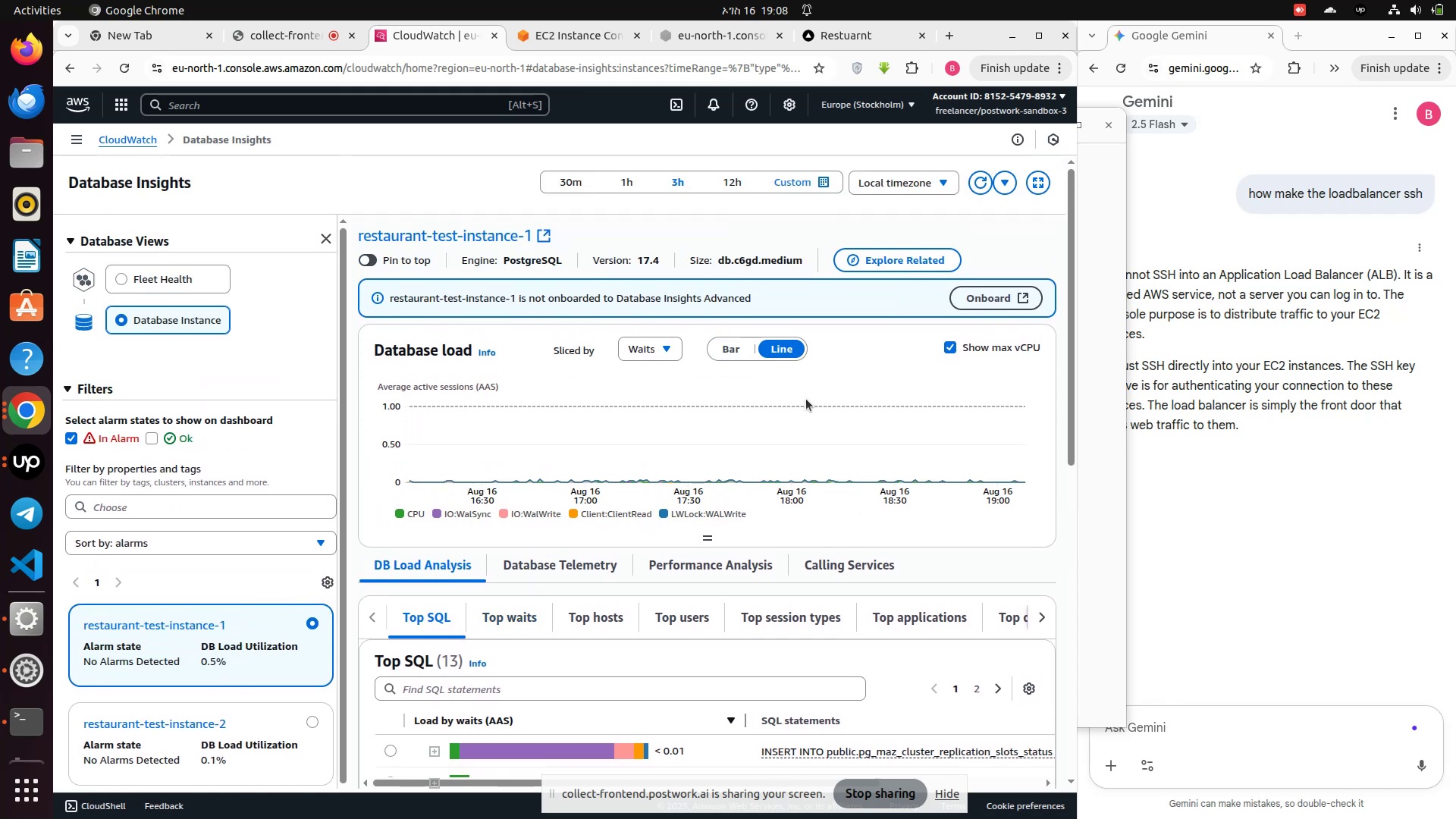 
scroll: coordinate [761, 530], scroll_direction: down, amount: 2.0
 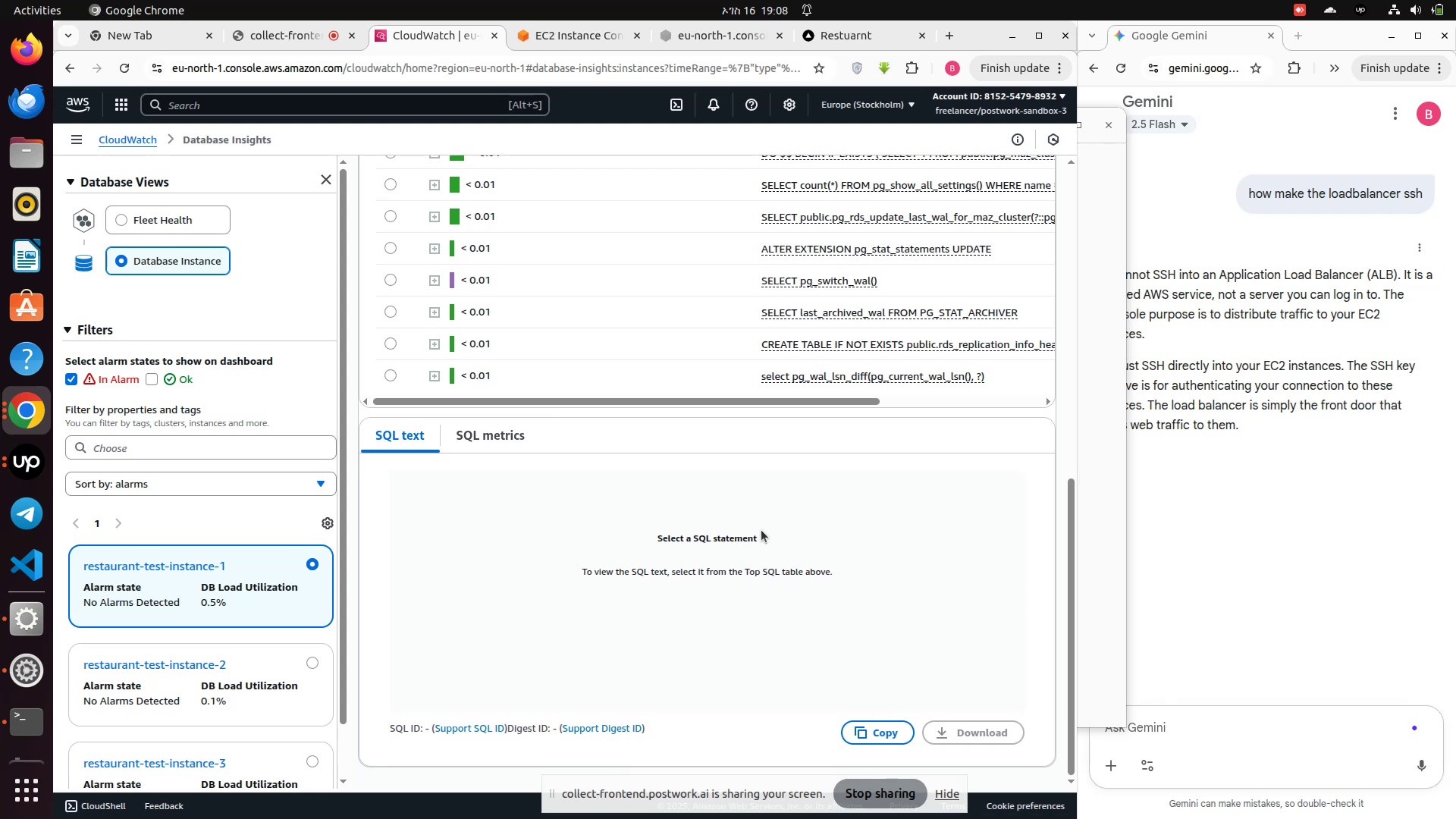 
scroll: coordinate [761, 530], scroll_direction: up, amount: 9.0
 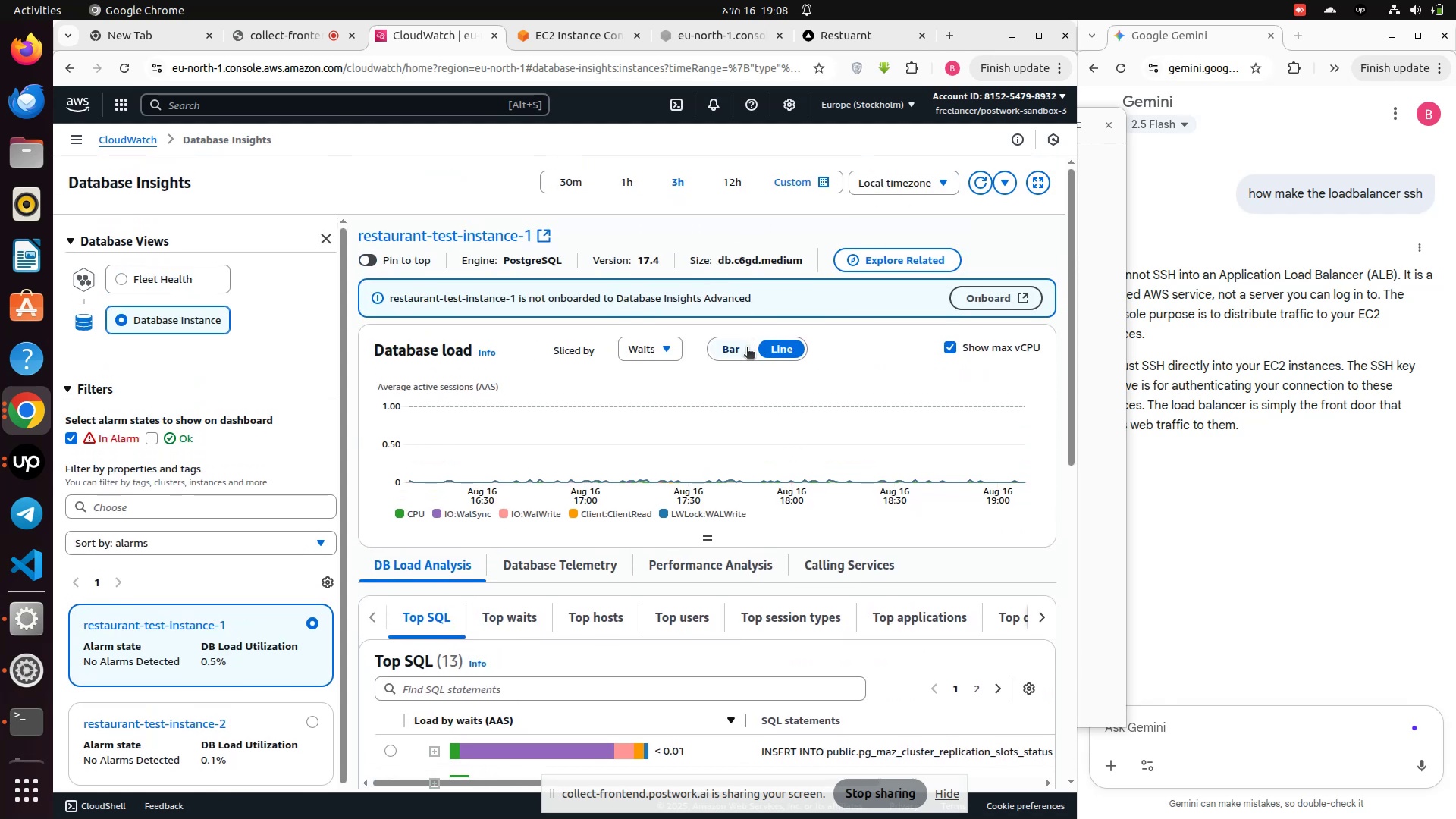 
left_click([747, 348])
 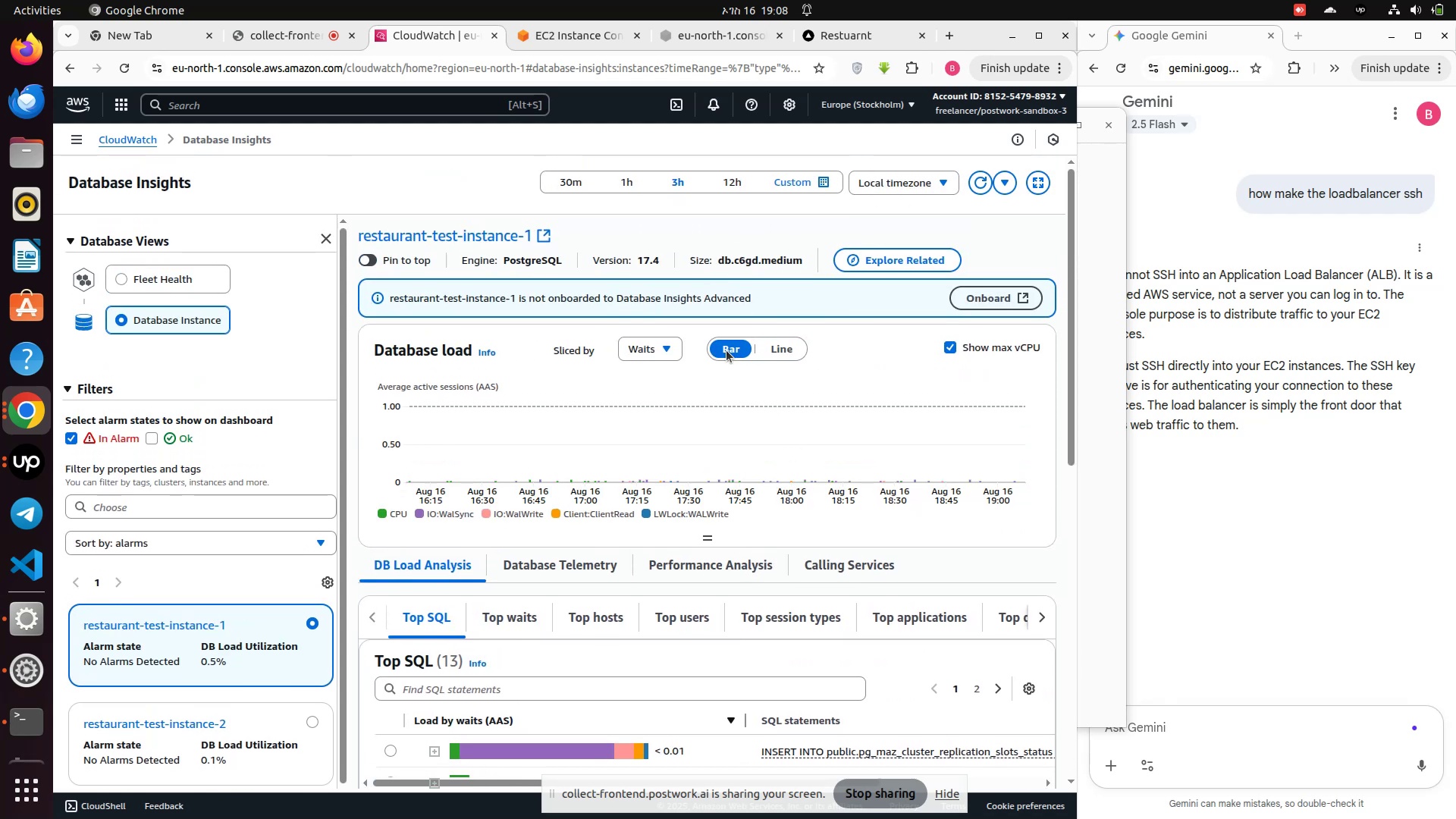 
left_click([669, 352])
 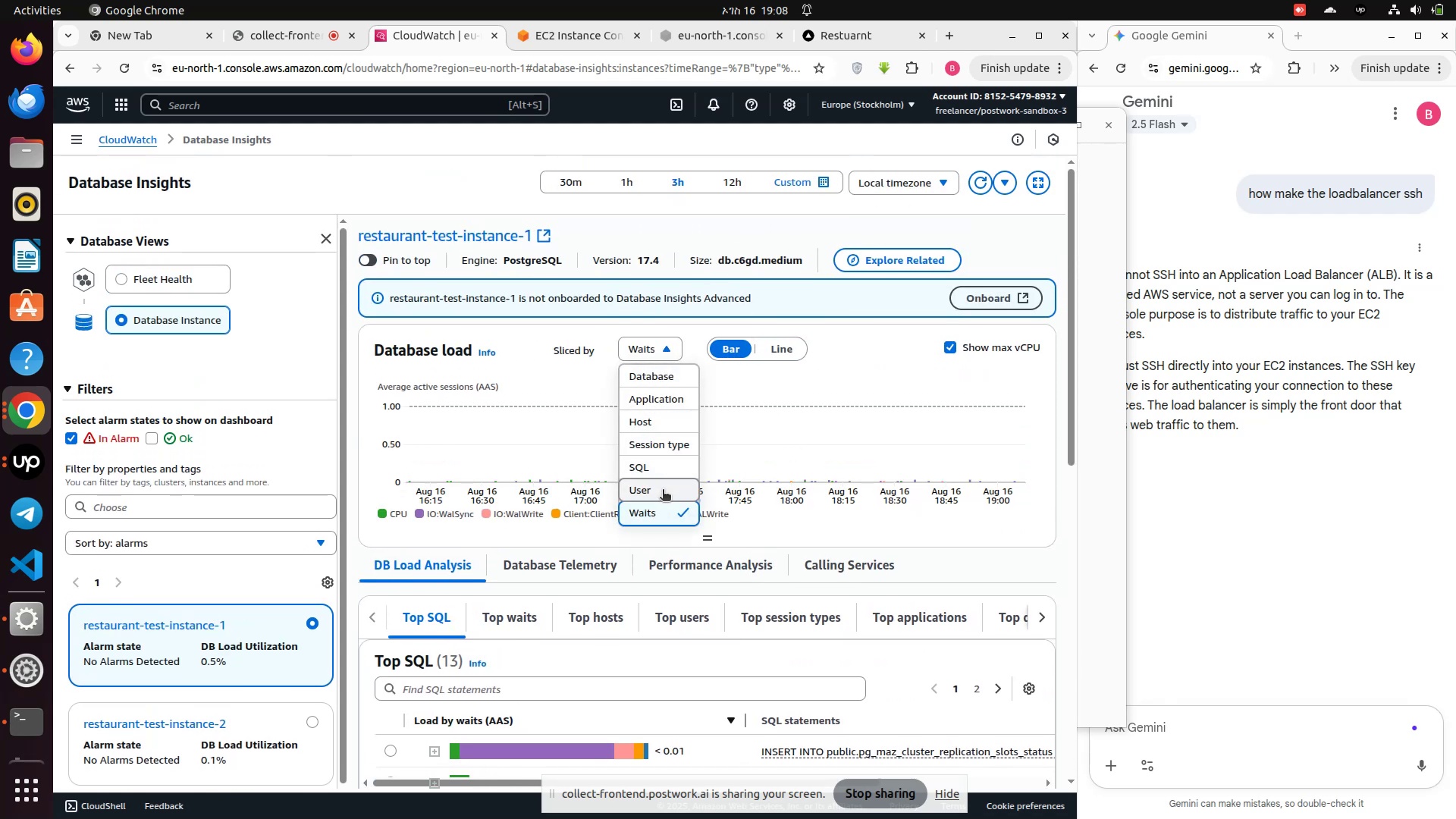 
left_click([662, 491])
 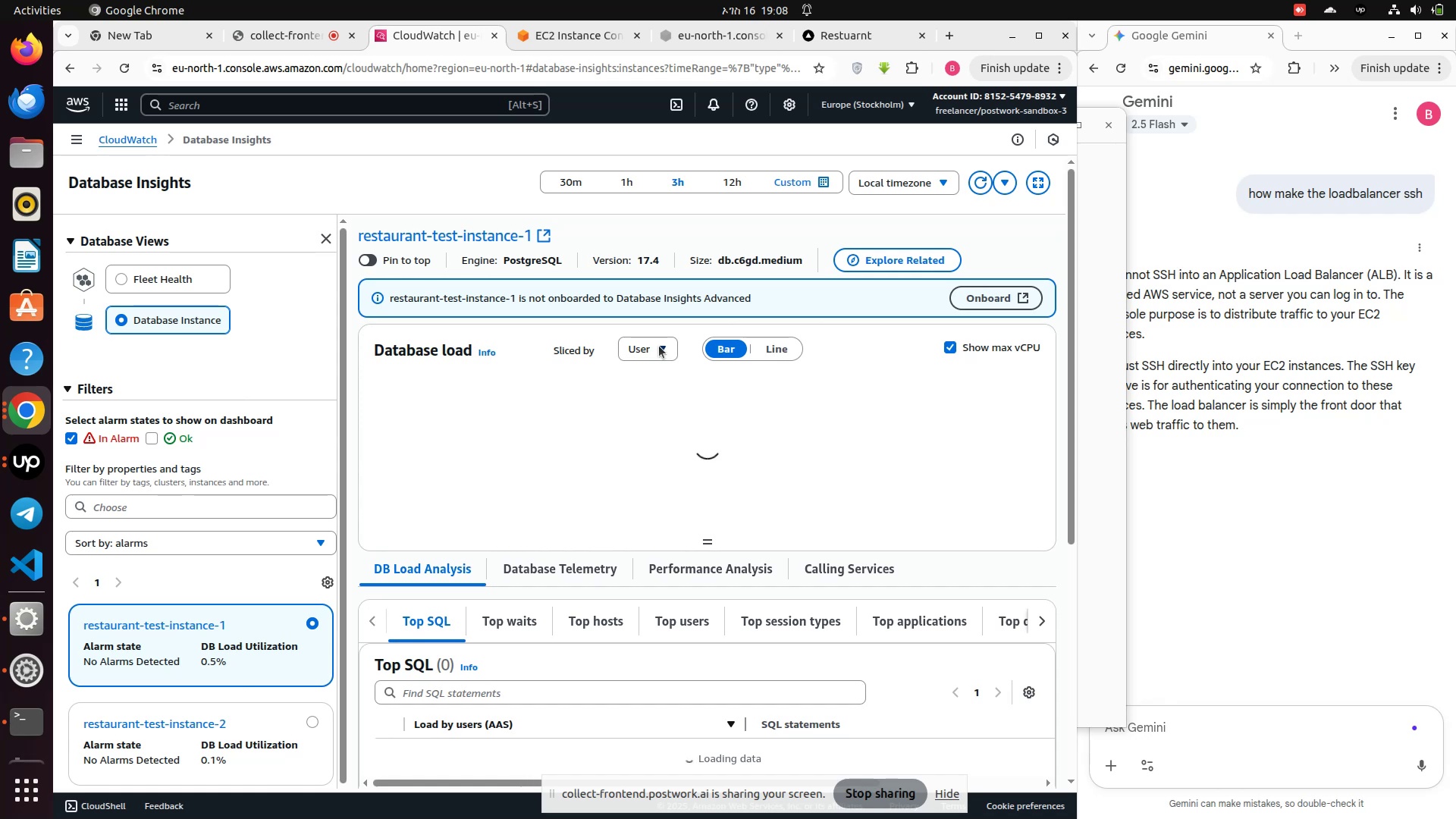 
left_click([658, 345])
 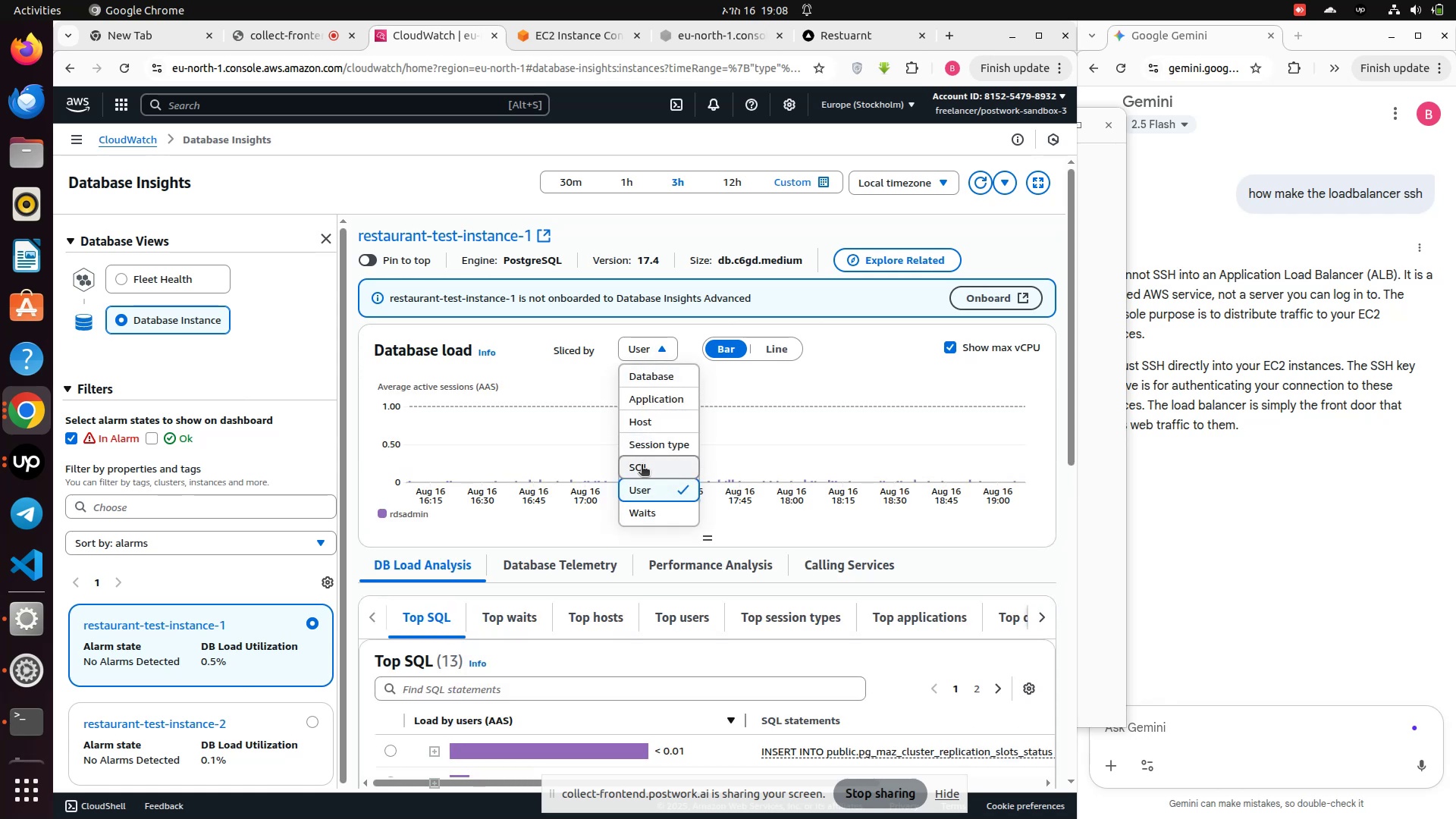 
left_click([642, 466])
 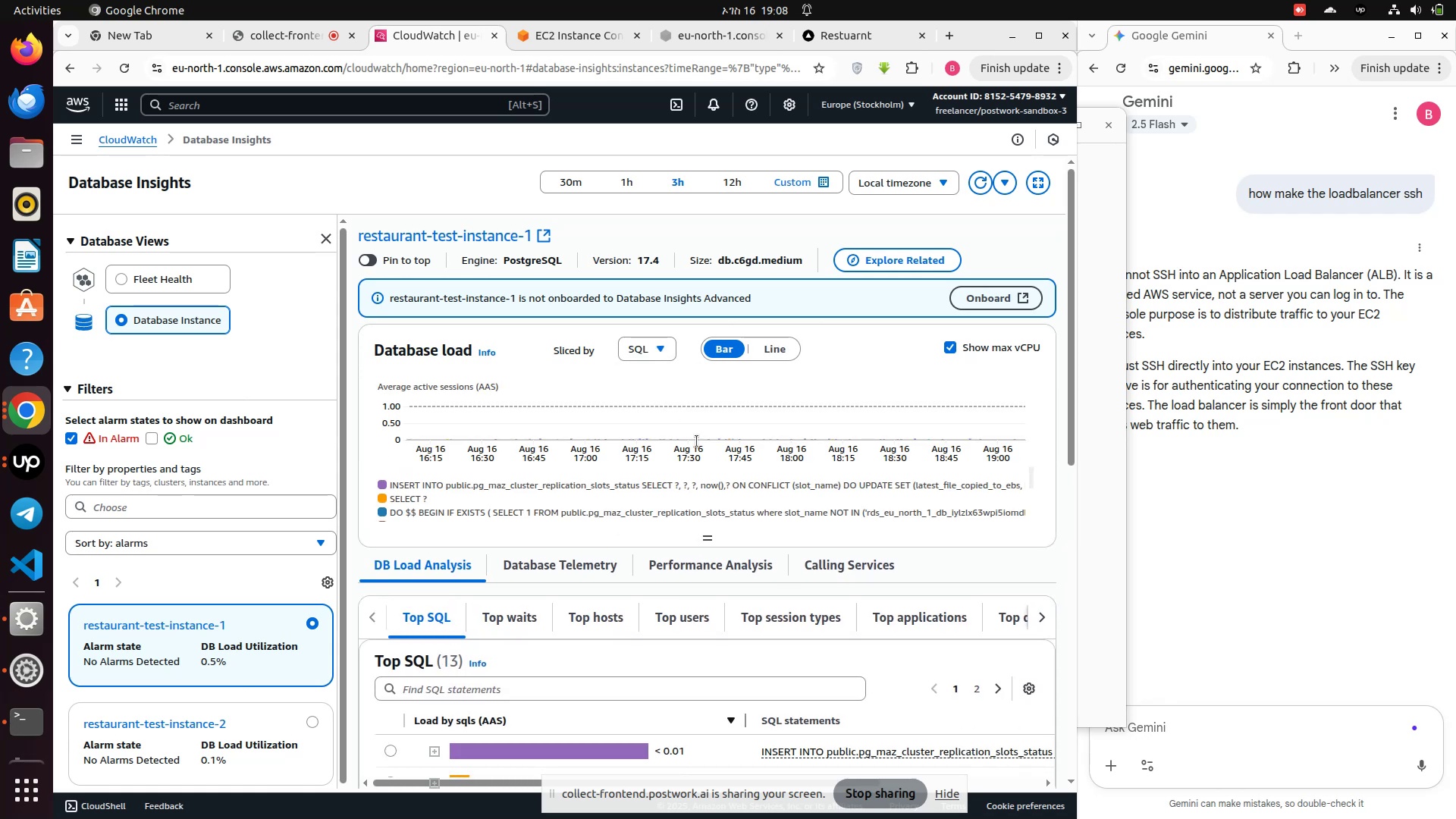 
left_click([660, 350])
 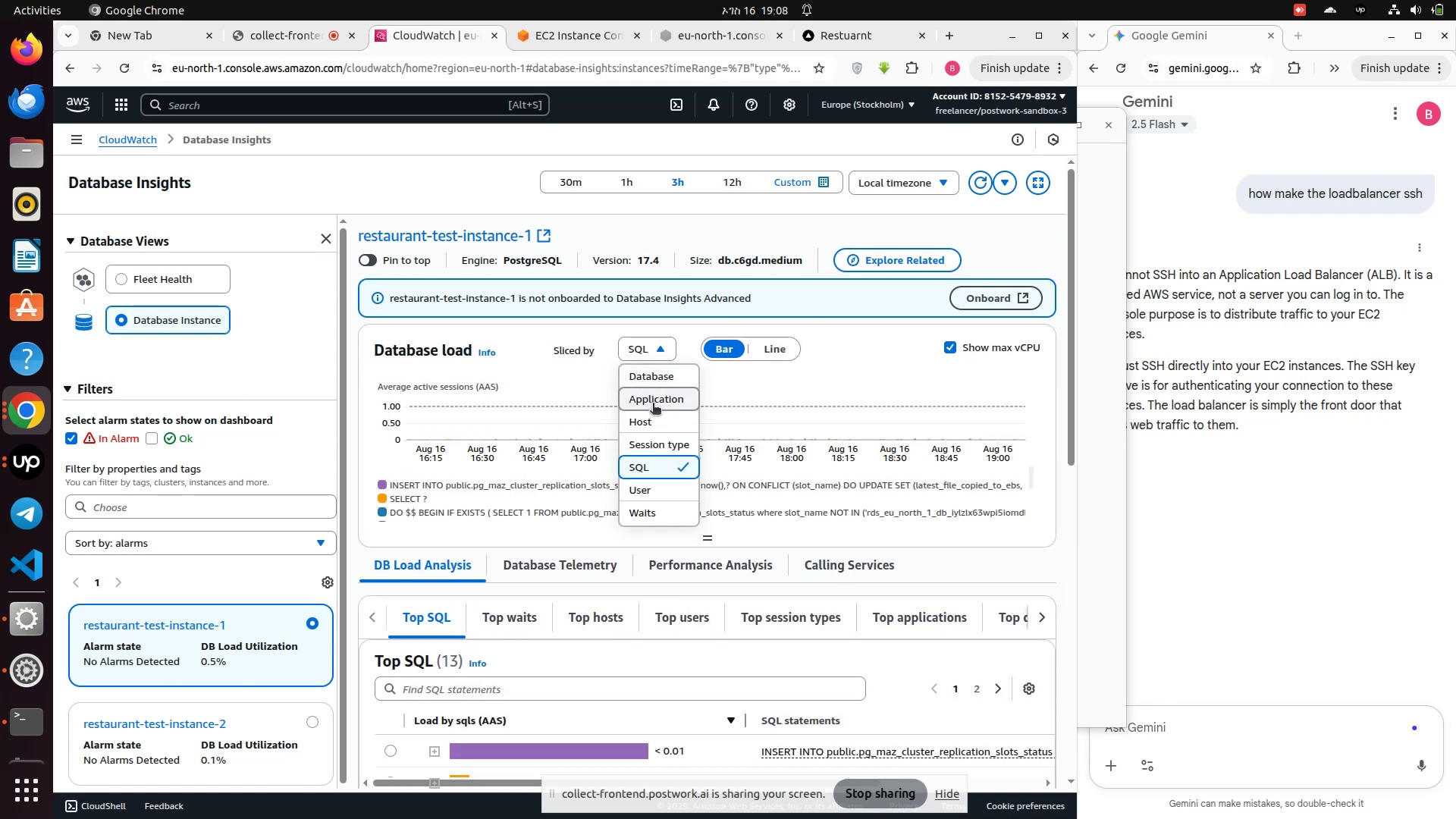 
left_click([653, 404])
 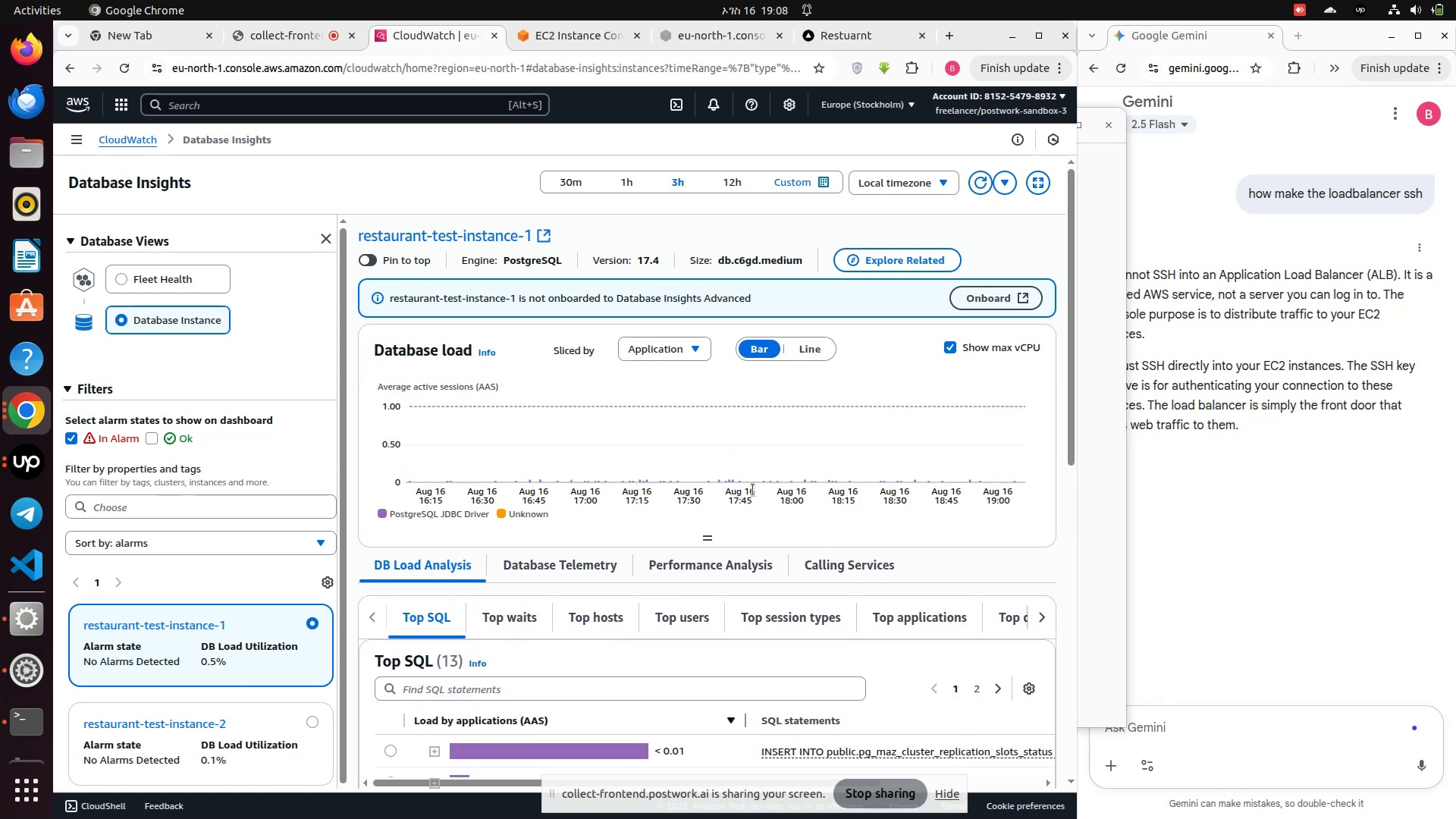 
scroll: coordinate [658, 472], scroll_direction: up, amount: 2.0
 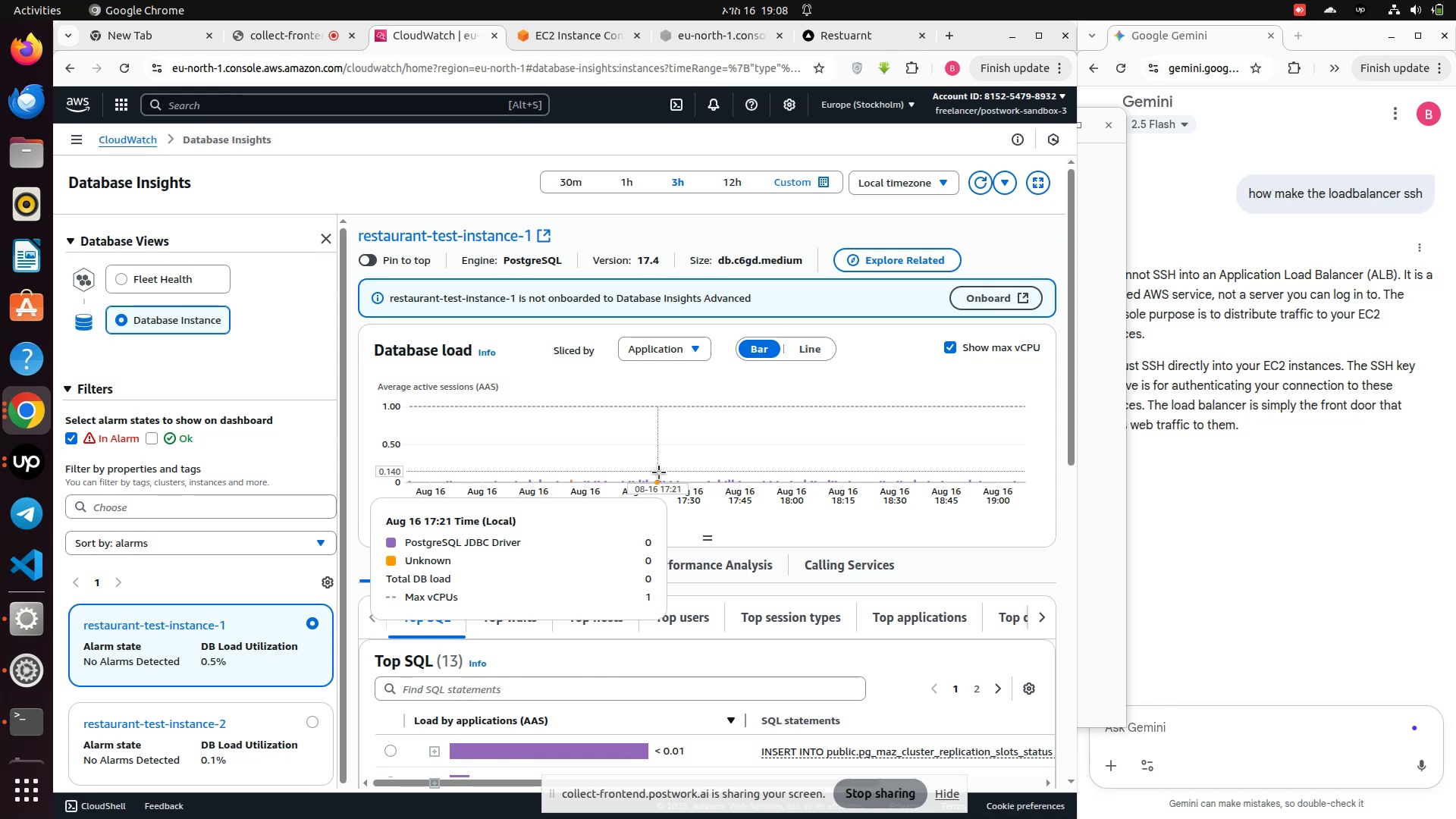 
scroll: coordinate [706, 525], scroll_direction: down, amount: 6.0
 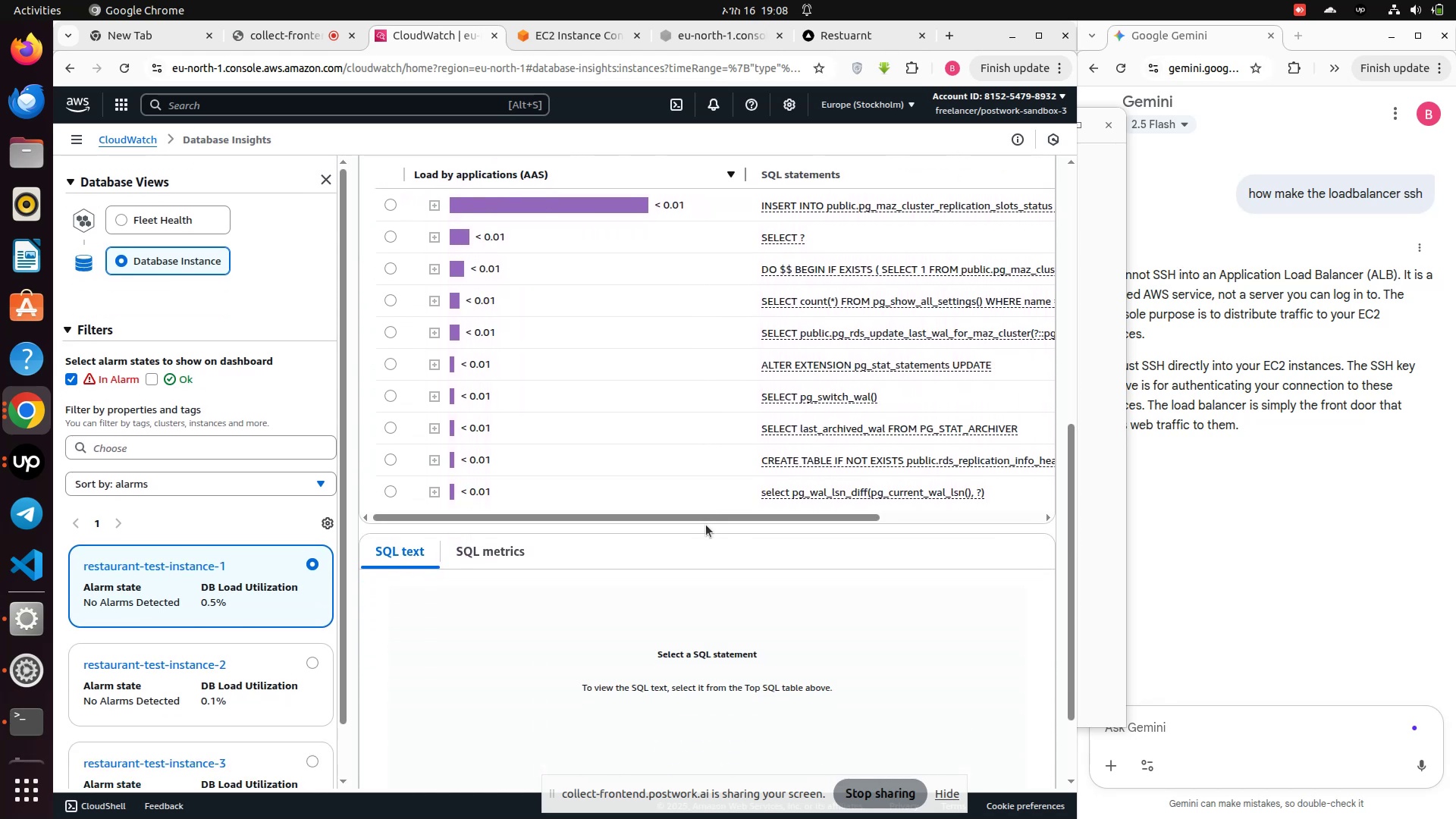 
scroll: coordinate [590, 535], scroll_direction: up, amount: 8.0
 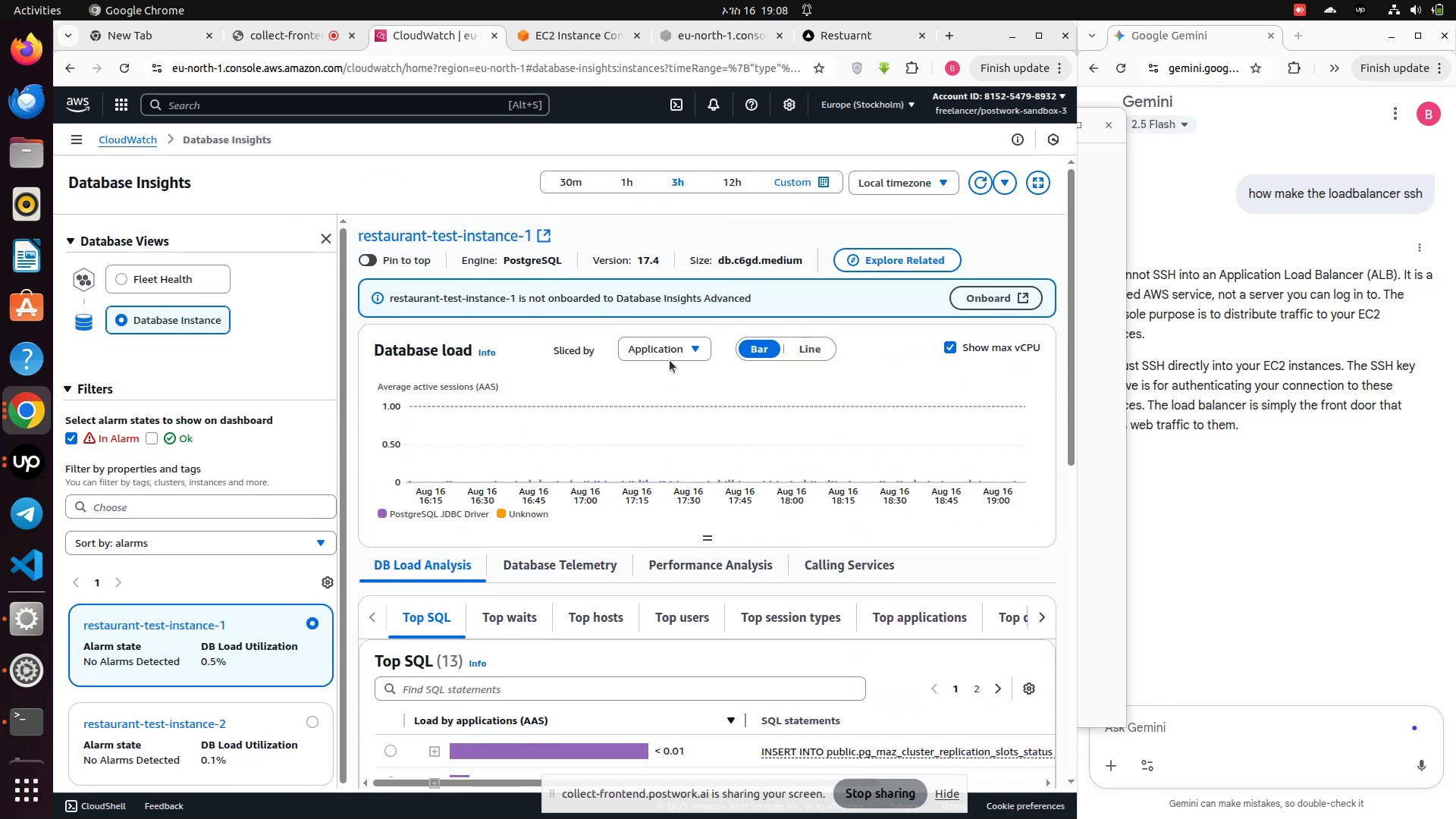 
left_click([672, 351])
 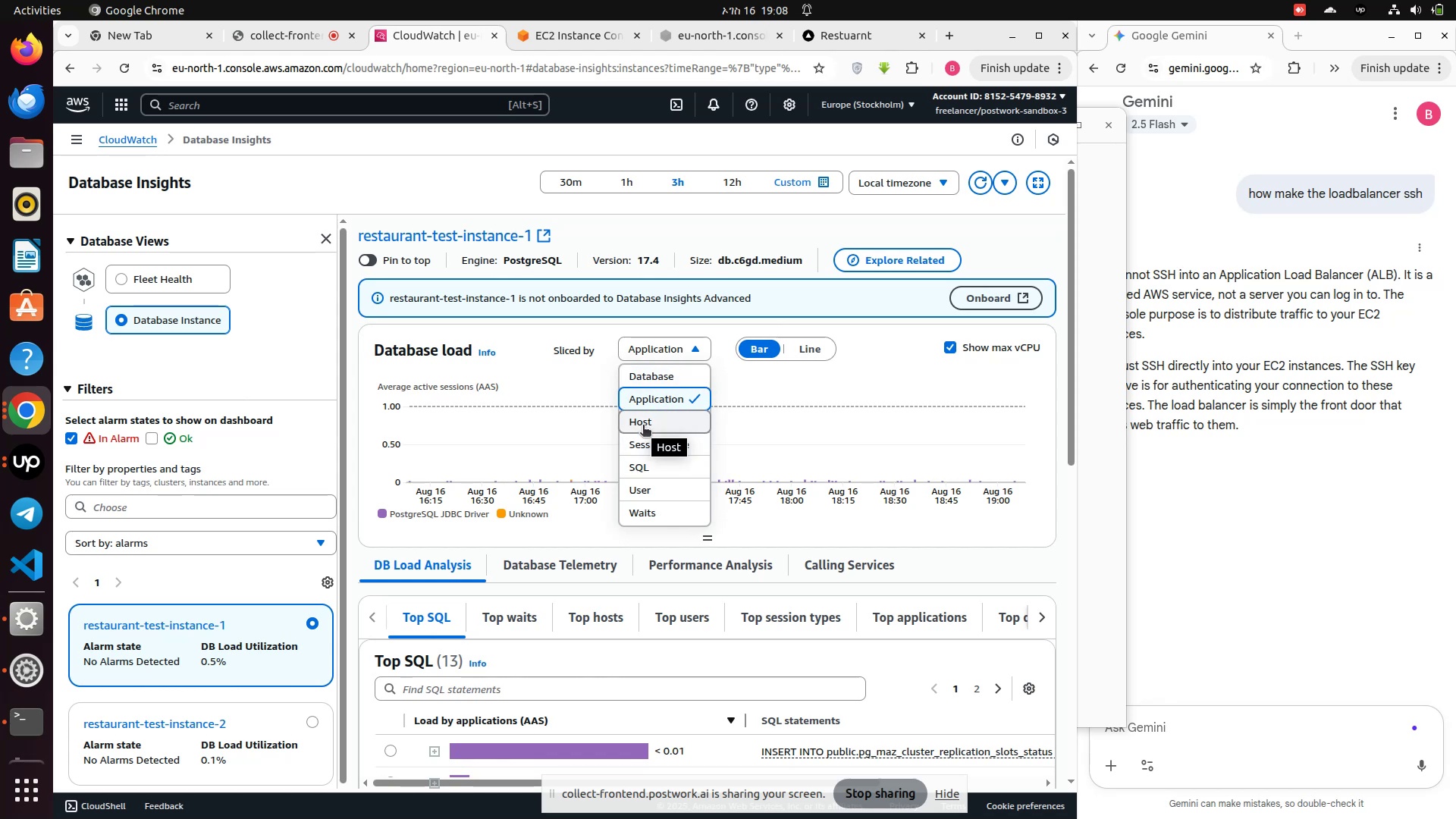 
left_click([646, 383])
 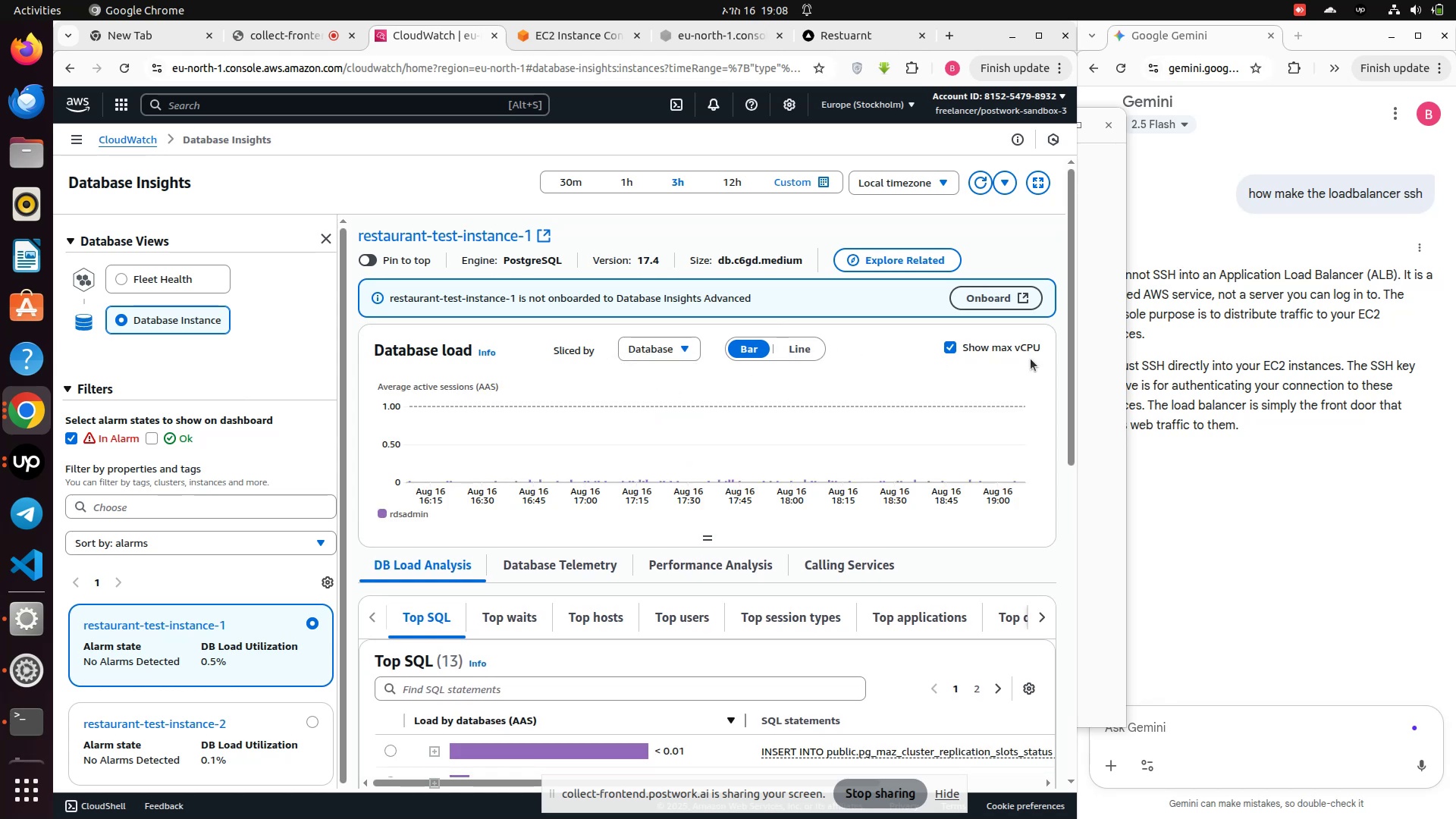 
left_click([949, 347])
 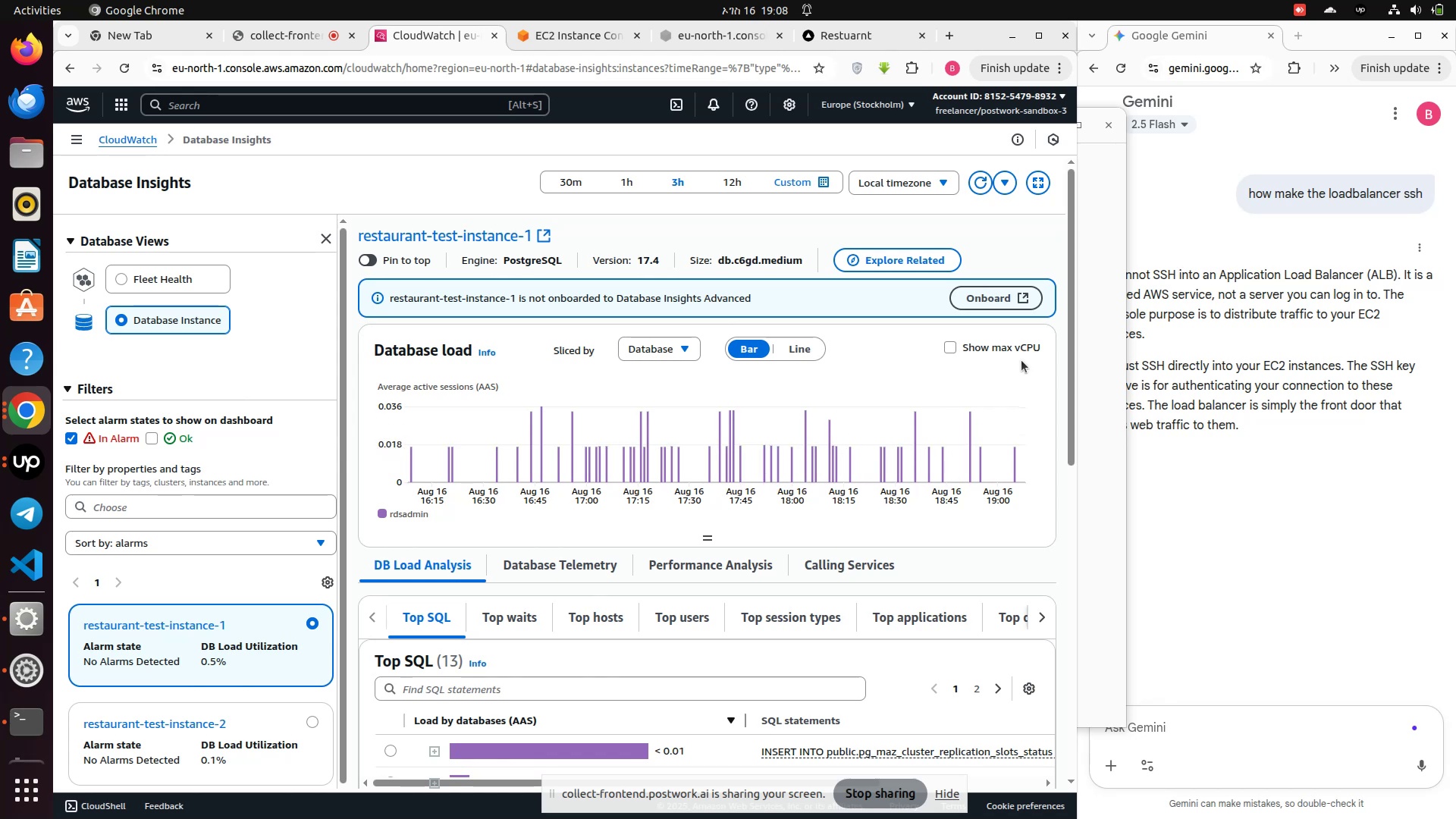 
wait(5.48)
 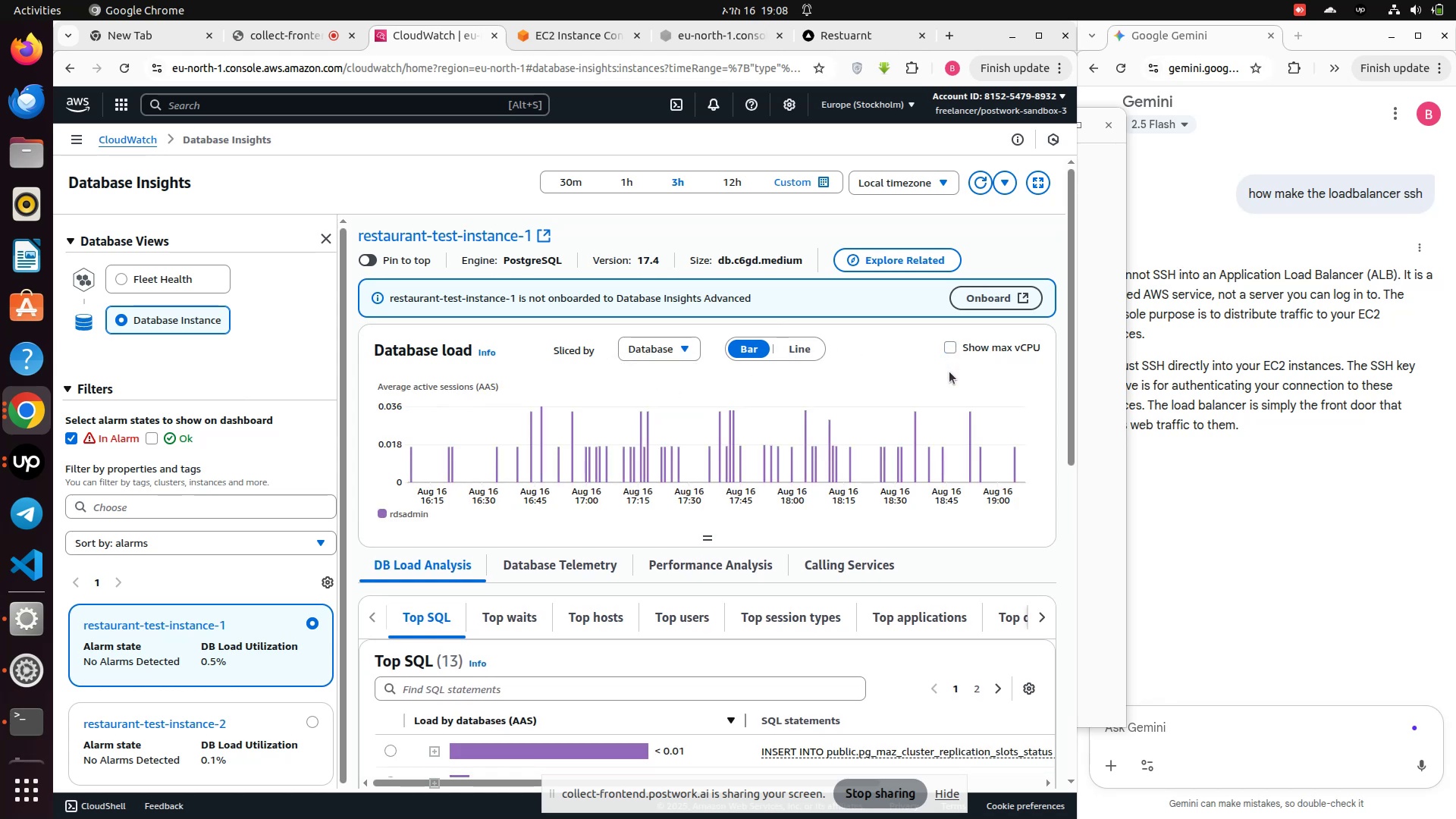 
left_click([956, 344])
 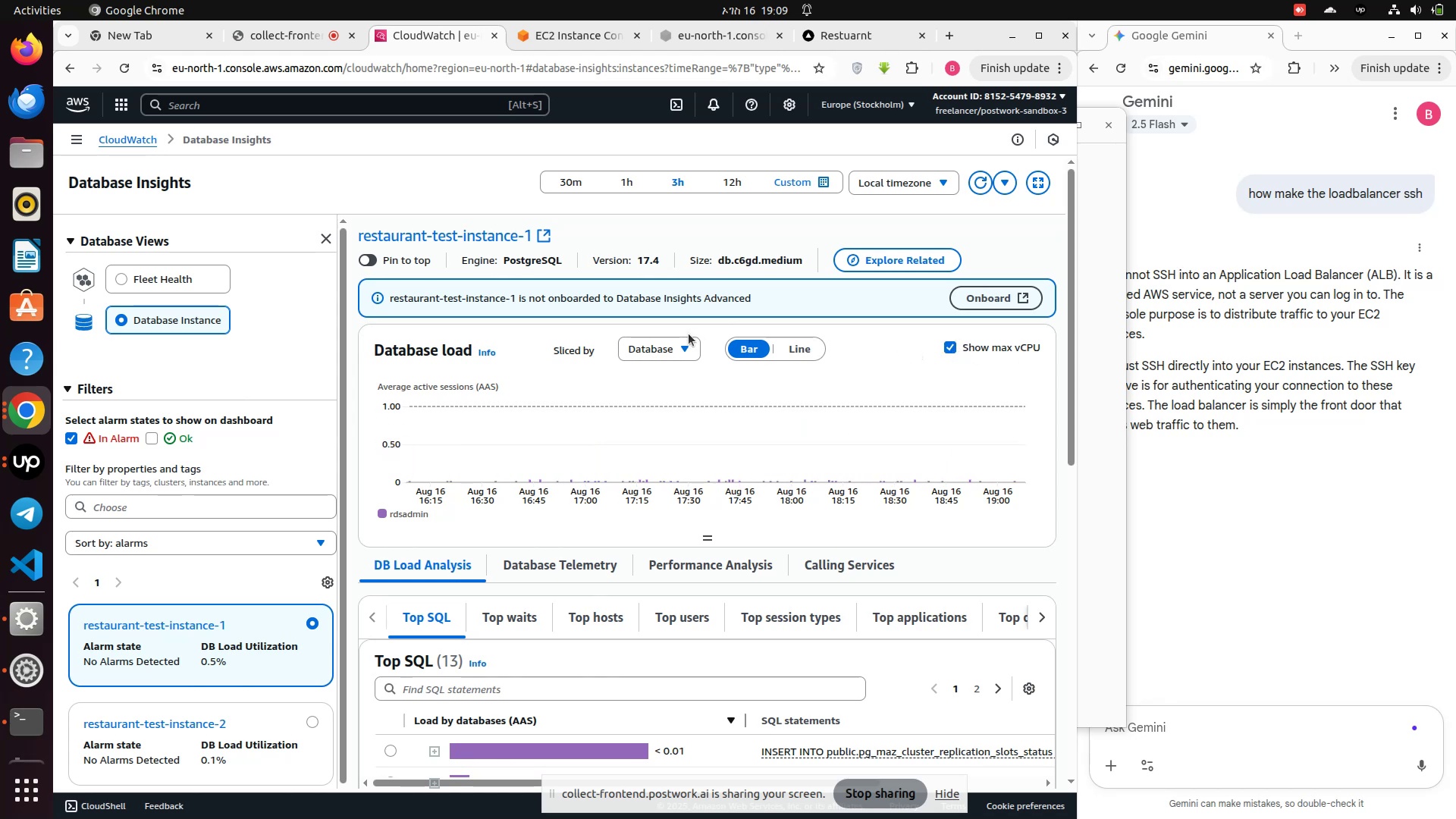 
left_click([689, 347])
 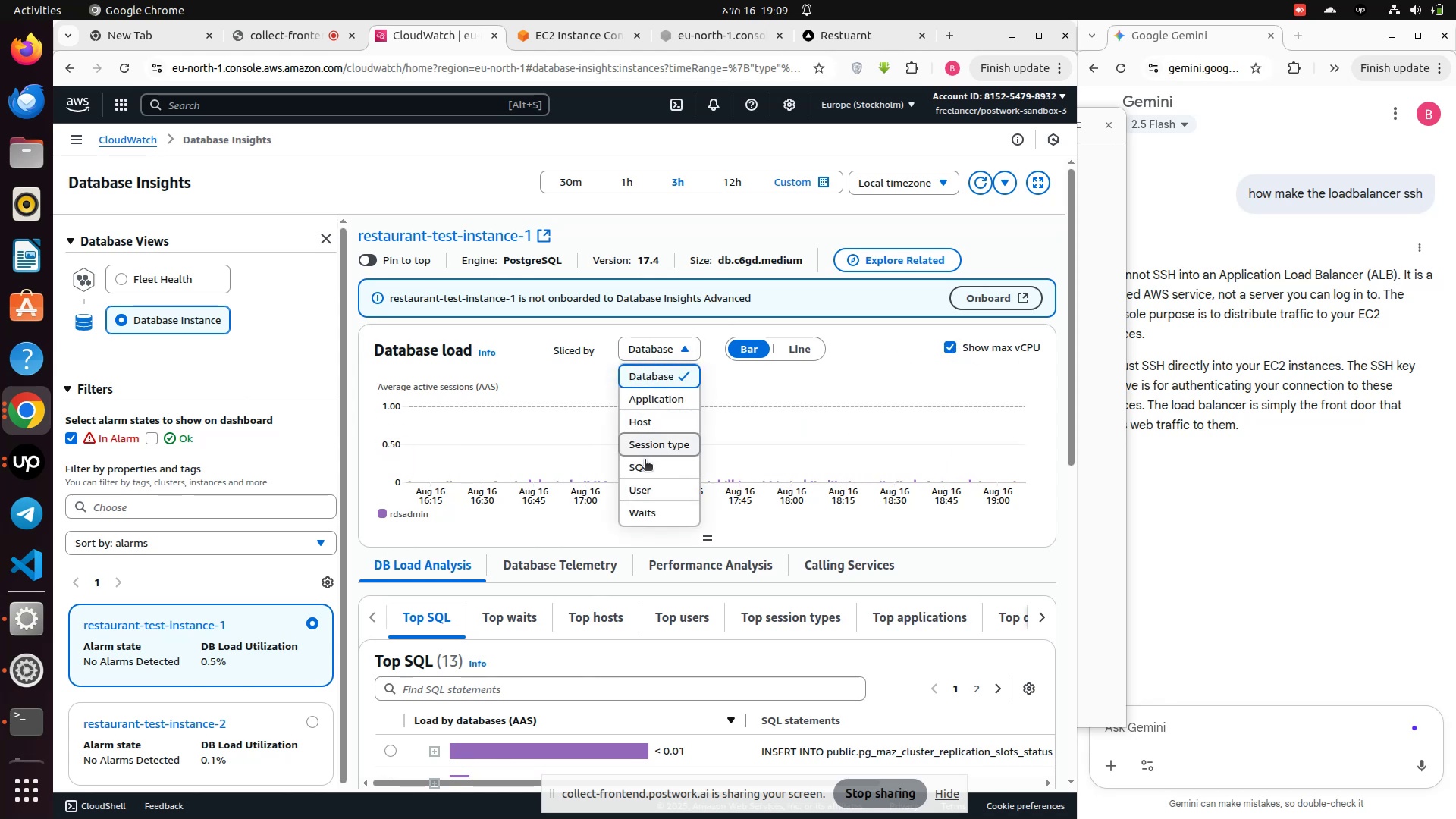 
left_click([645, 466])
 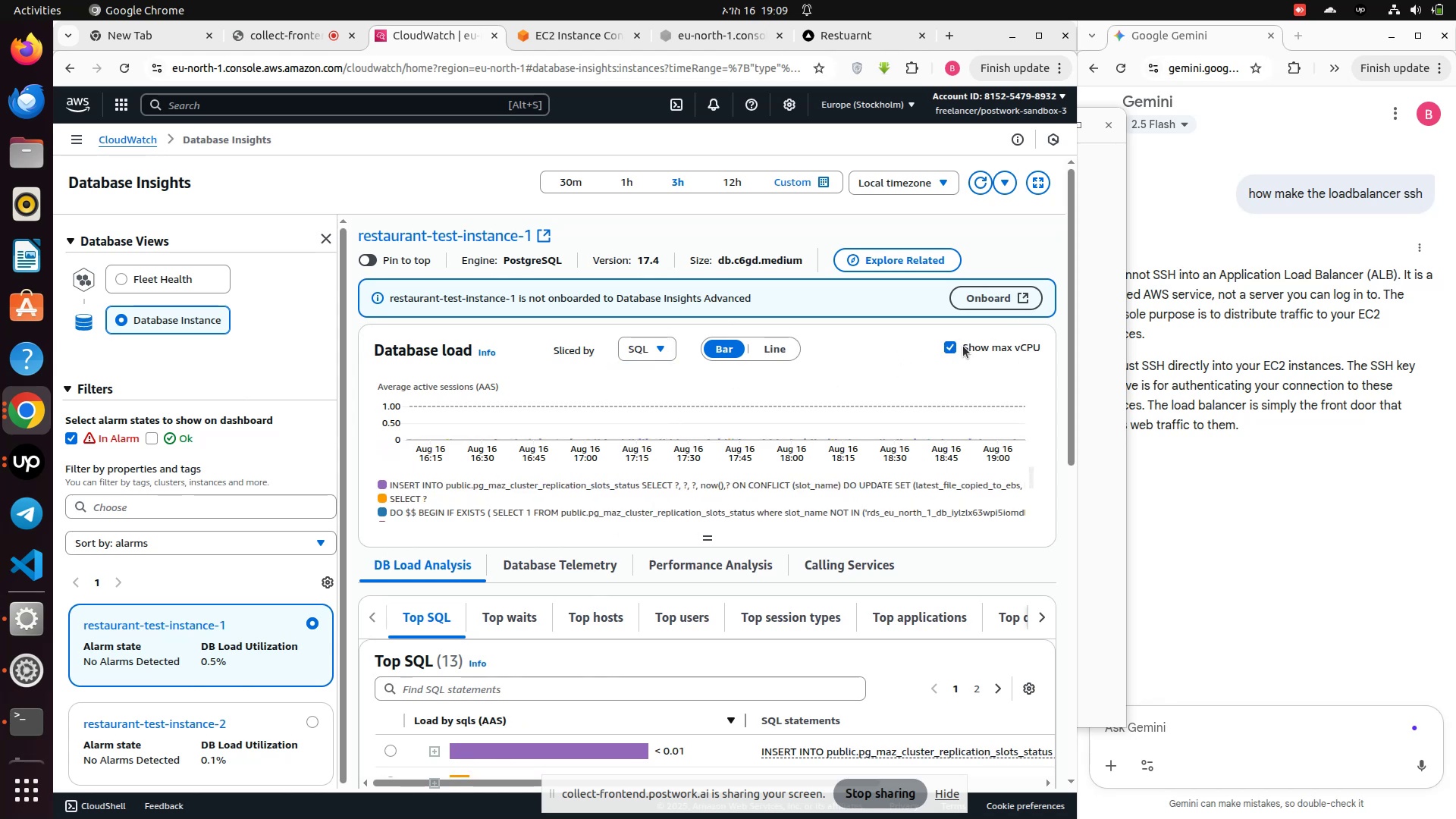 
left_click([949, 344])
 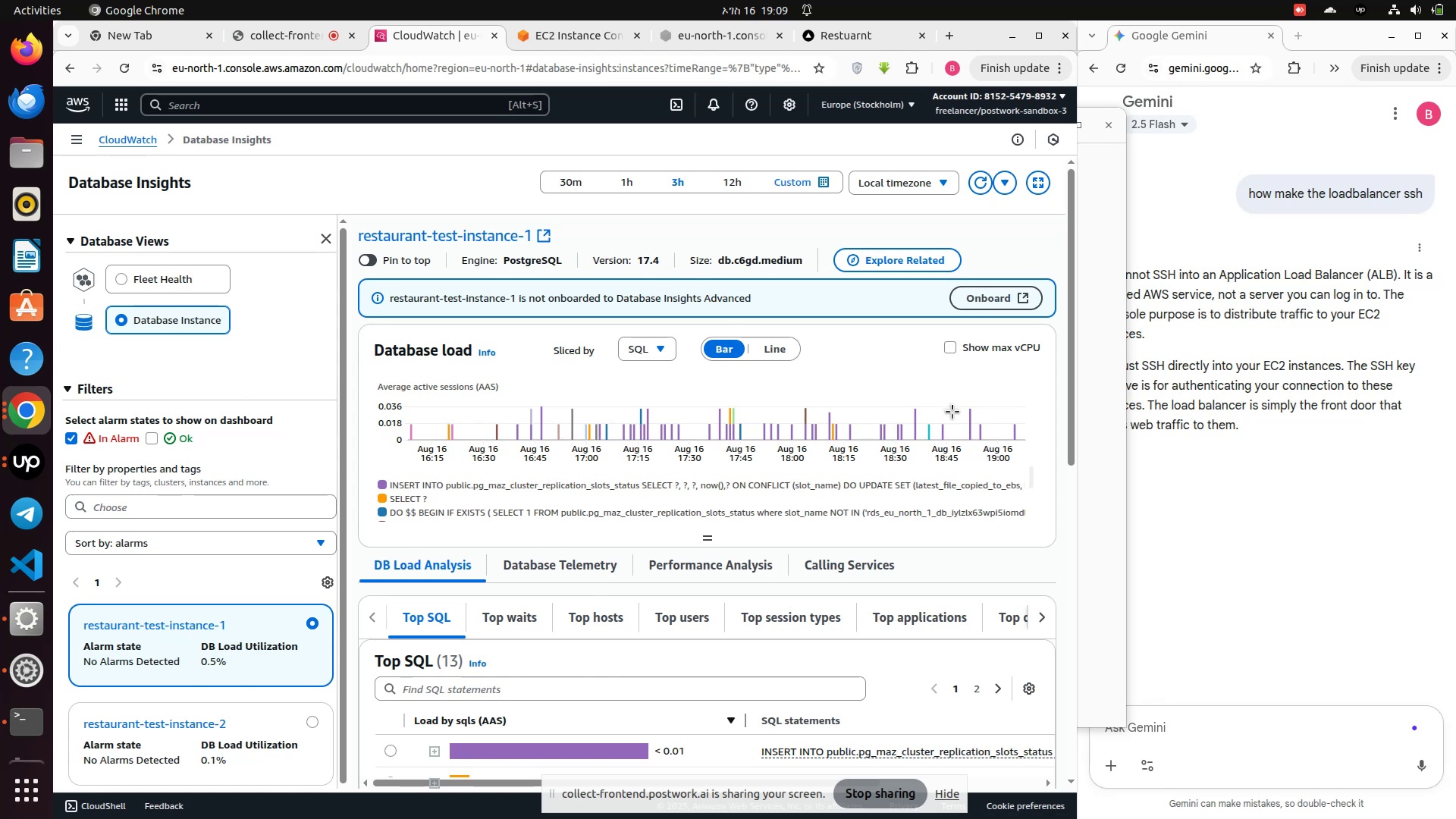 
wait(6.98)
 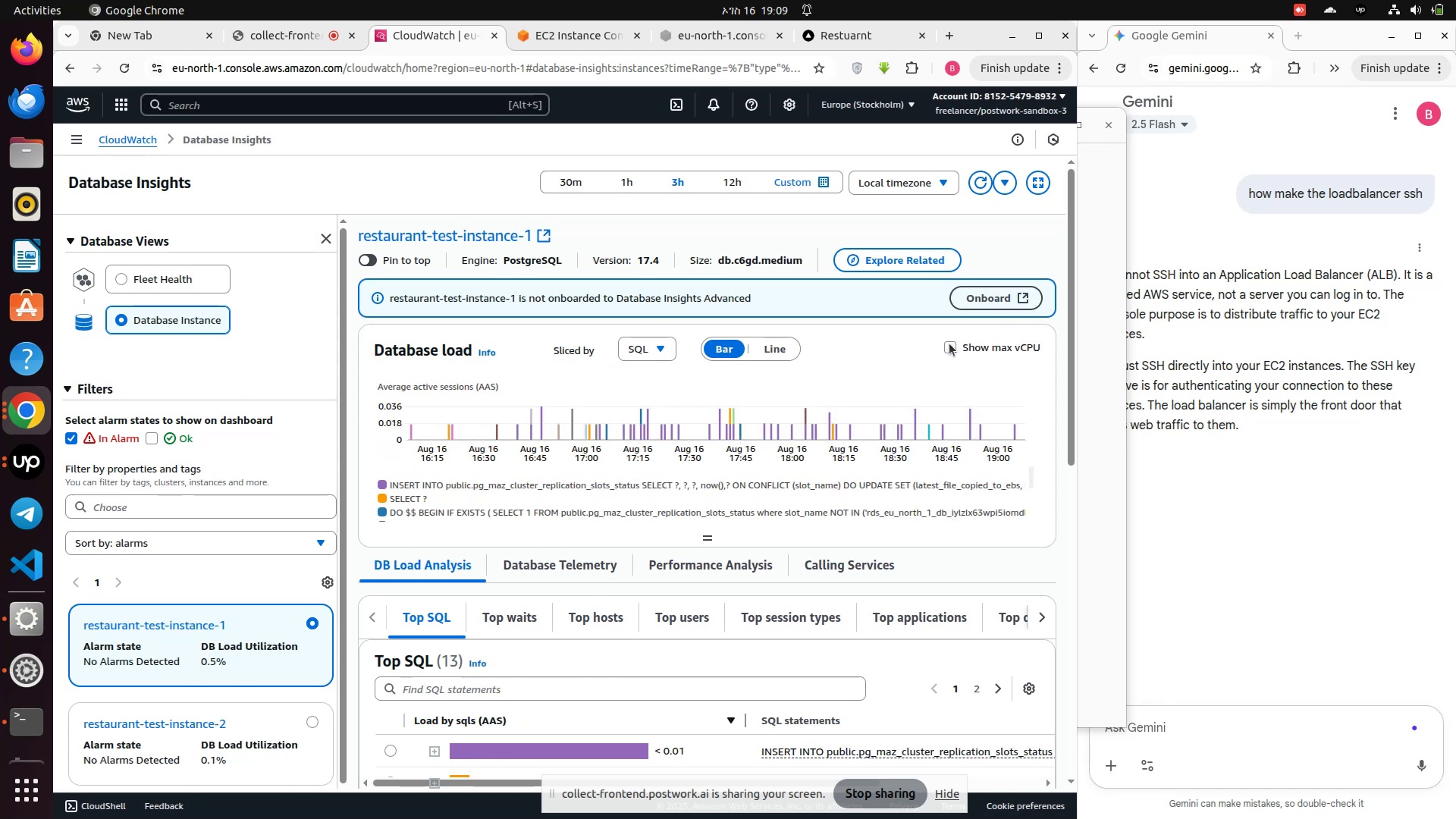 
scroll: coordinate [749, 444], scroll_direction: down, amount: 11.0
 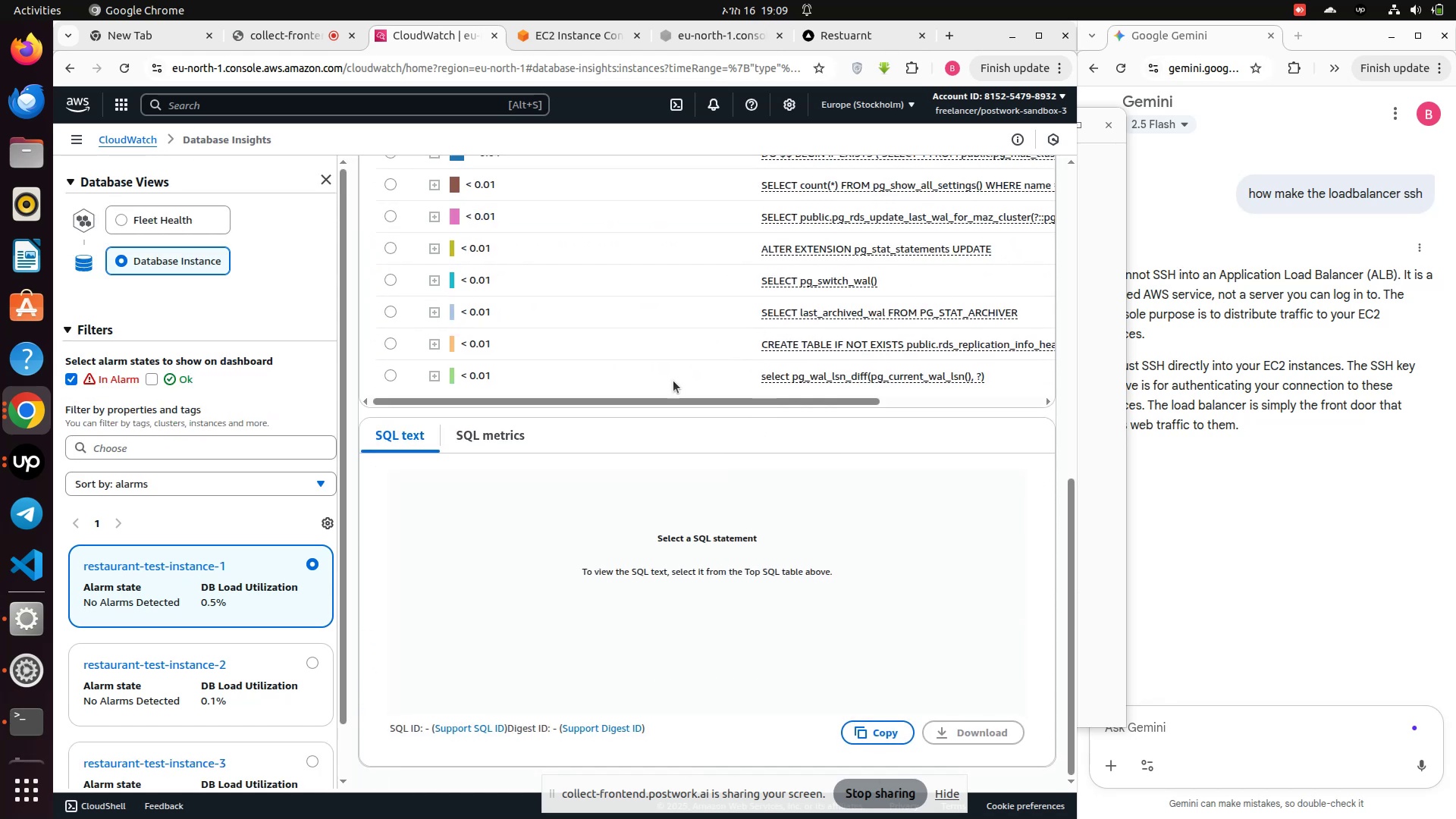 
scroll: coordinate [573, 309], scroll_direction: up, amount: 9.0
 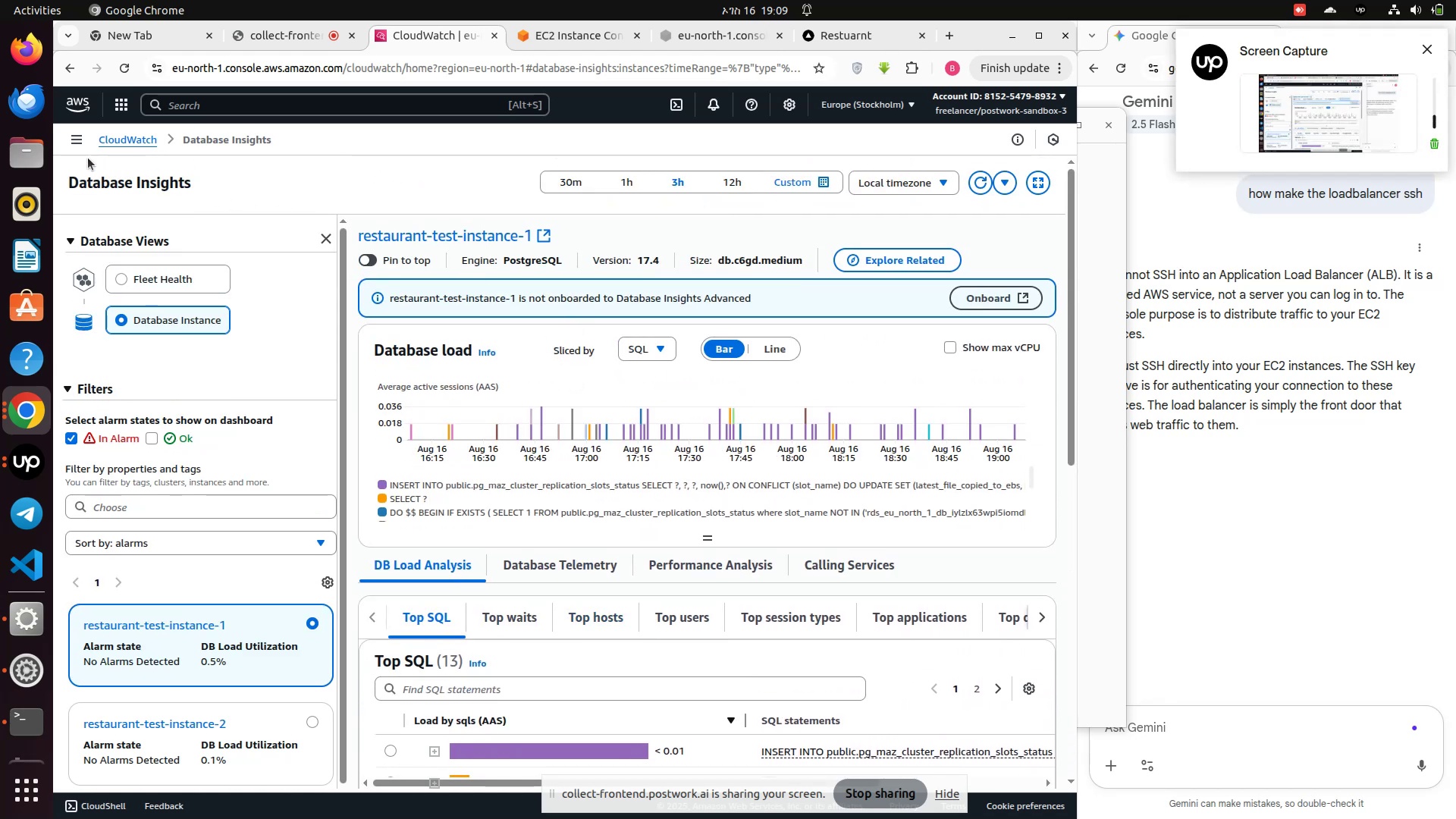 
left_click([82, 140])
 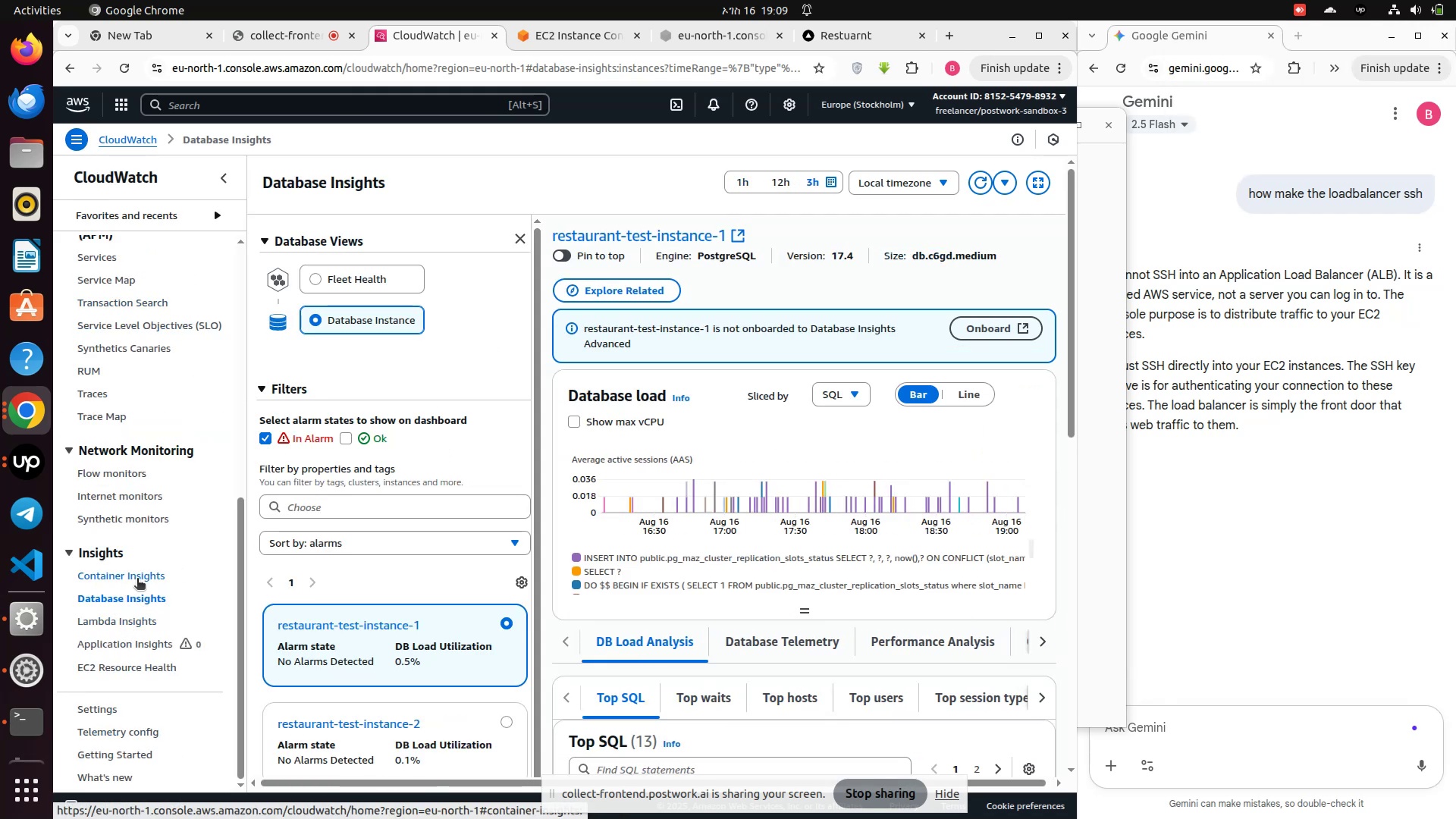 
wait(7.87)
 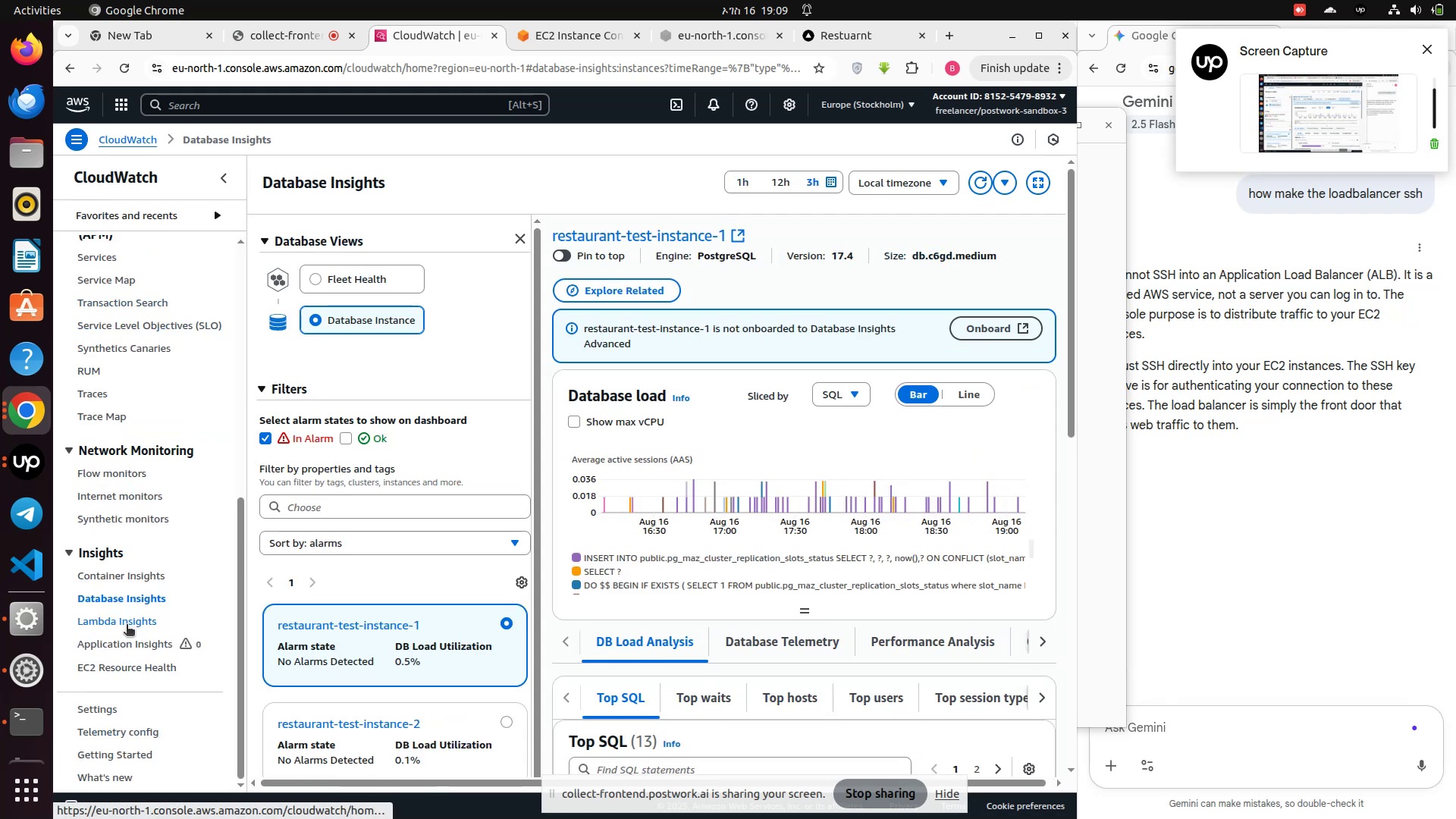 
left_click([136, 643])
 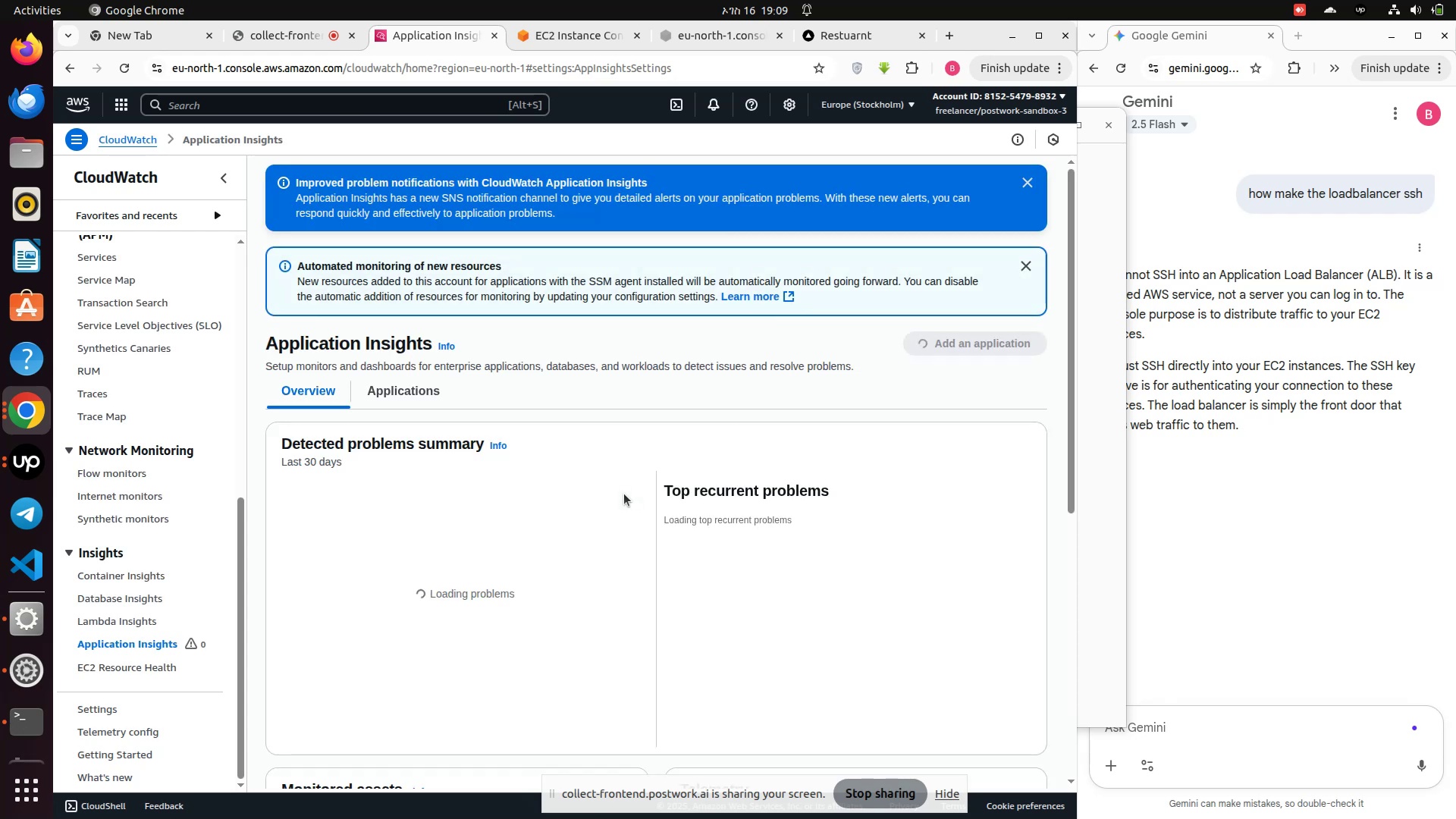 
wait(10.77)
 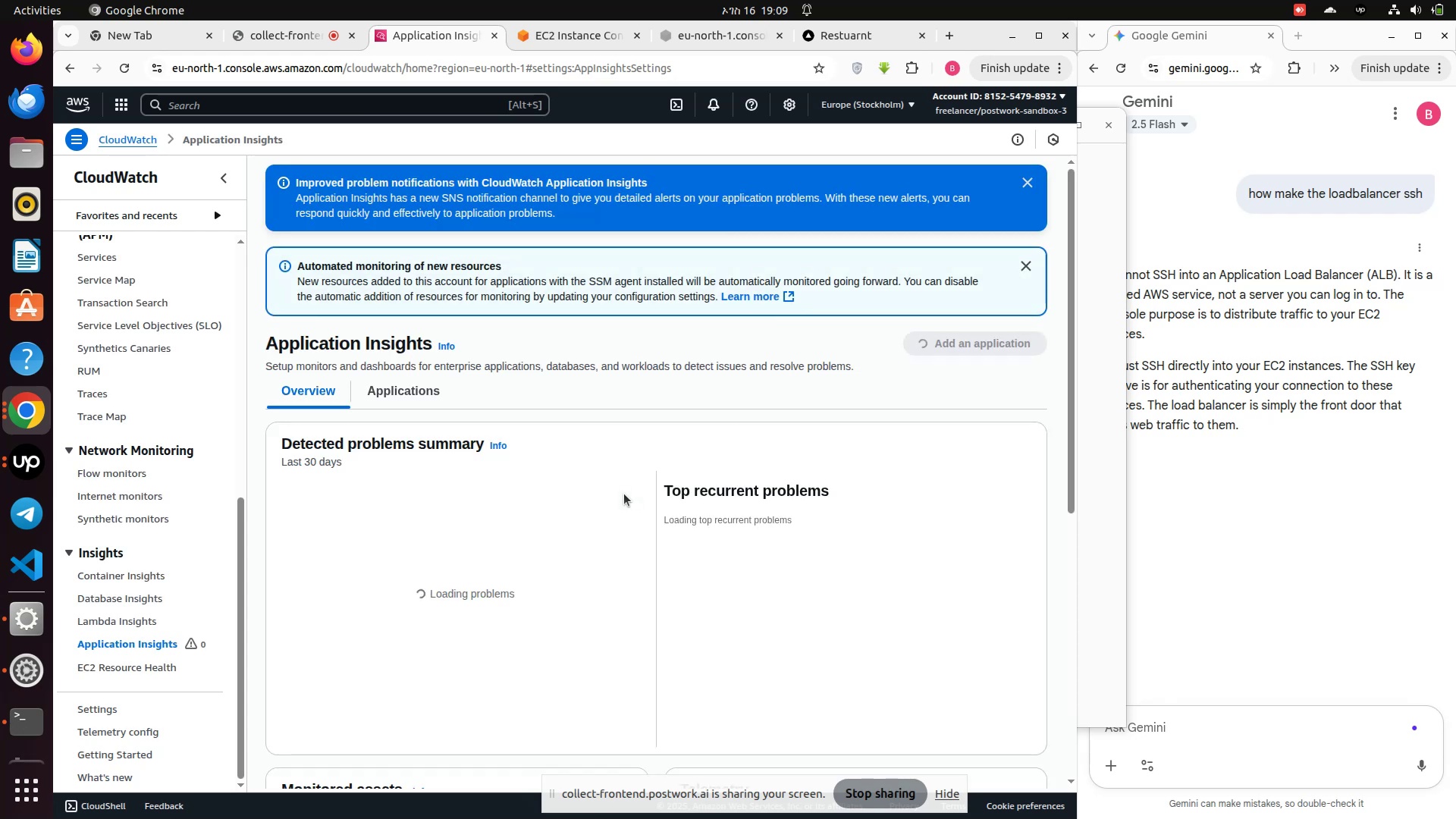 
left_click([405, 391])
 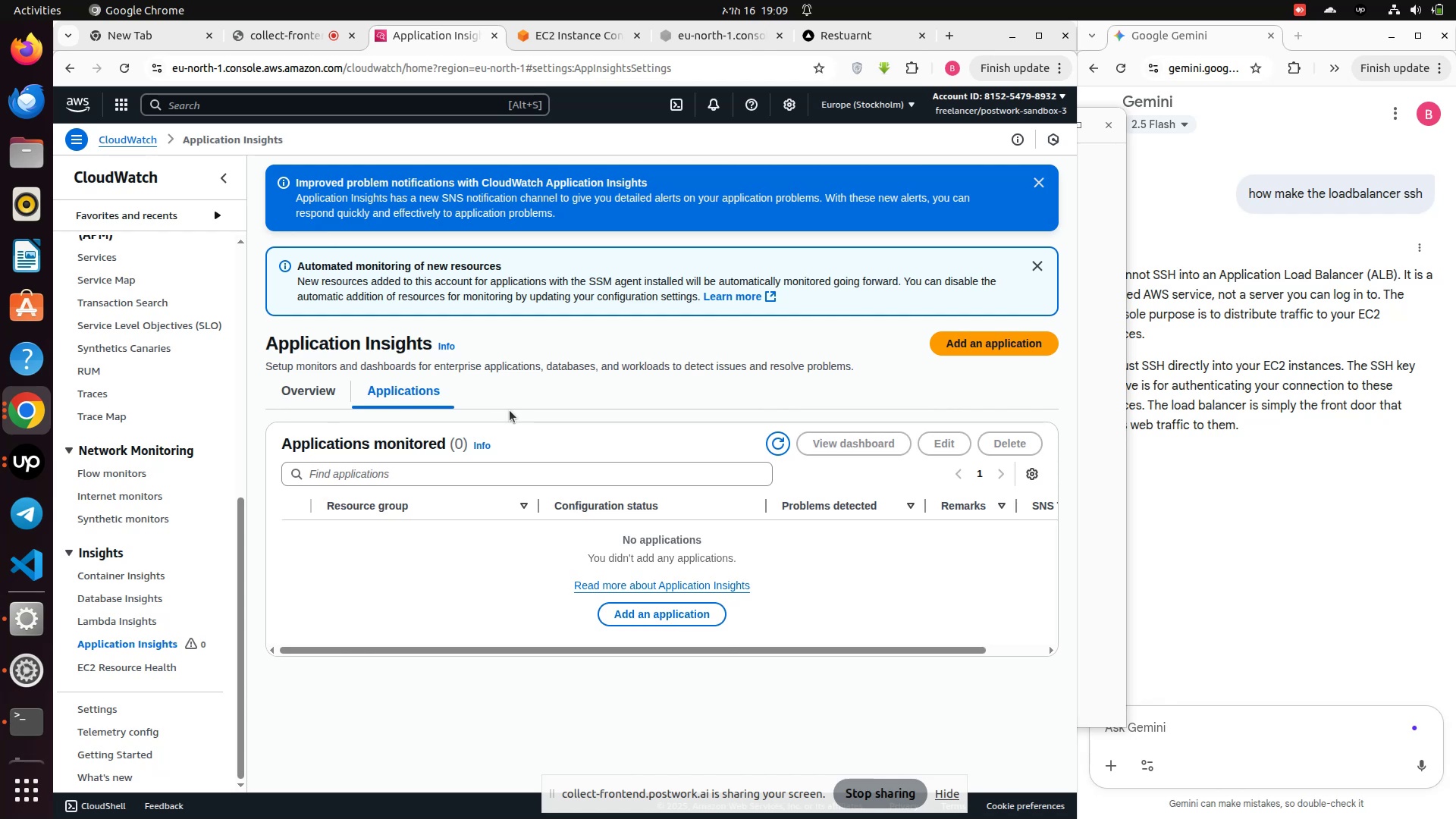 
scroll: coordinate [495, 601], scroll_direction: down, amount: 9.0
 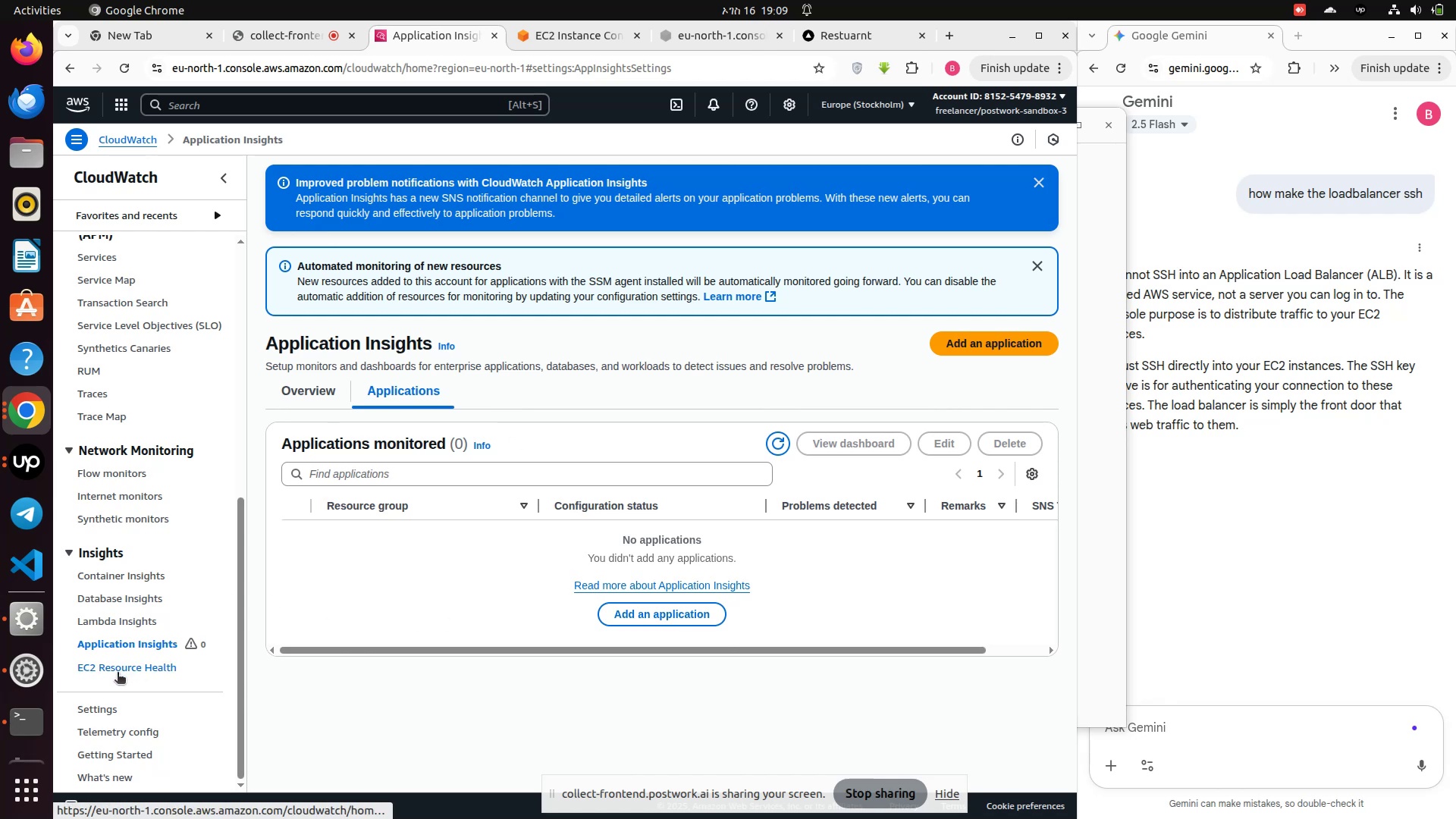 
left_click([118, 673])
 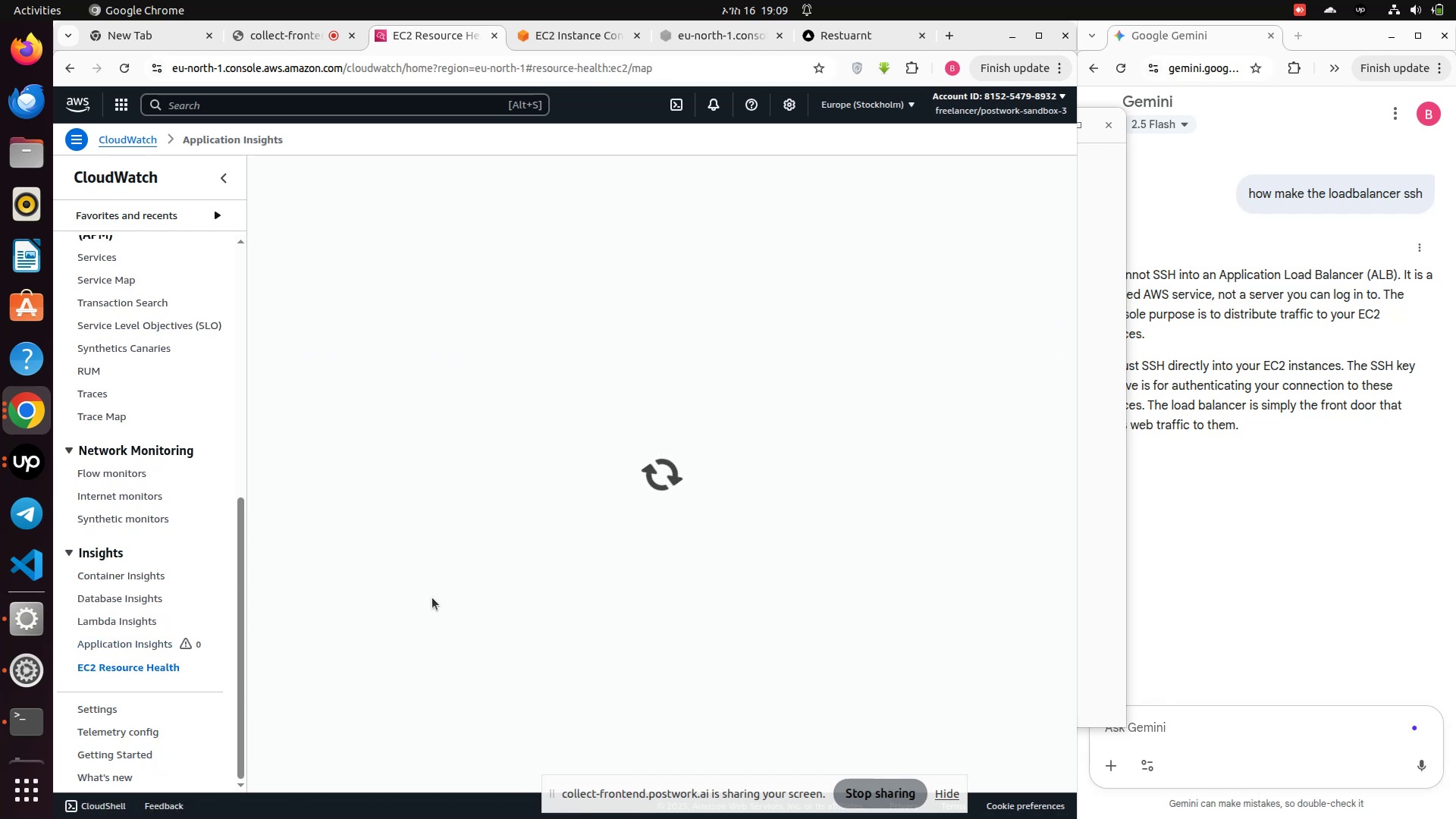 
scroll: coordinate [148, 726], scroll_direction: down, amount: 5.0
 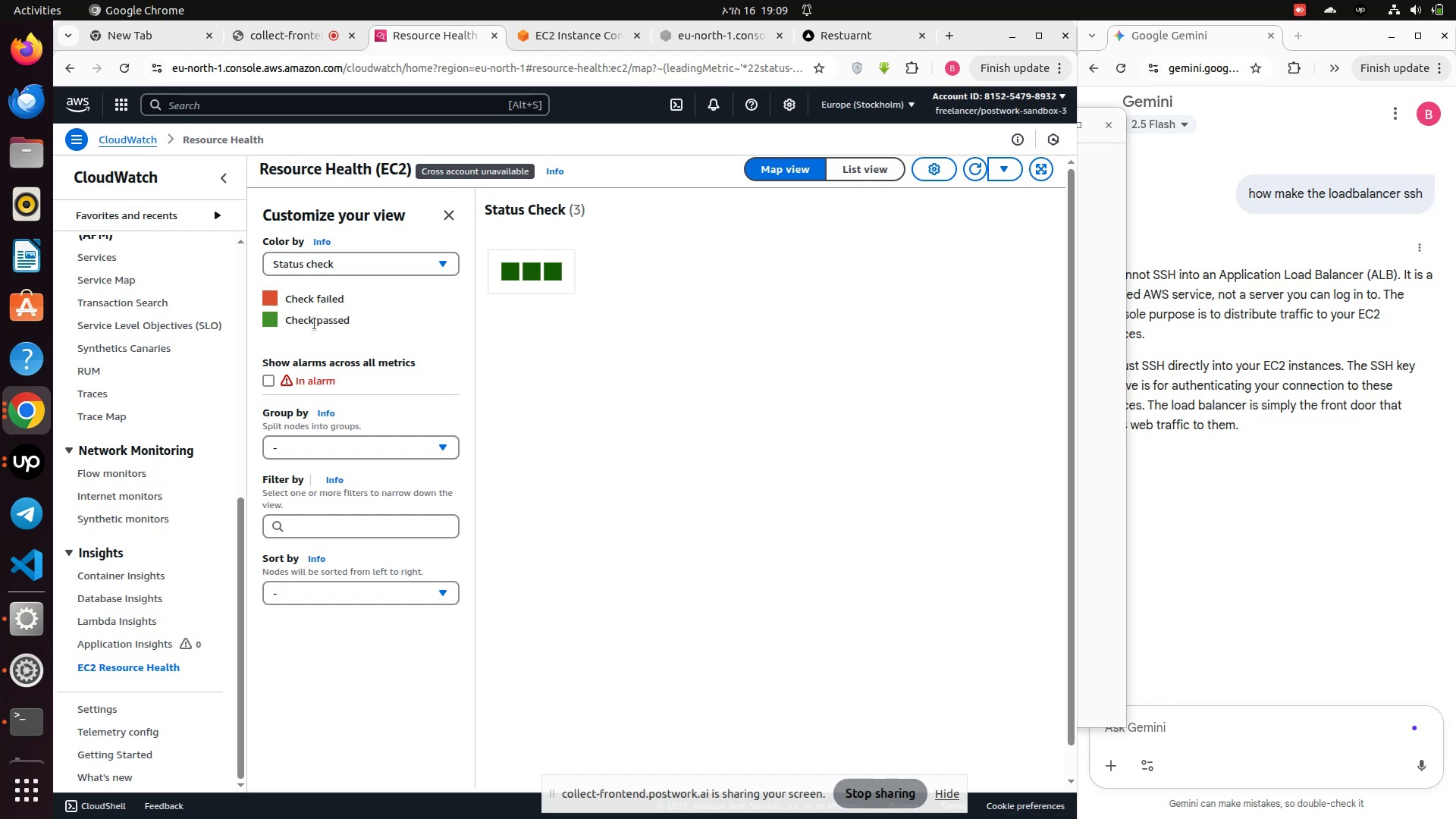 
left_click([513, 269])
 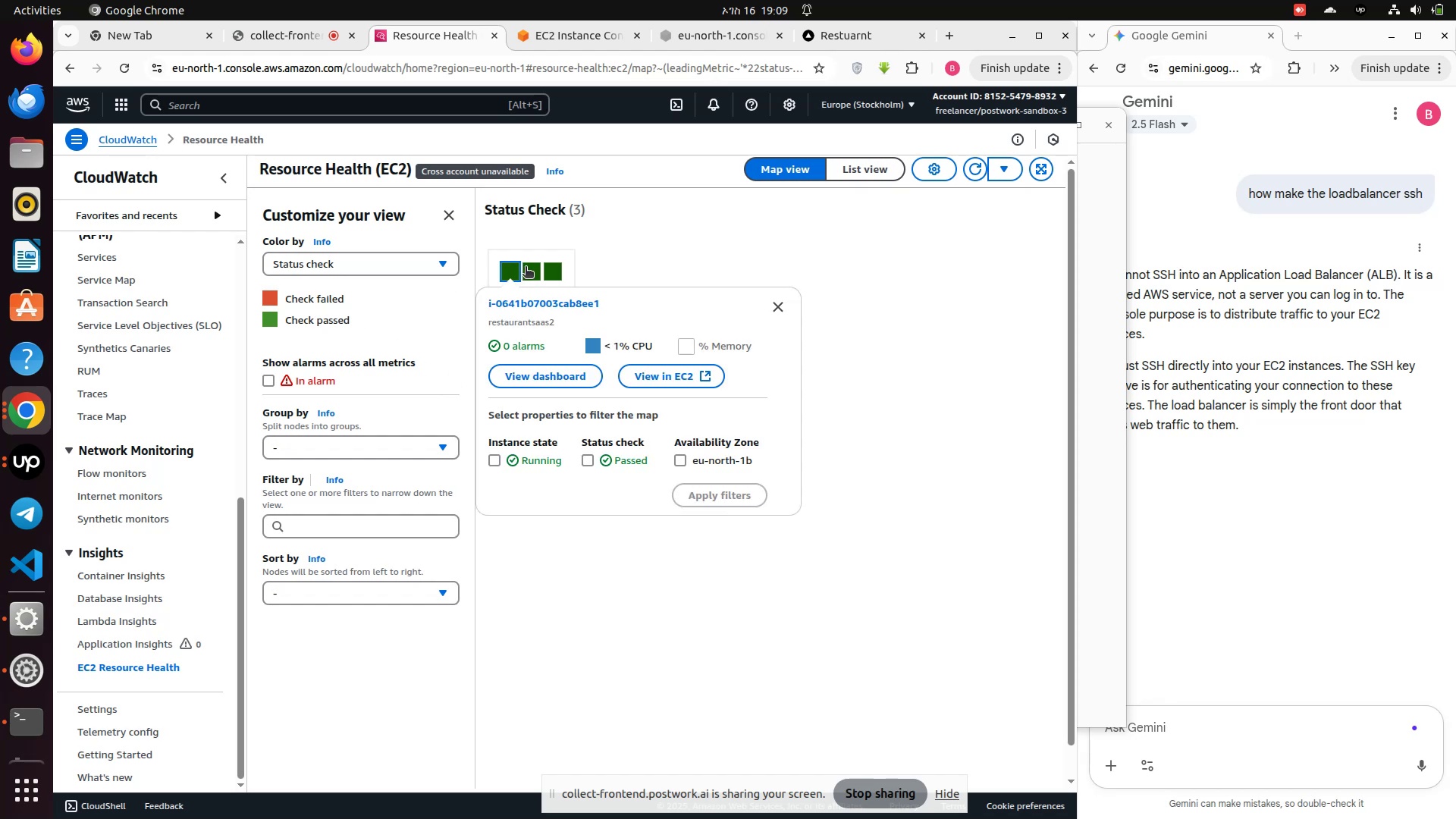 
left_click([529, 268])
 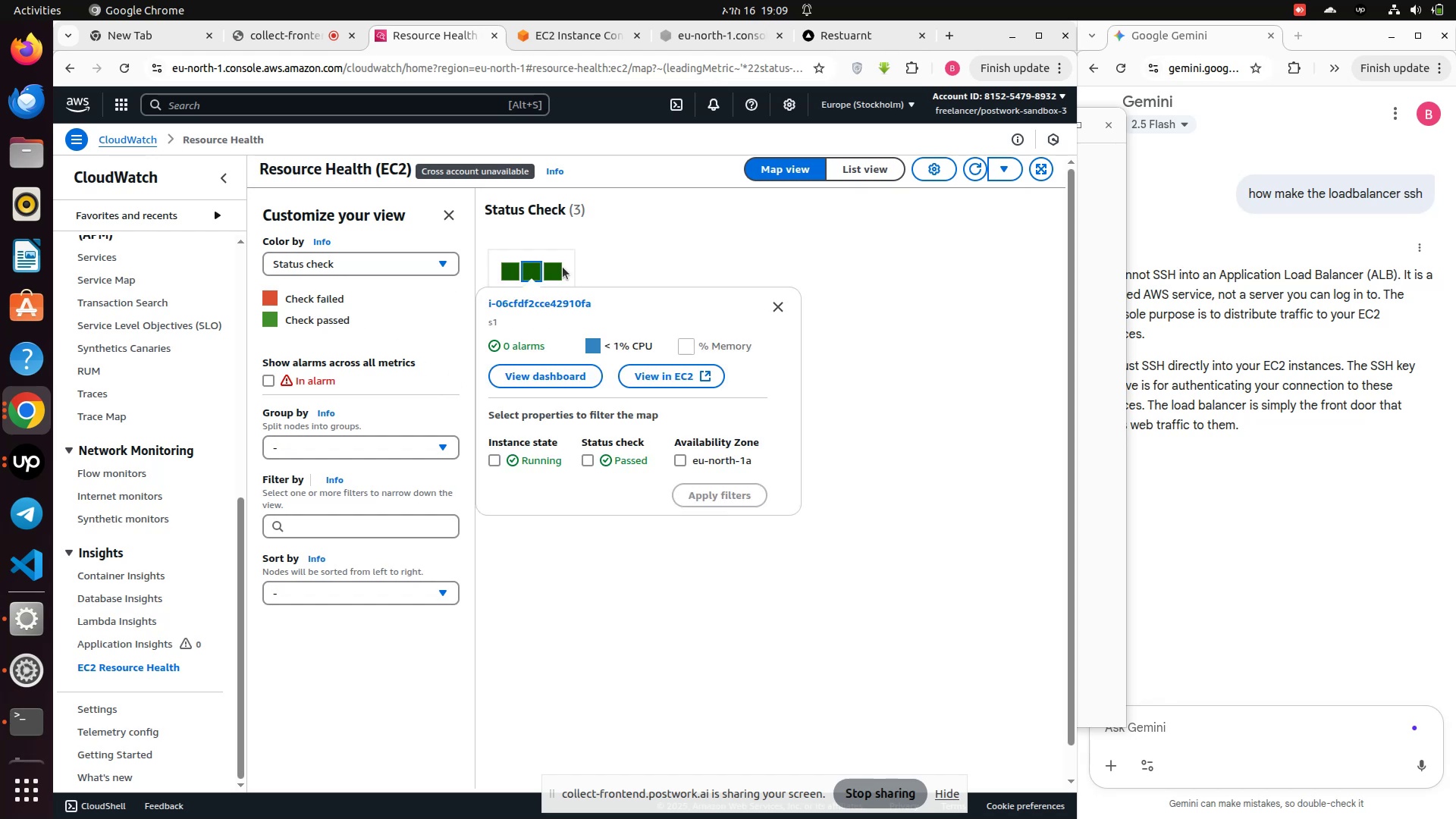 
left_click([563, 267])
 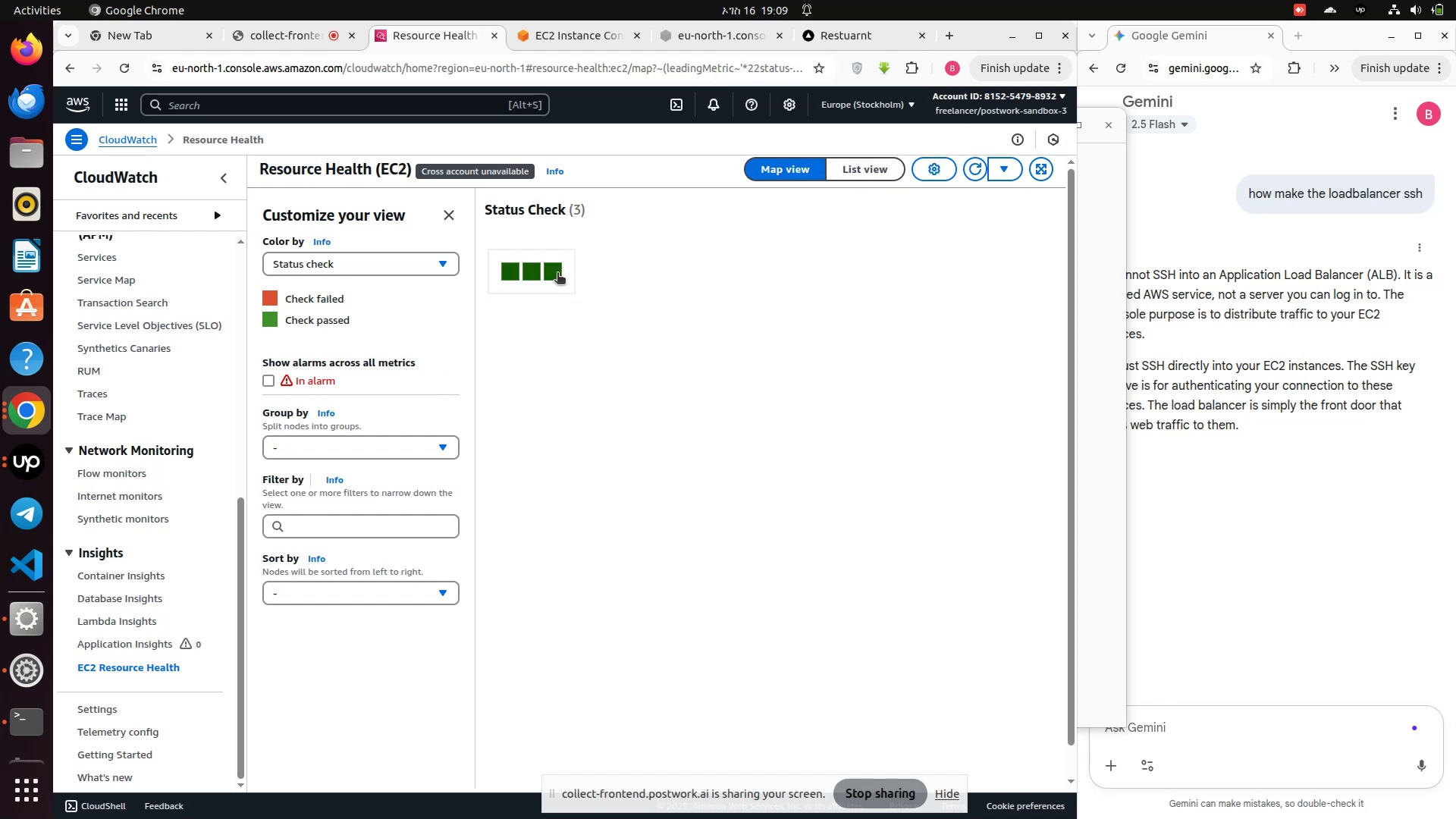 
left_click([557, 274])
 